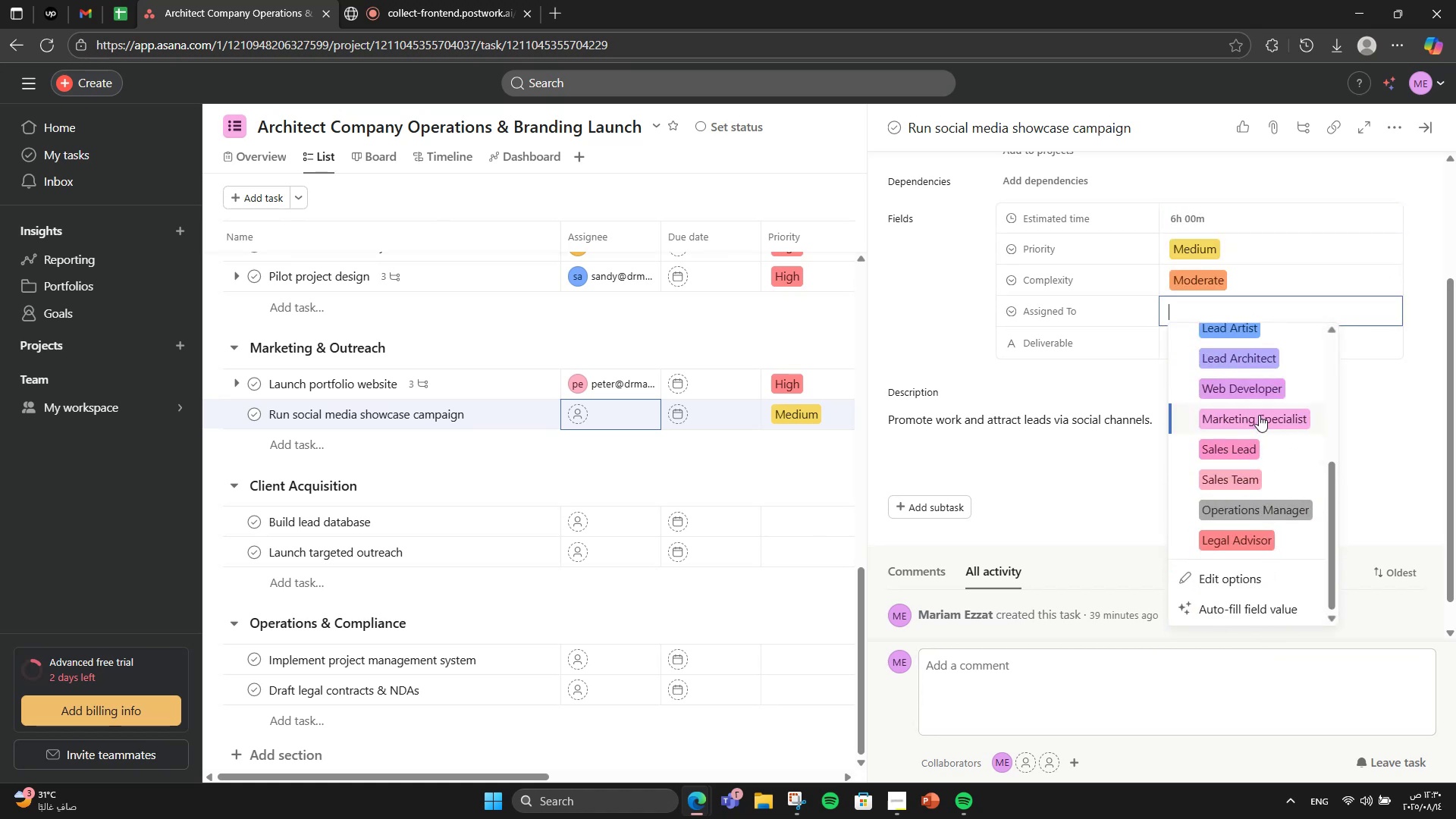 
left_click([1259, 415])
 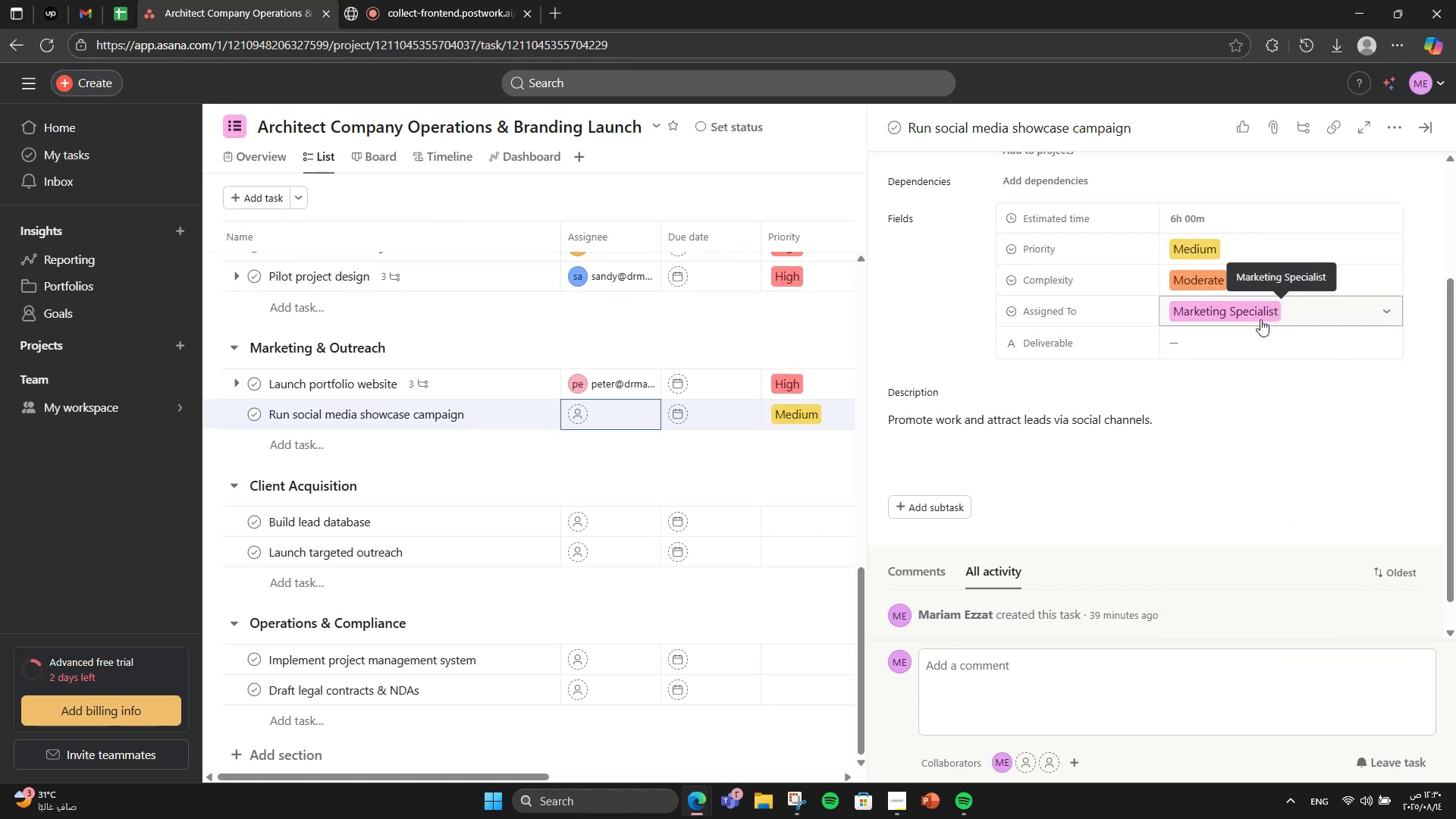 
left_click([1249, 337])
 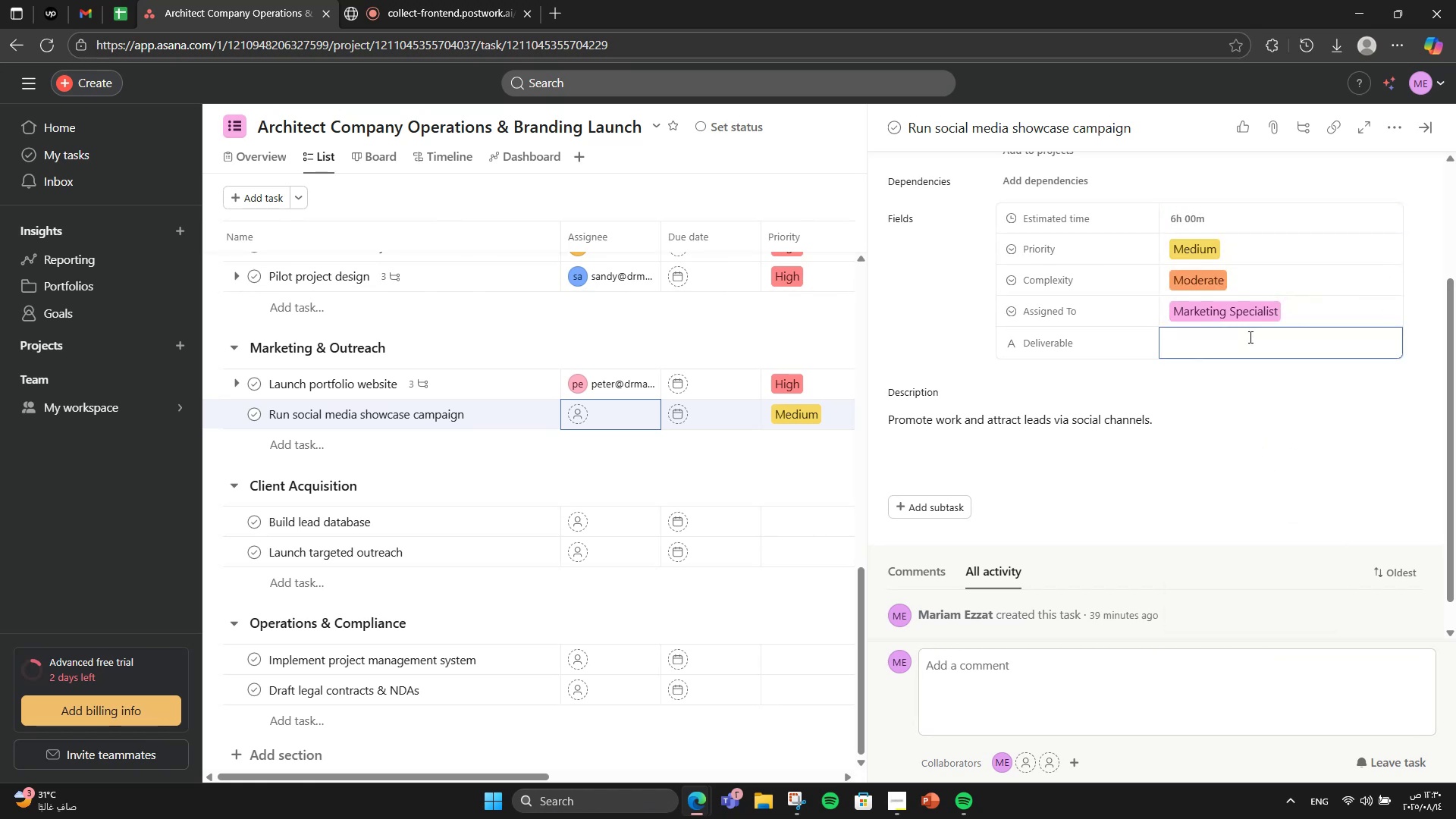 
type(Campaign Plan & Analytics)
 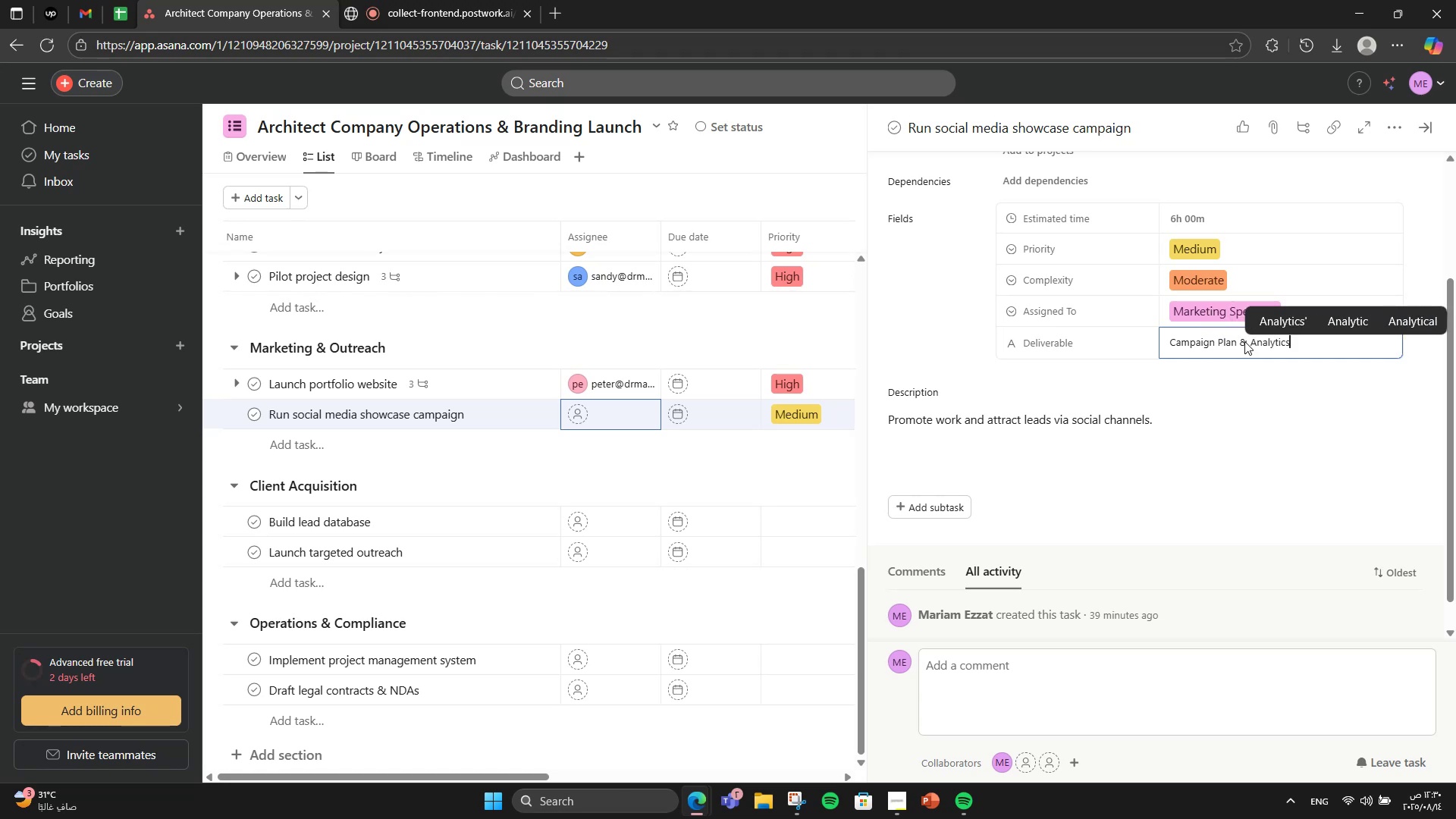 
scroll: coordinate [1164, 353], scroll_direction: down, amount: 7.0
 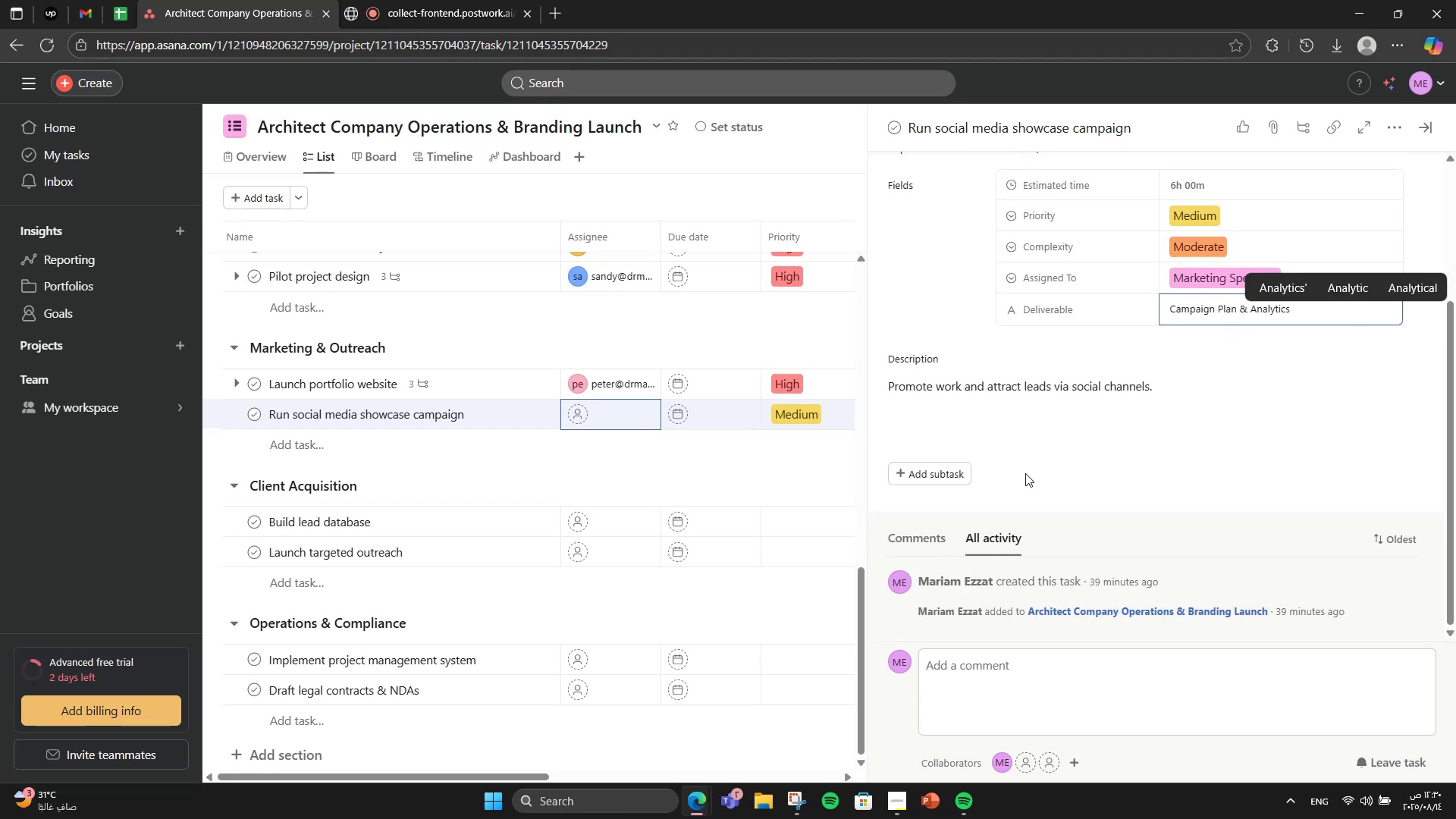 
left_click([908, 473])
 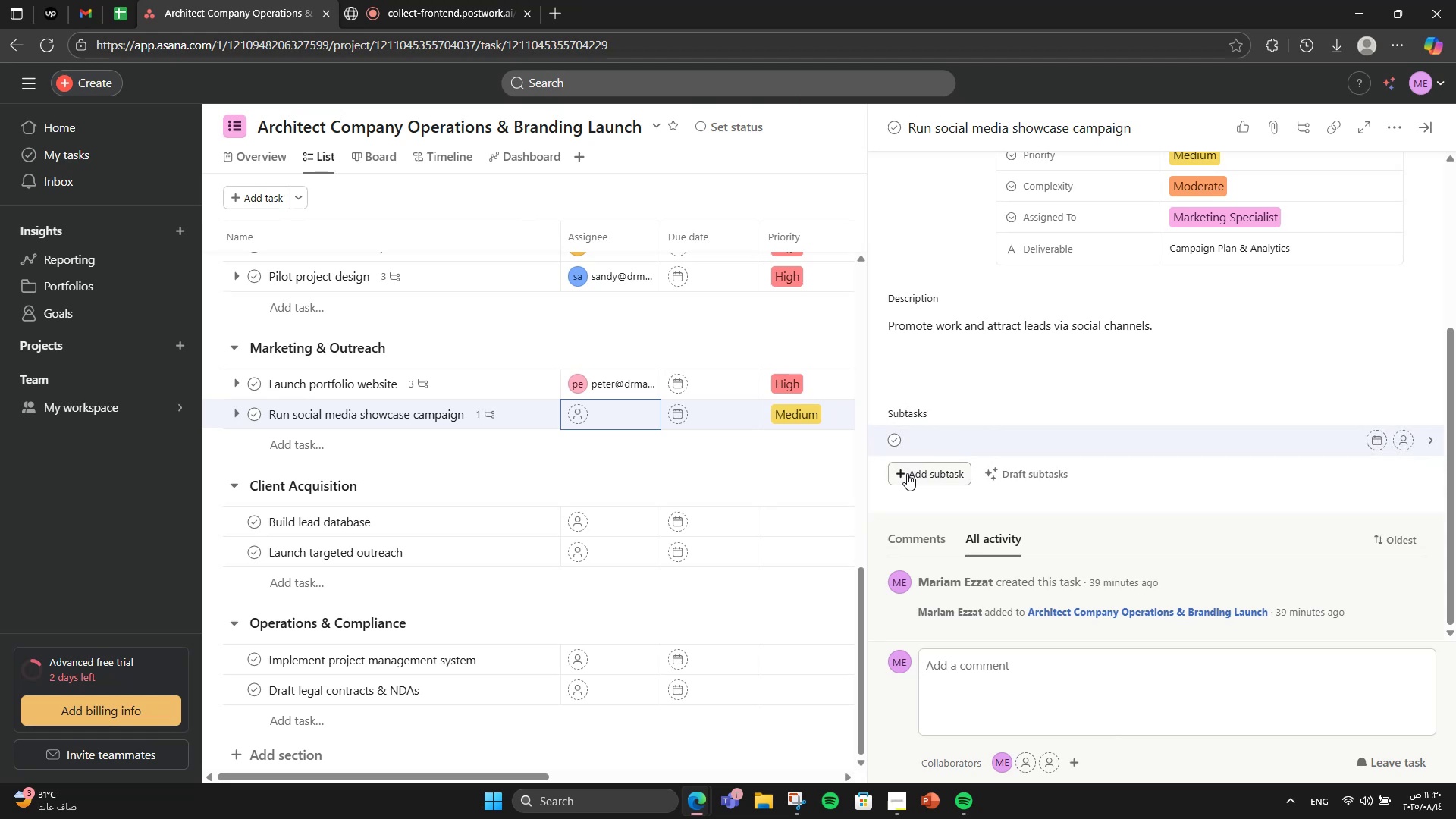 
wait(8.17)
 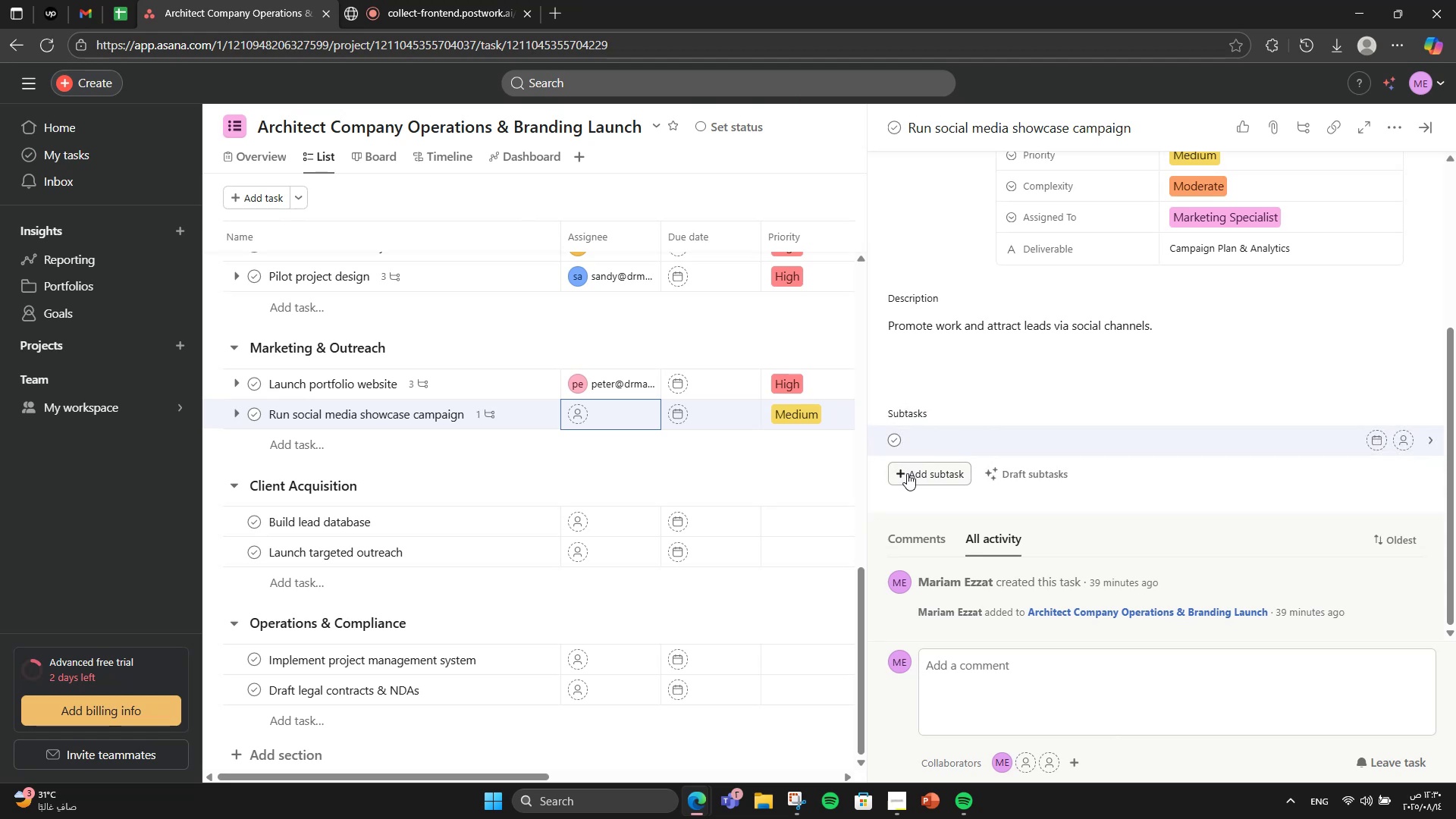 
type(Post creation )
key(Backspace)
 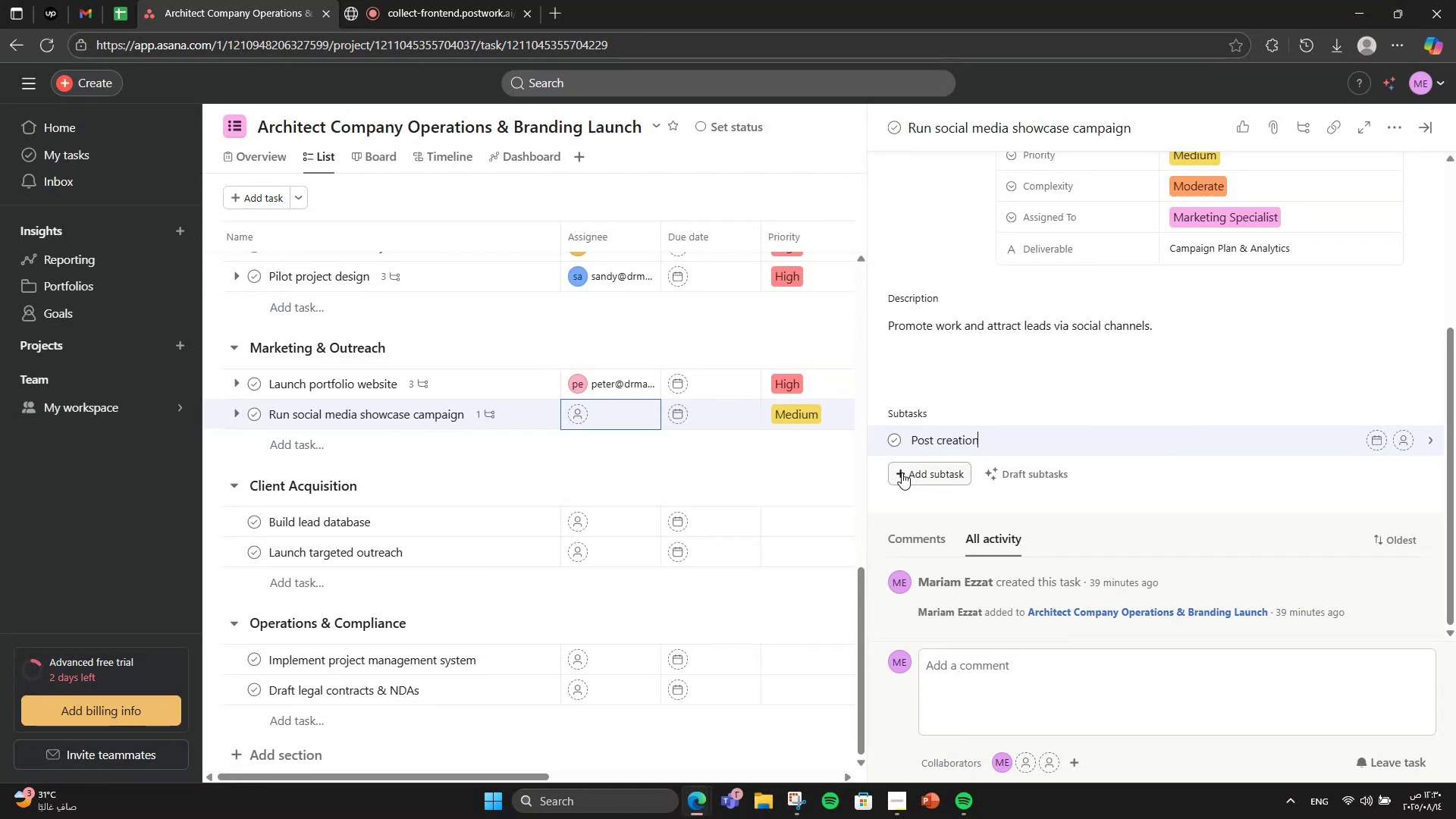 
key(Enter)
 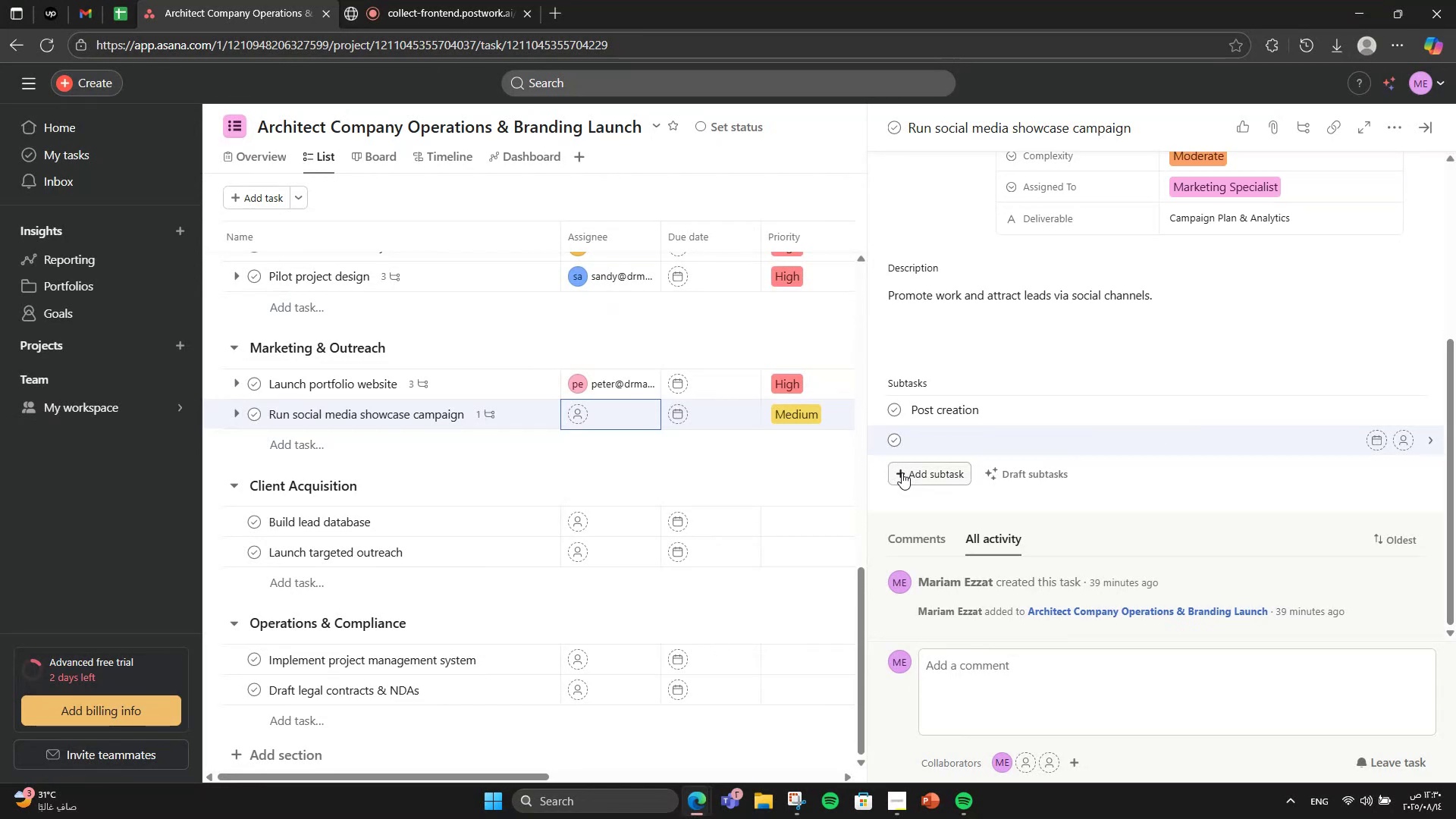 
type(Schud)
key(Backspace)
key(Backspace)
type(eduling )
key(Backspace)
 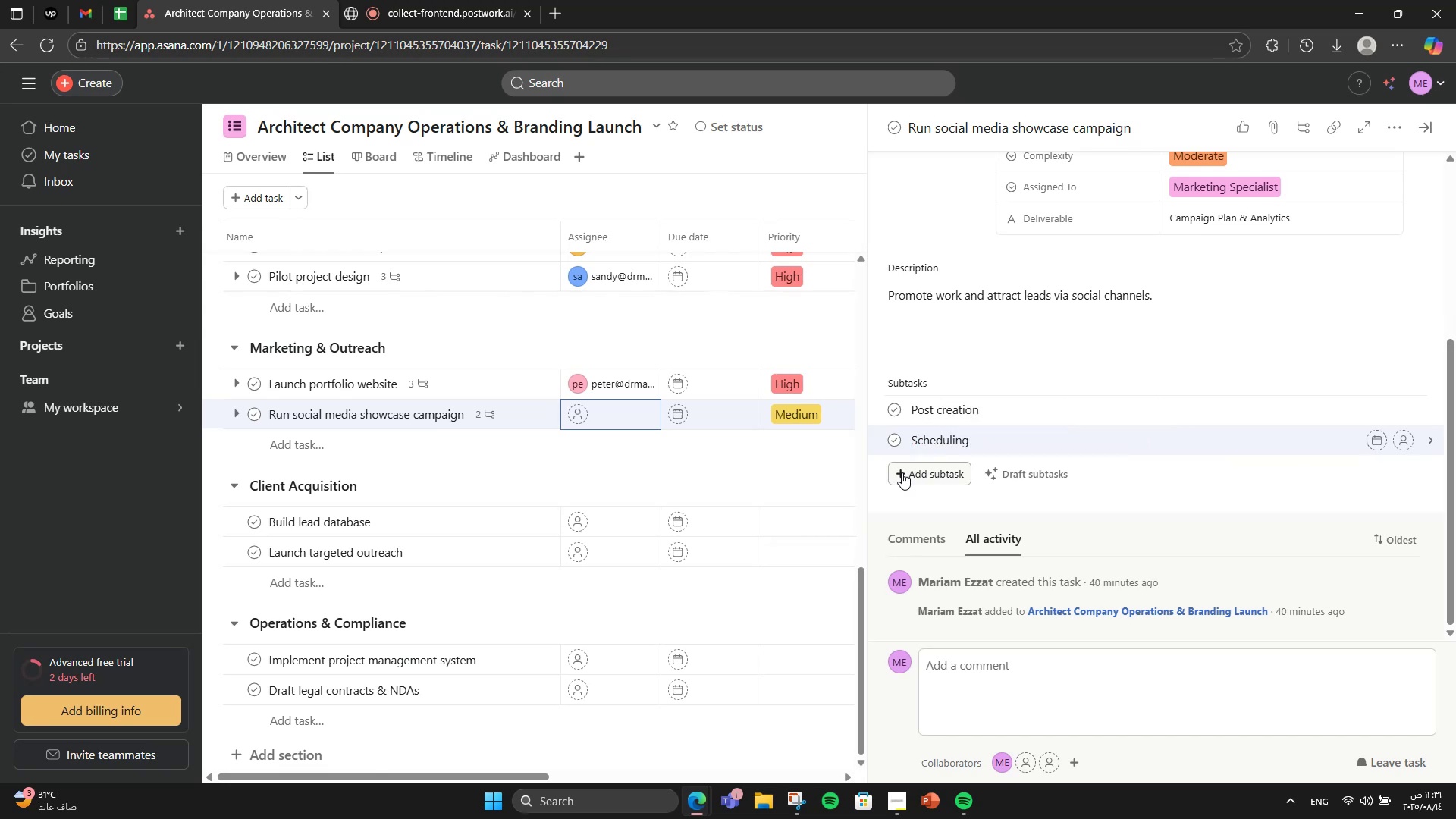 
key(Enter)
 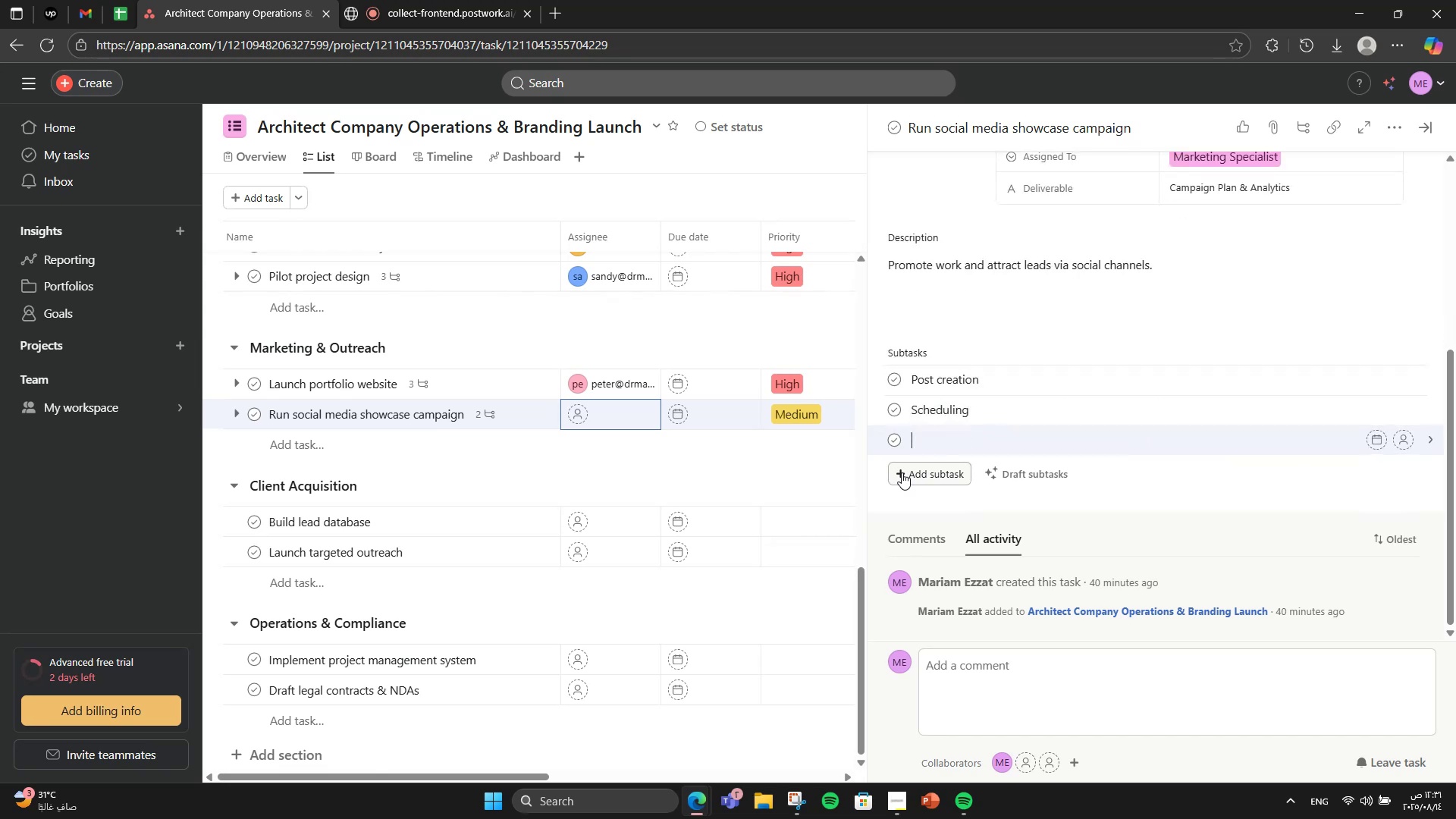 
type(Engagement trackingh)
key(Backspace)
 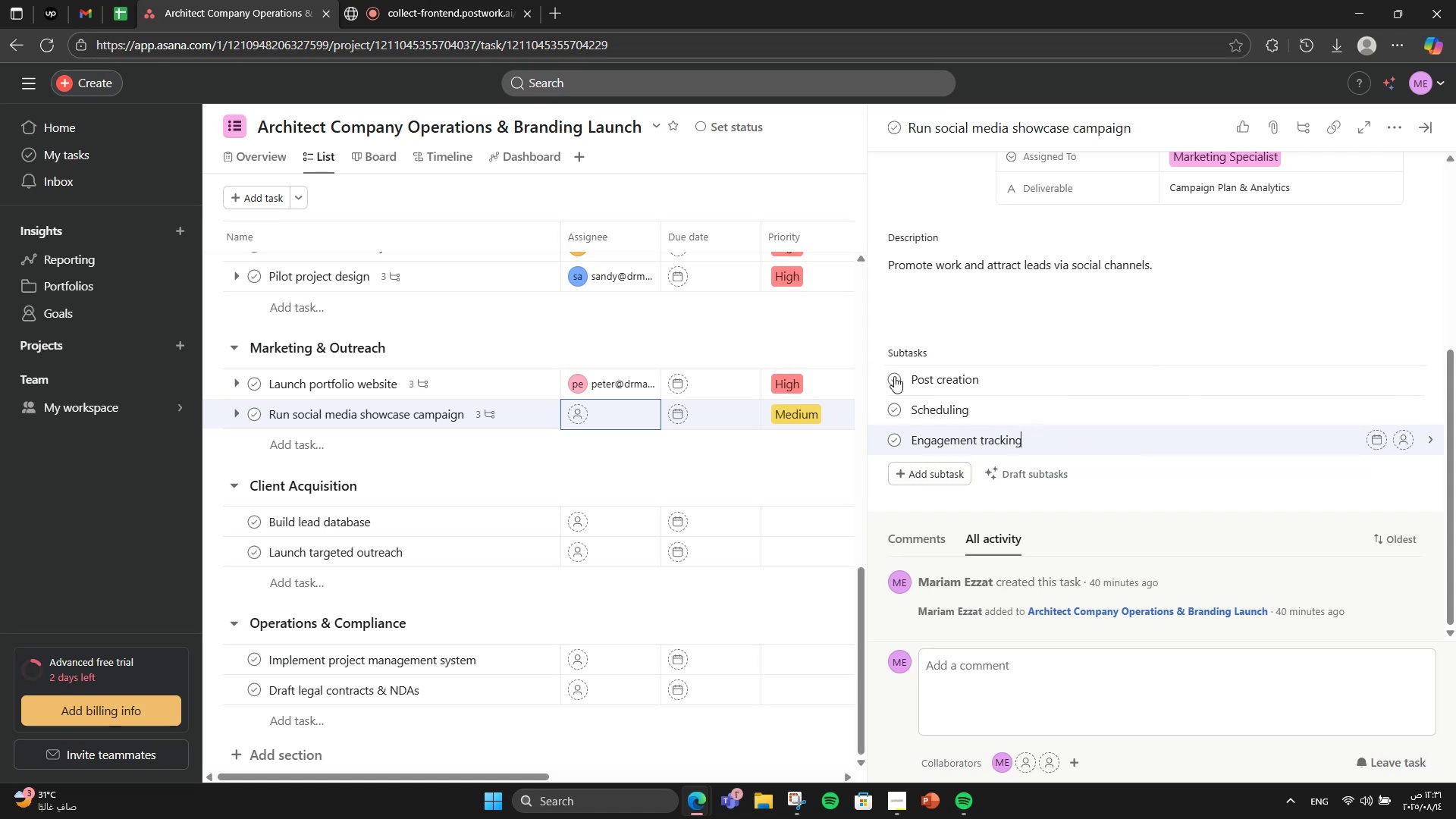 
left_click([645, 463])
 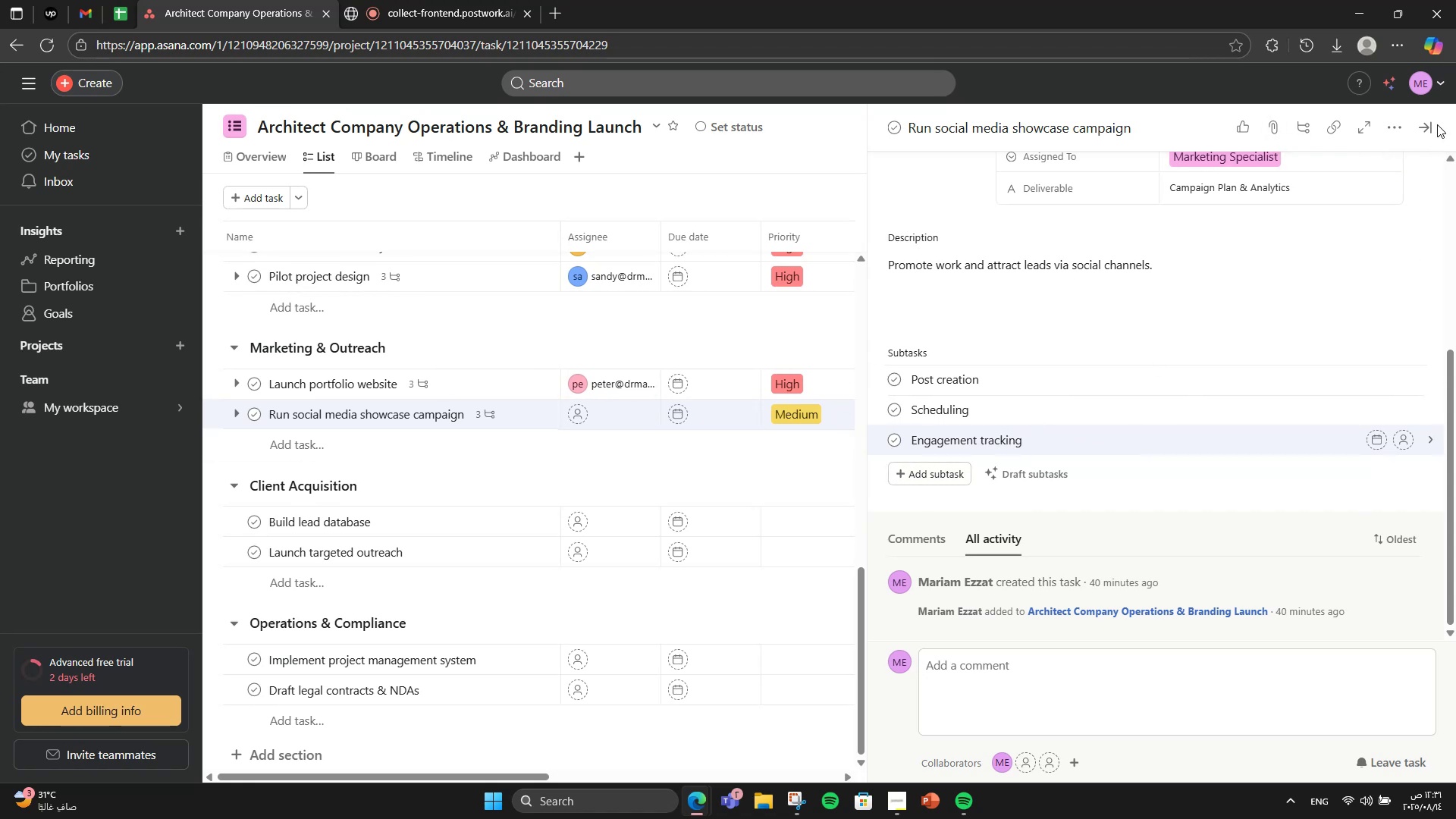 
double_click([1420, 133])
 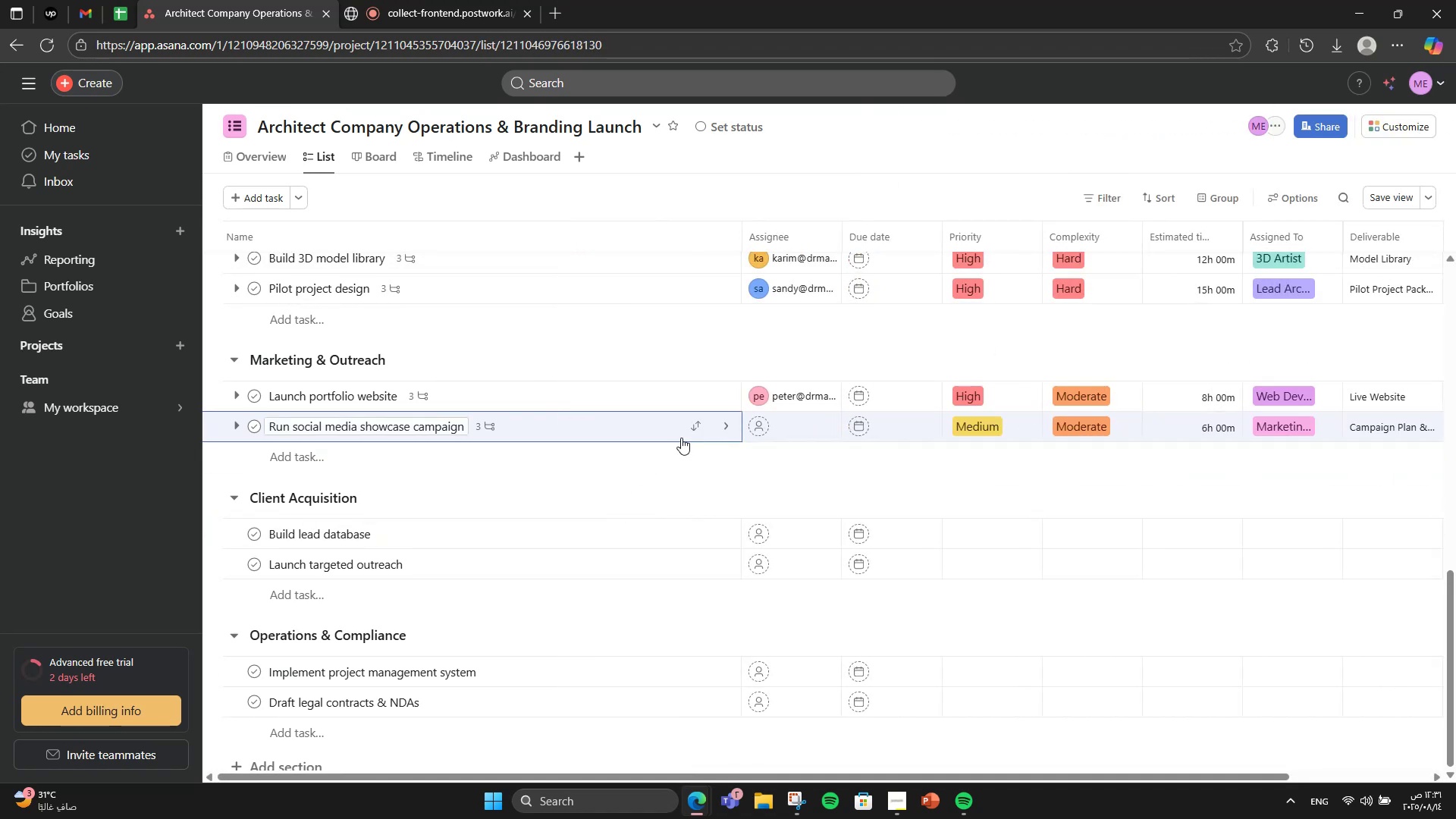 
left_click([770, 425])
 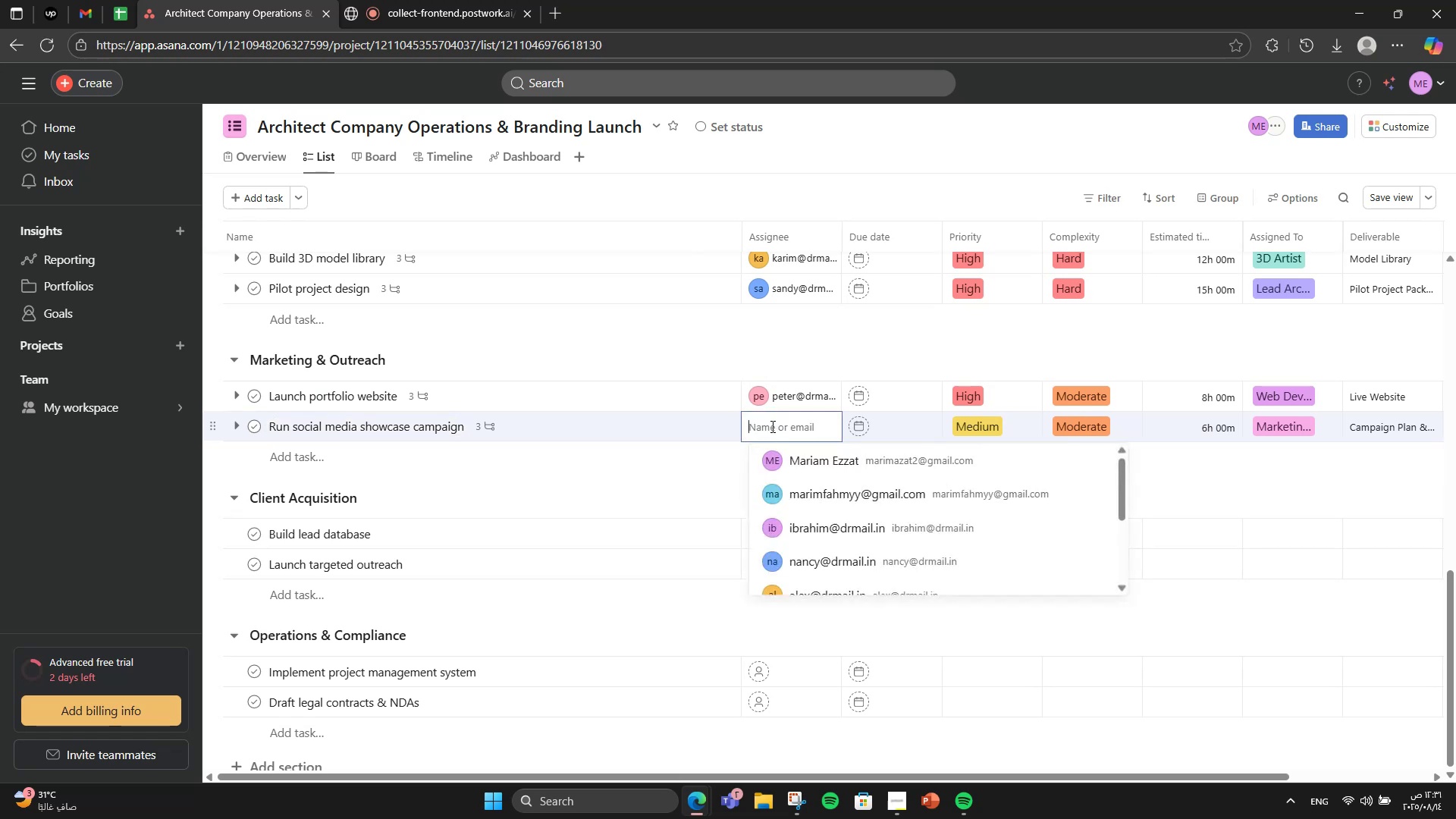 
scroll: coordinate [791, 497], scroll_direction: down, amount: 4.0
 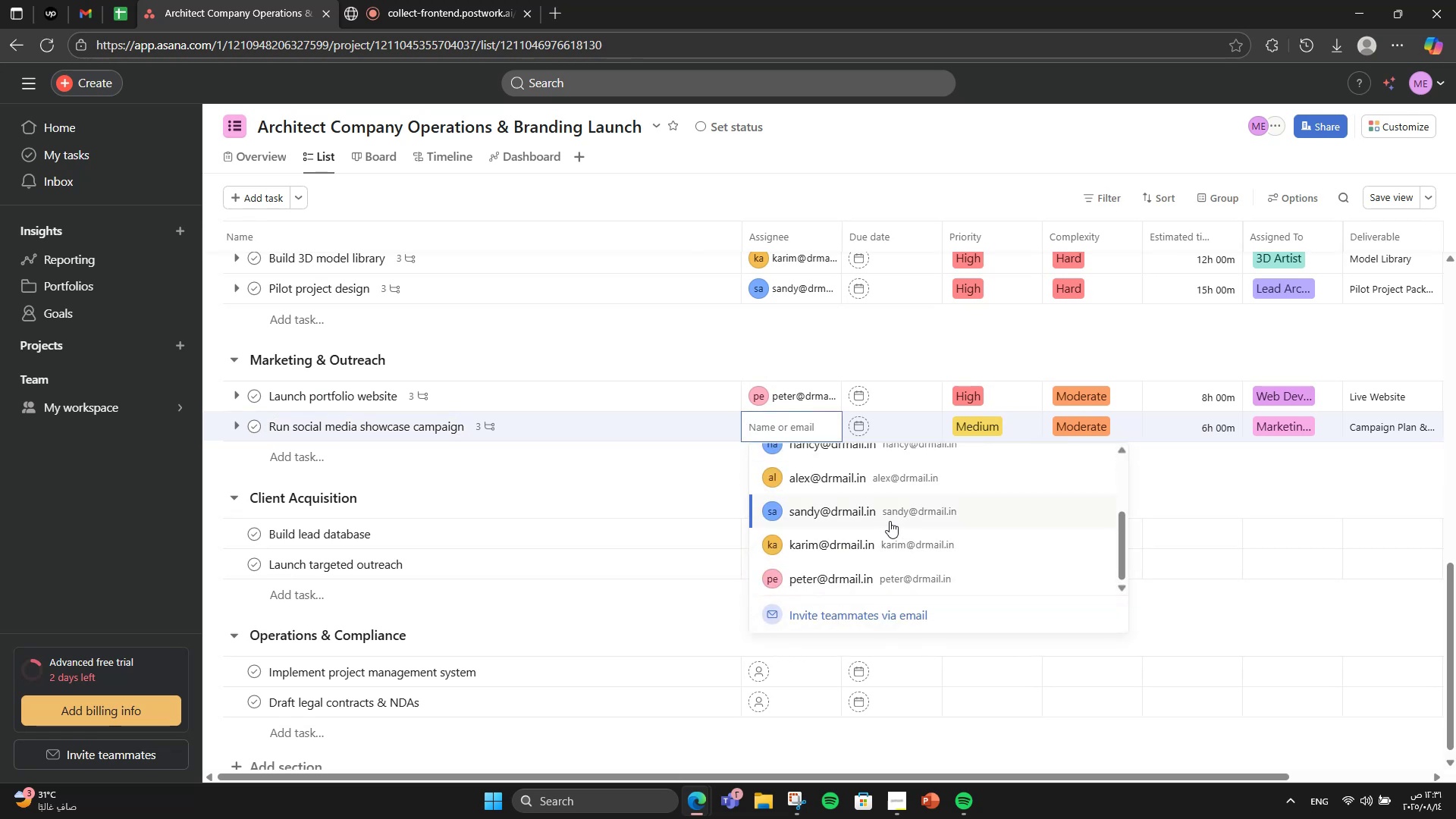 
scroll: coordinate [890, 512], scroll_direction: up, amount: 1.0
 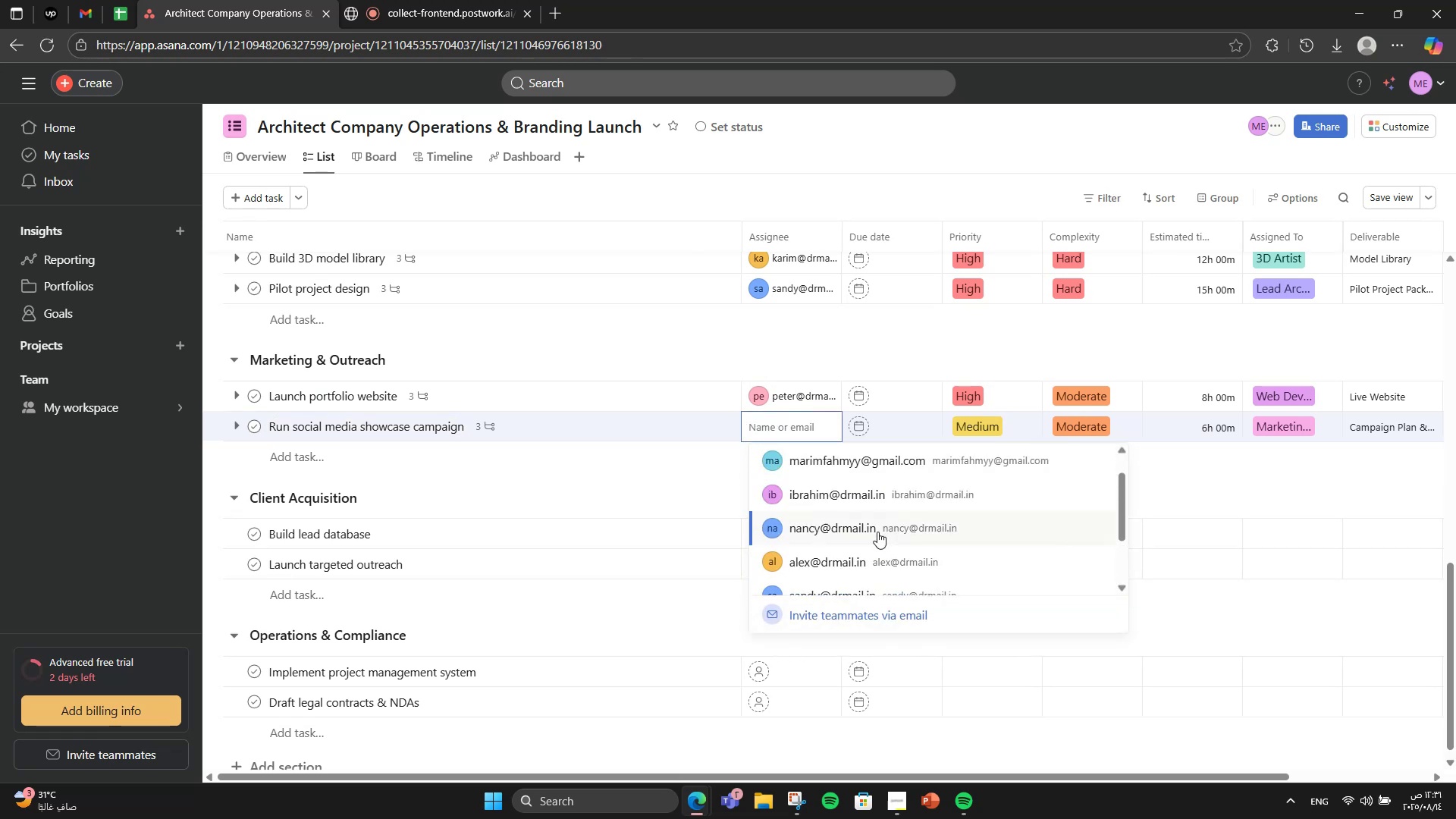 
left_click([875, 538])
 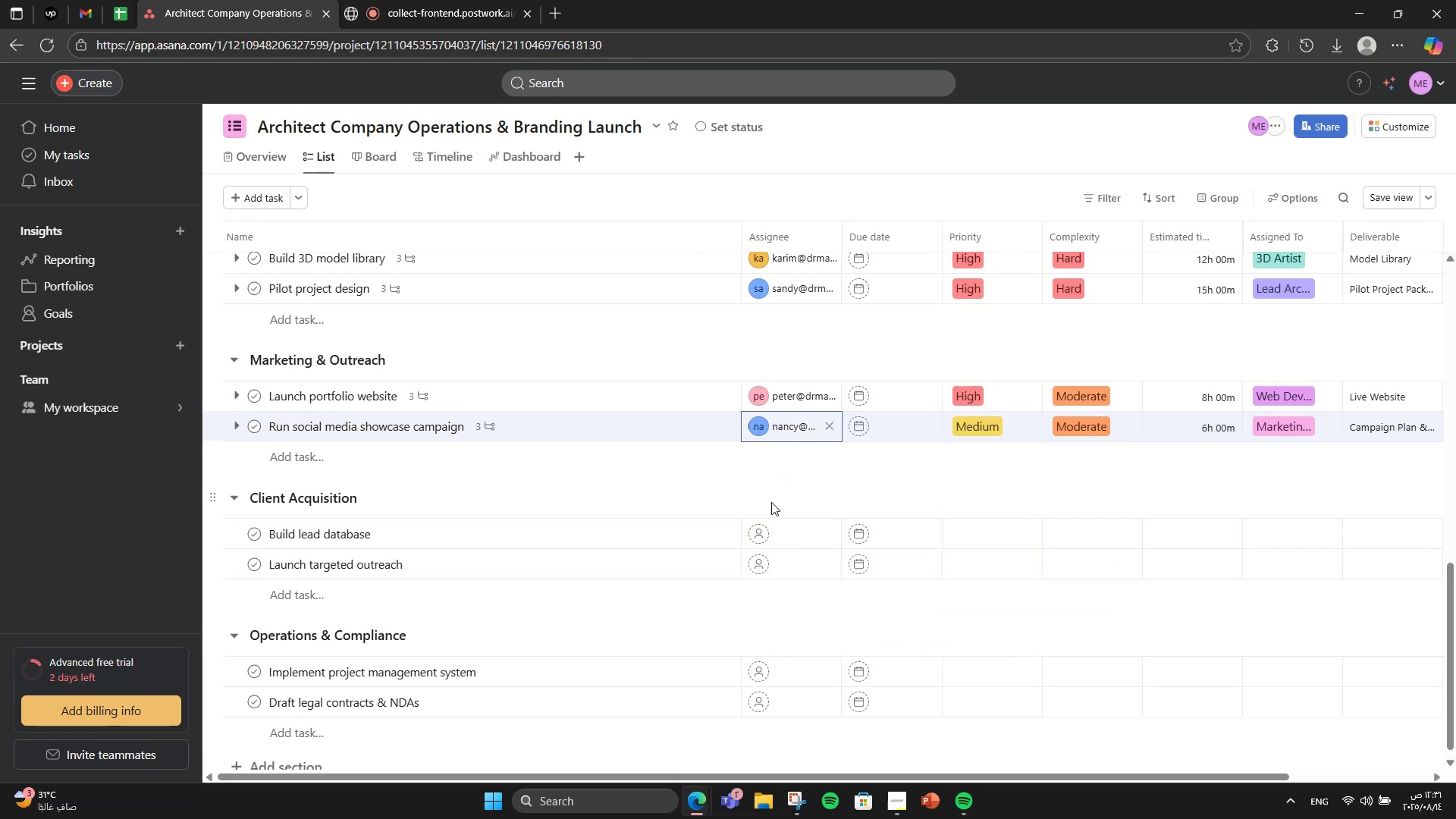 
left_click([751, 489])
 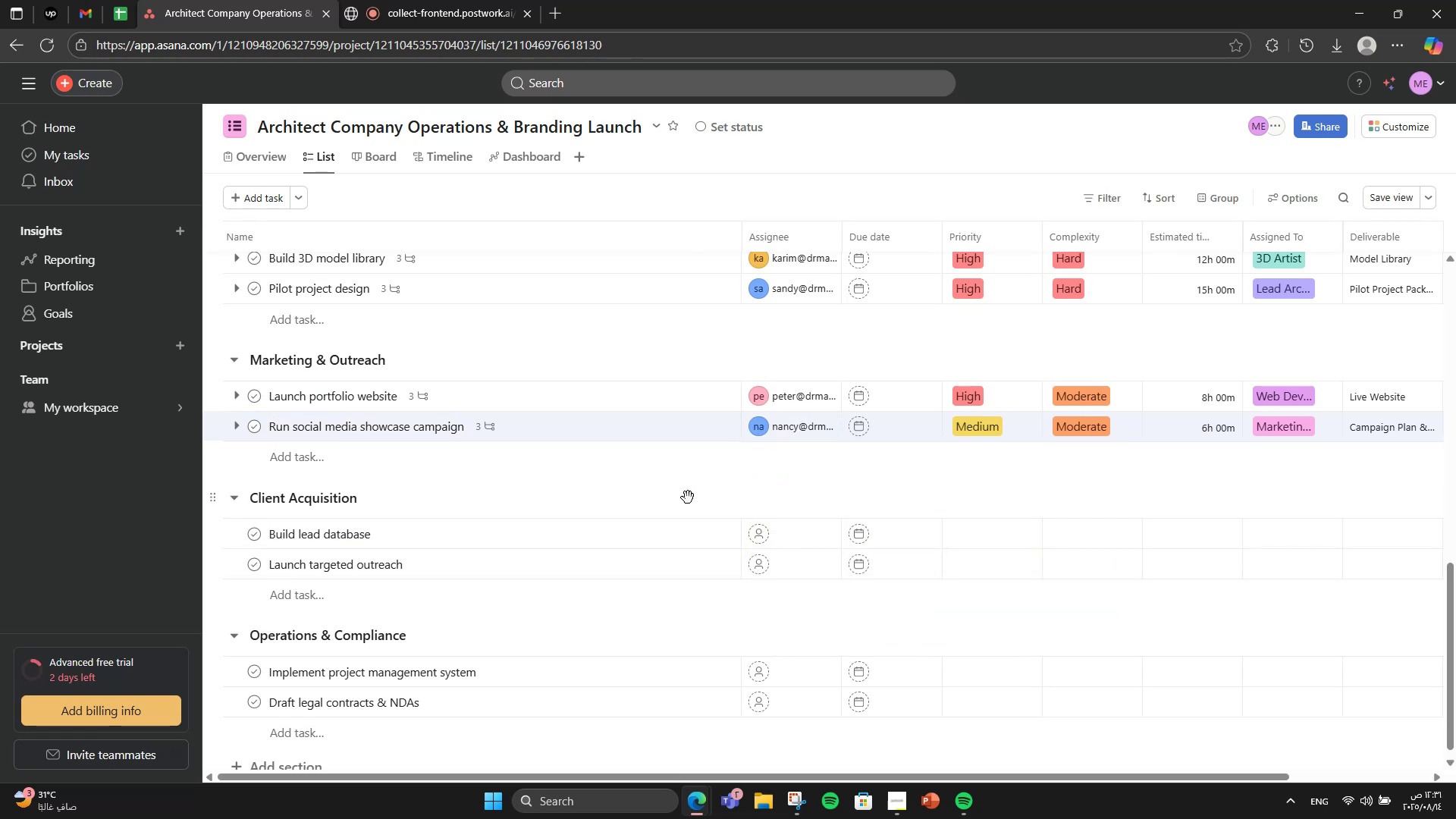 
left_click([582, 534])
 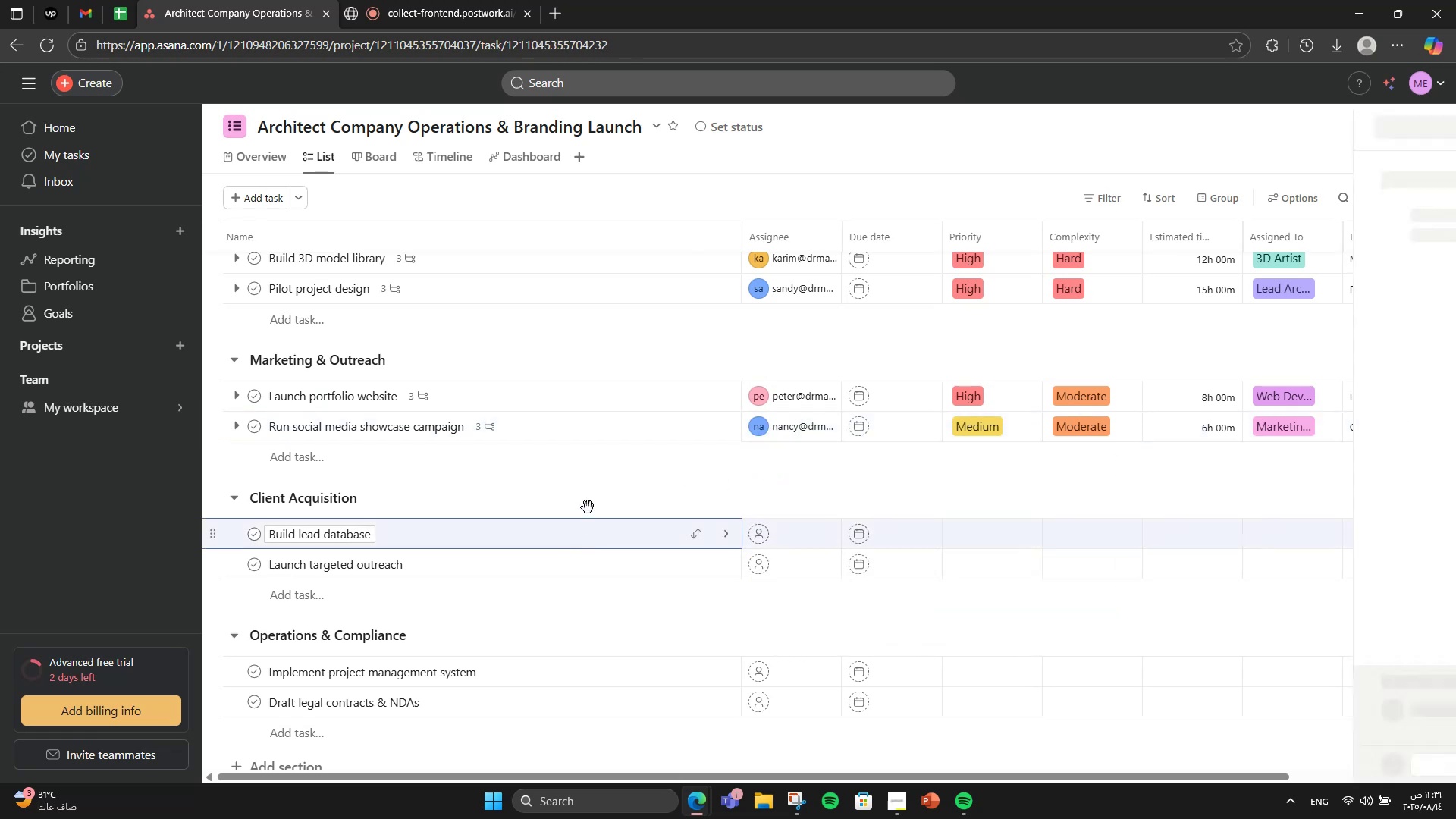 
scroll: coordinate [593, 491], scroll_direction: down, amount: 1.0
 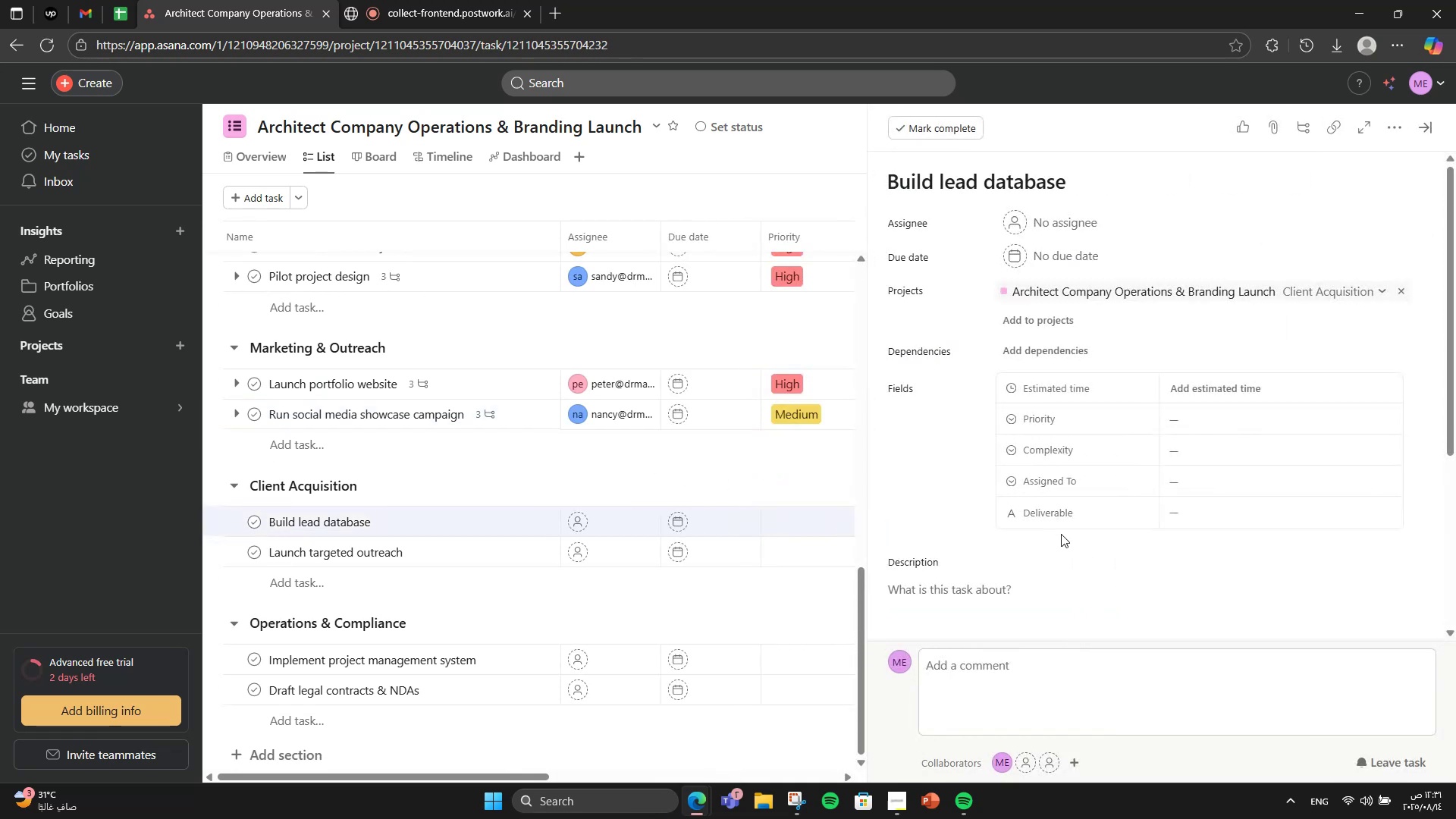 
left_click([1042, 578])
 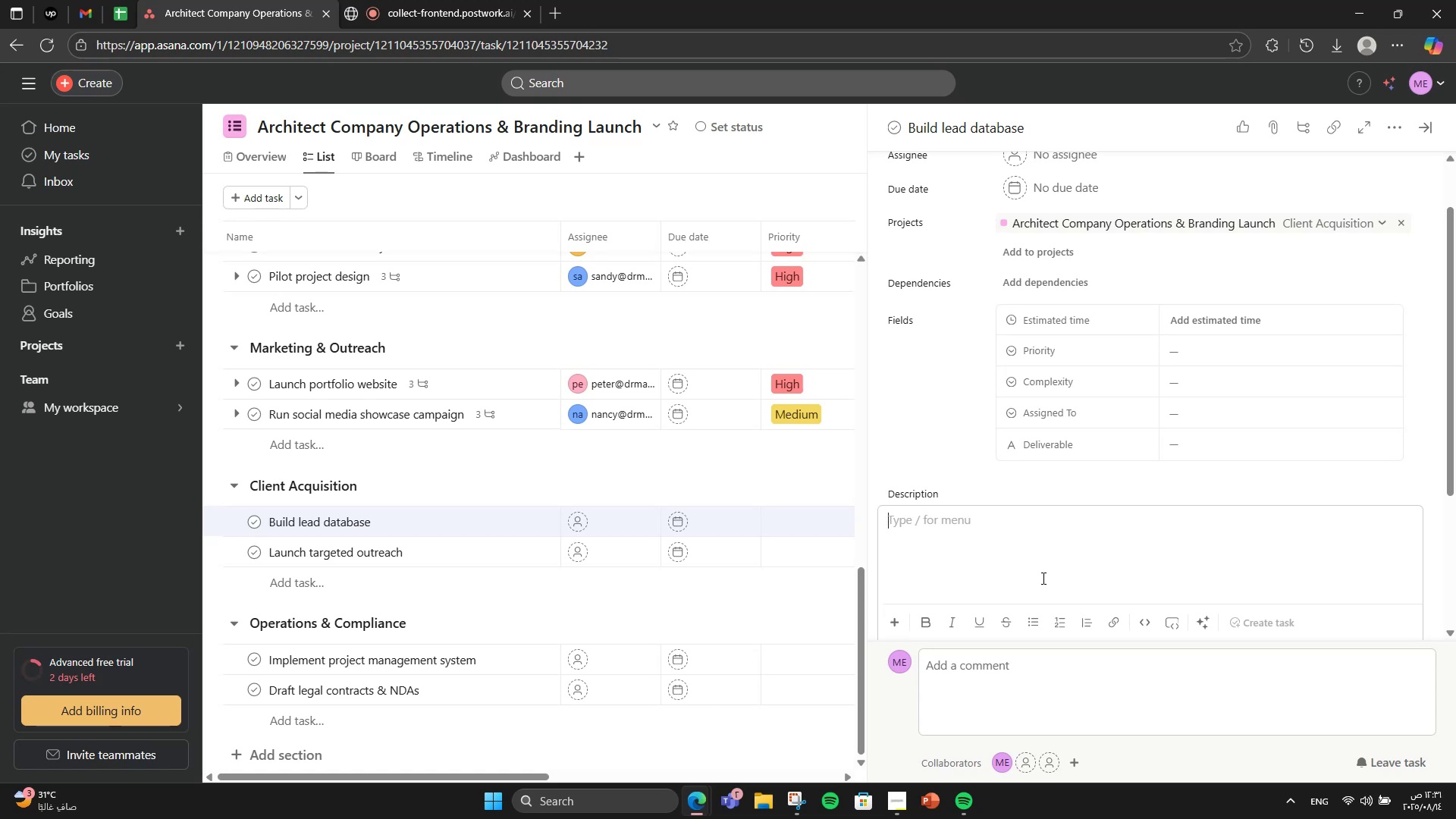 
wait(9.55)
 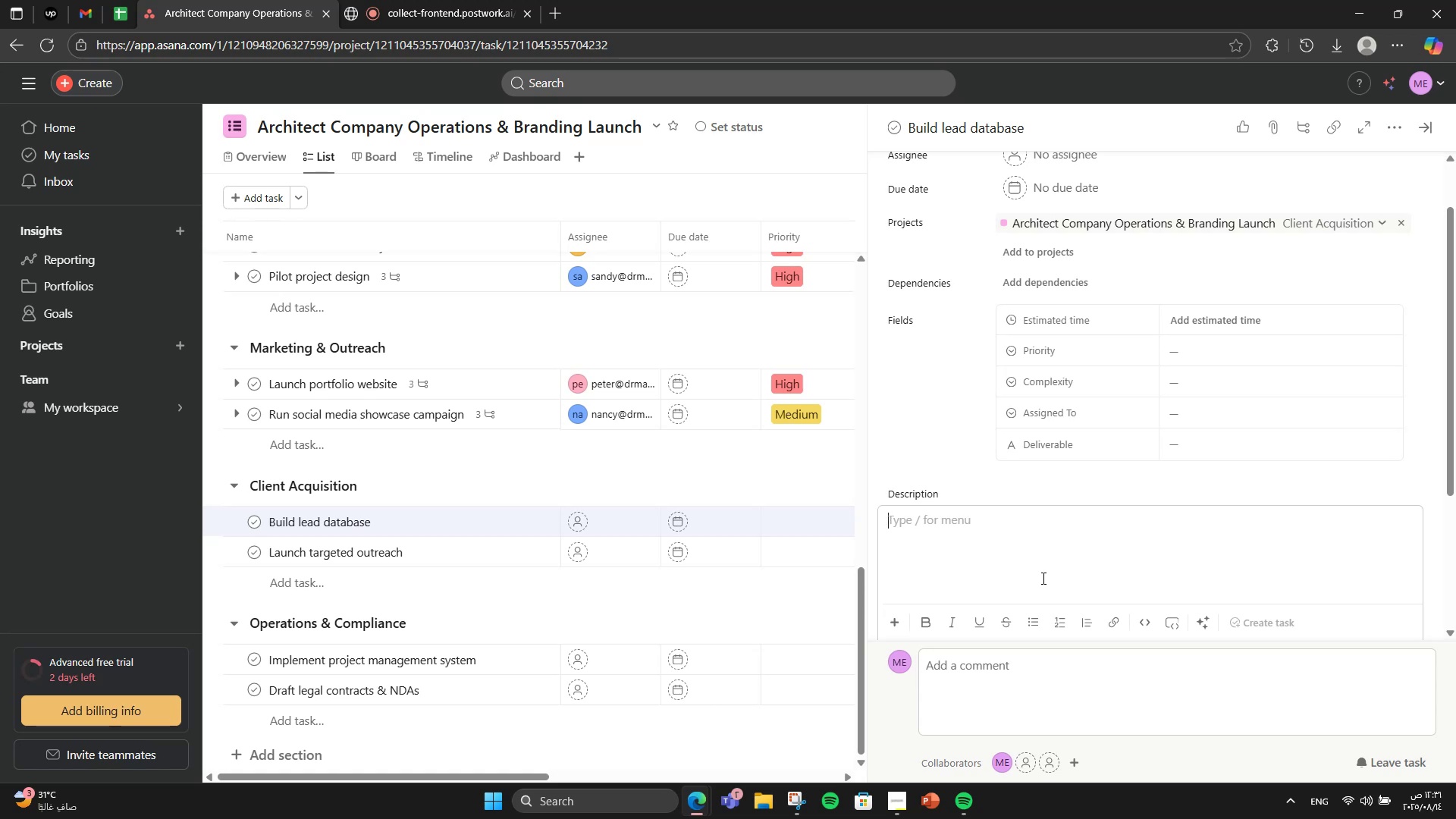 
scroll: coordinate [1042, 578], scroll_direction: up, amount: 6.0
 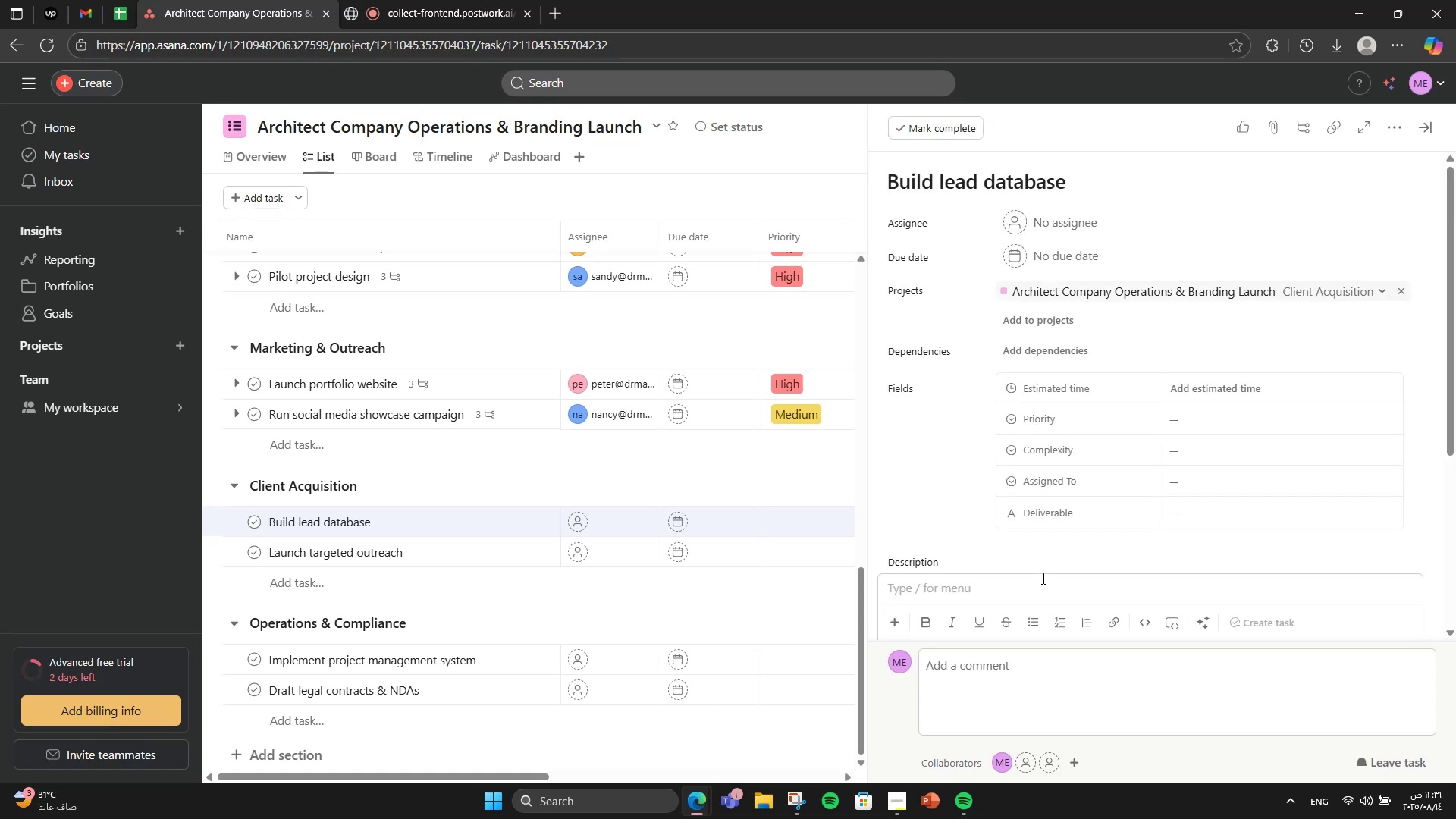 
scroll: coordinate [1042, 578], scroll_direction: down, amount: 1.0
 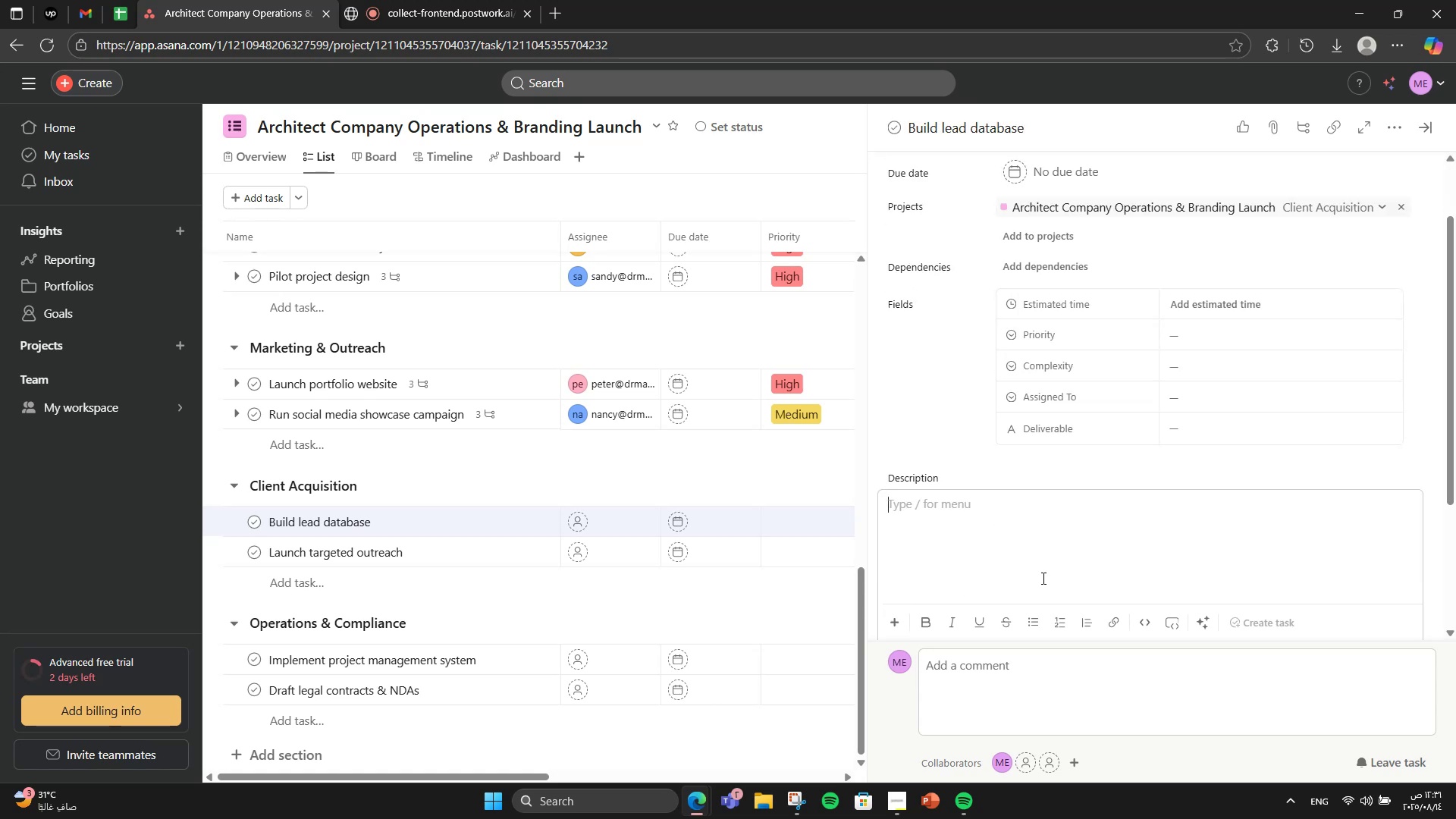 
left_click([1042, 578])
 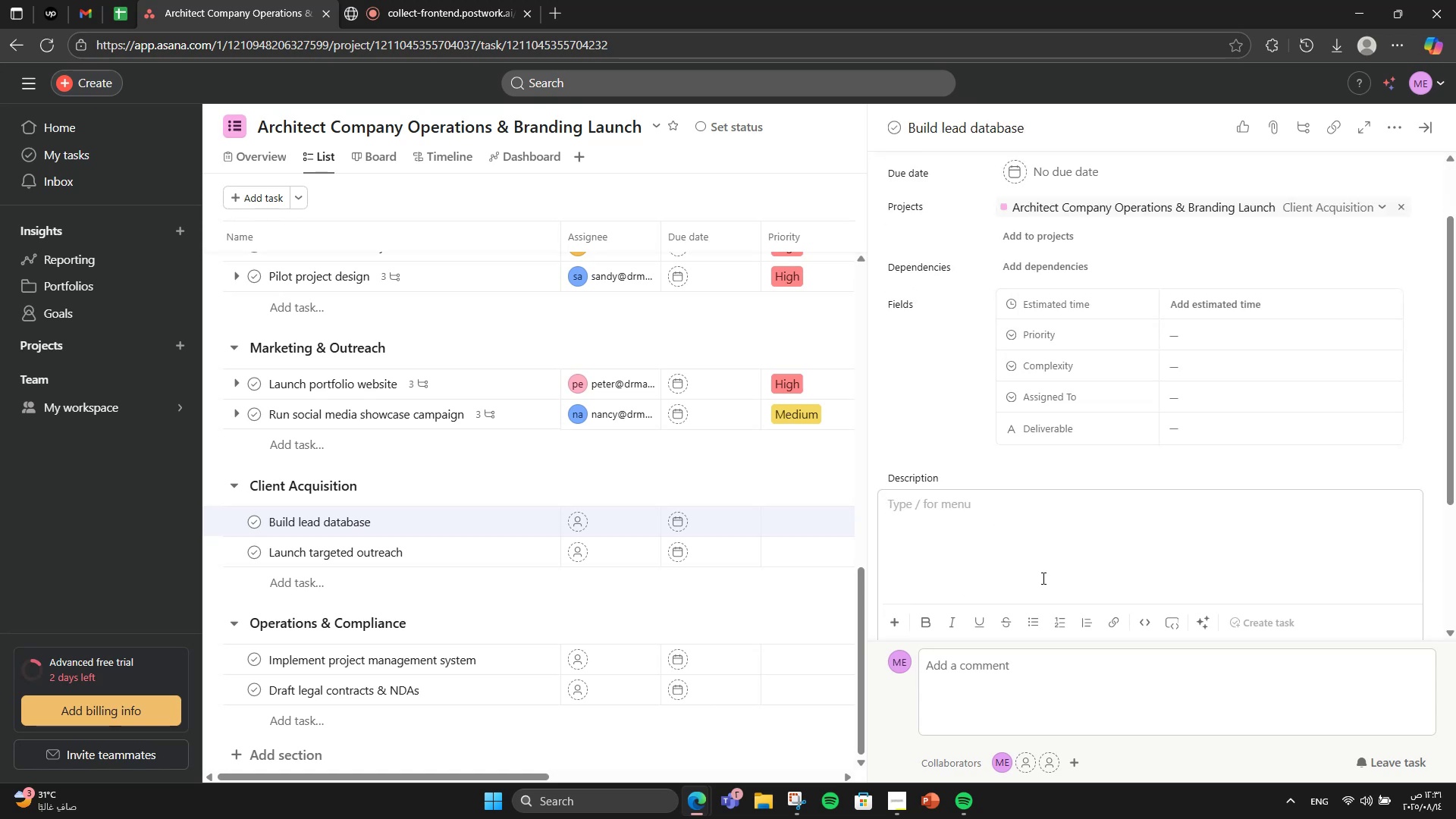 
type(Client anColletc)
key(Backspace)
key(Backspace)
type(c )
key(Backspace)
type(t and qualify potential client leads.)
 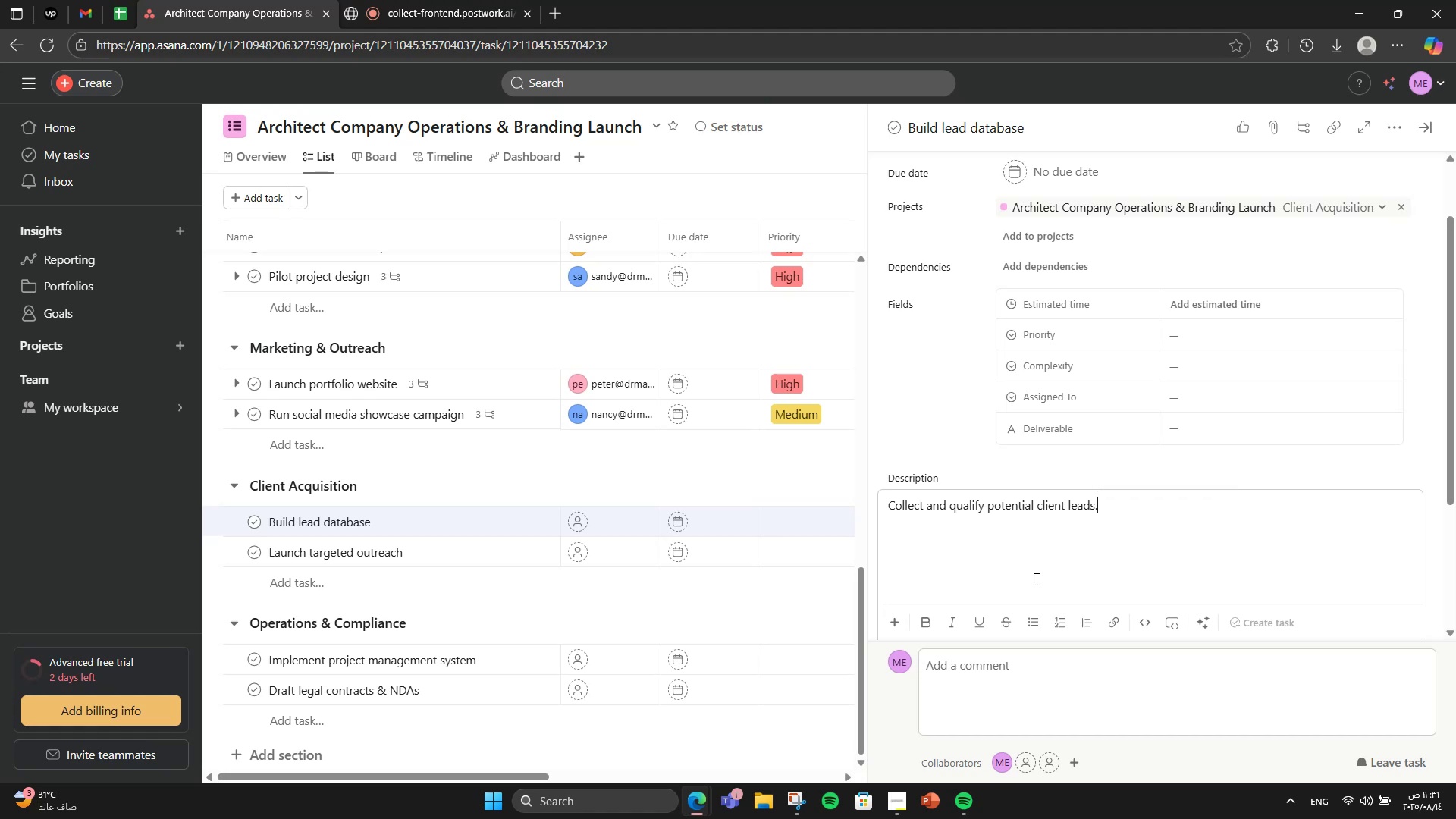 
mouse_move([95, 814])
 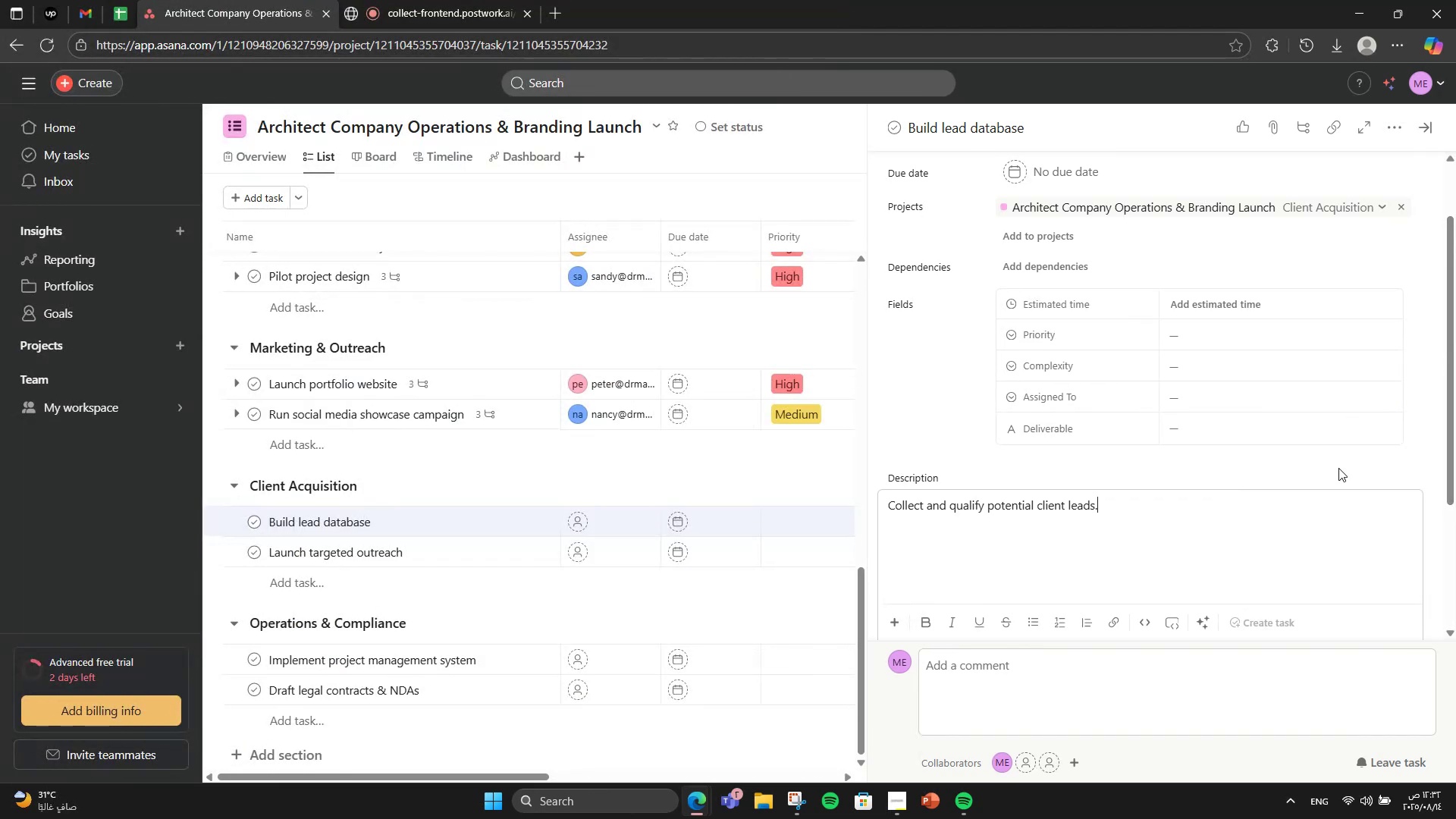 
left_click([1355, 361])
 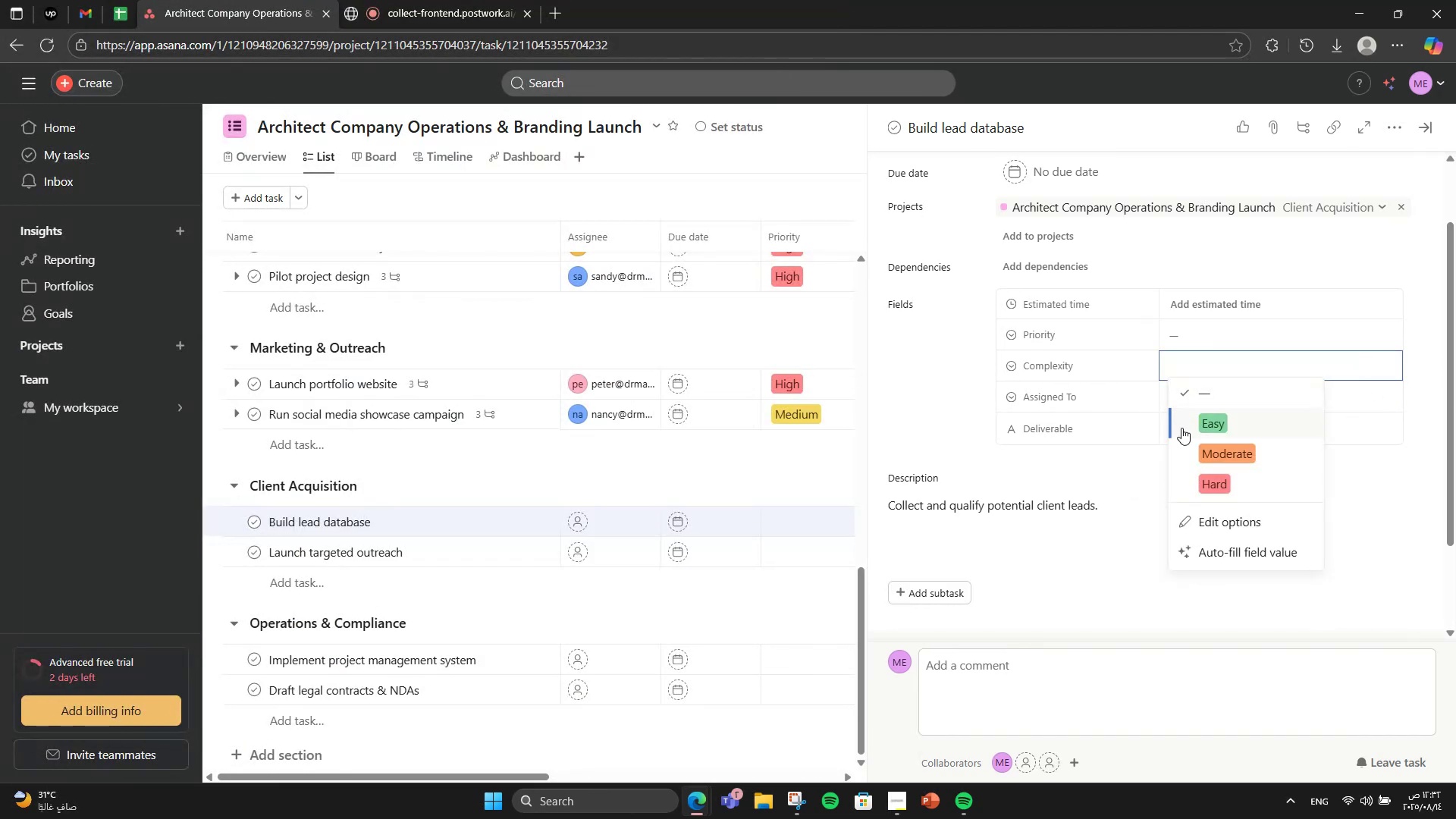 
left_click([1187, 440])
 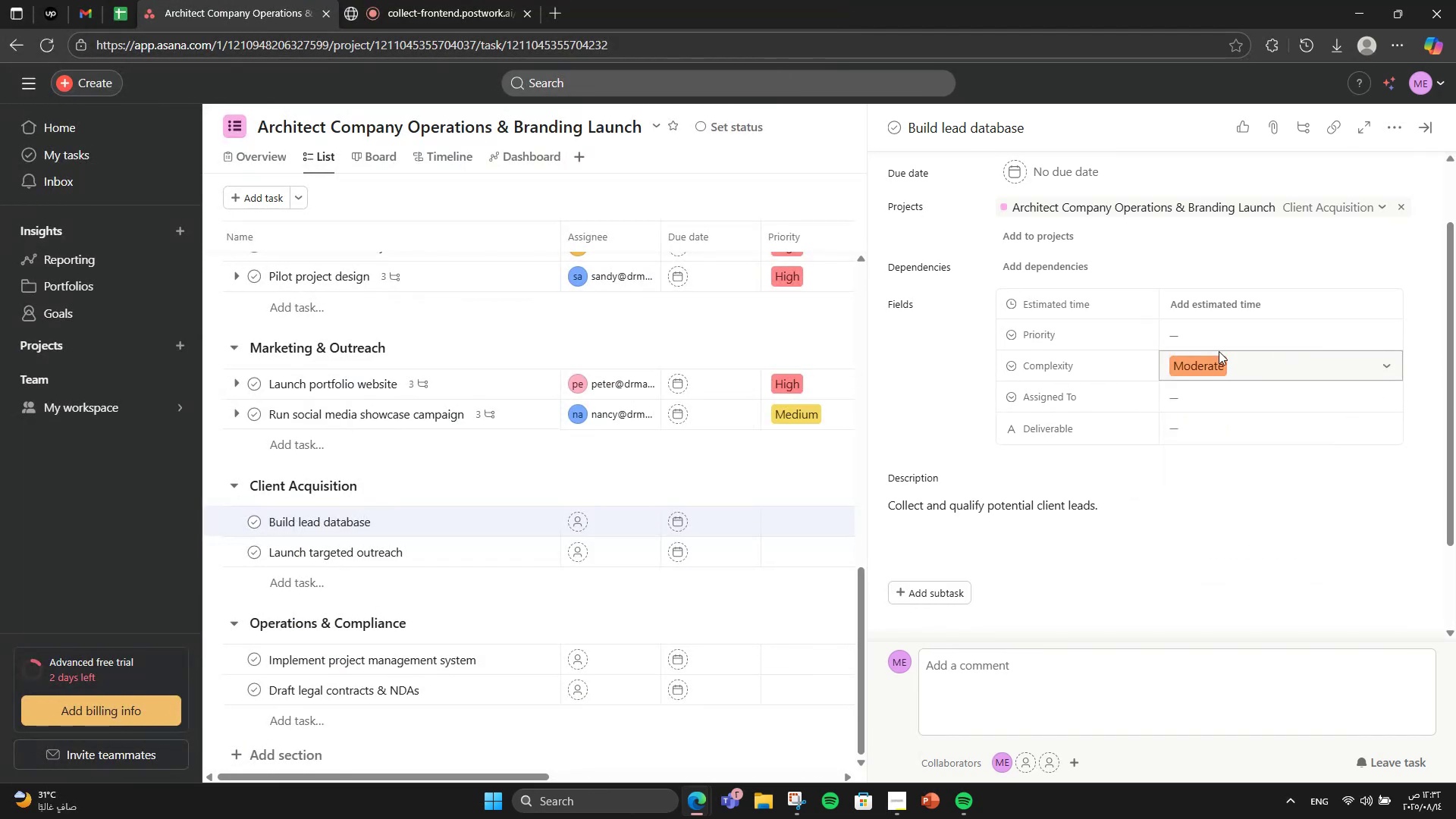 
left_click([1222, 334])
 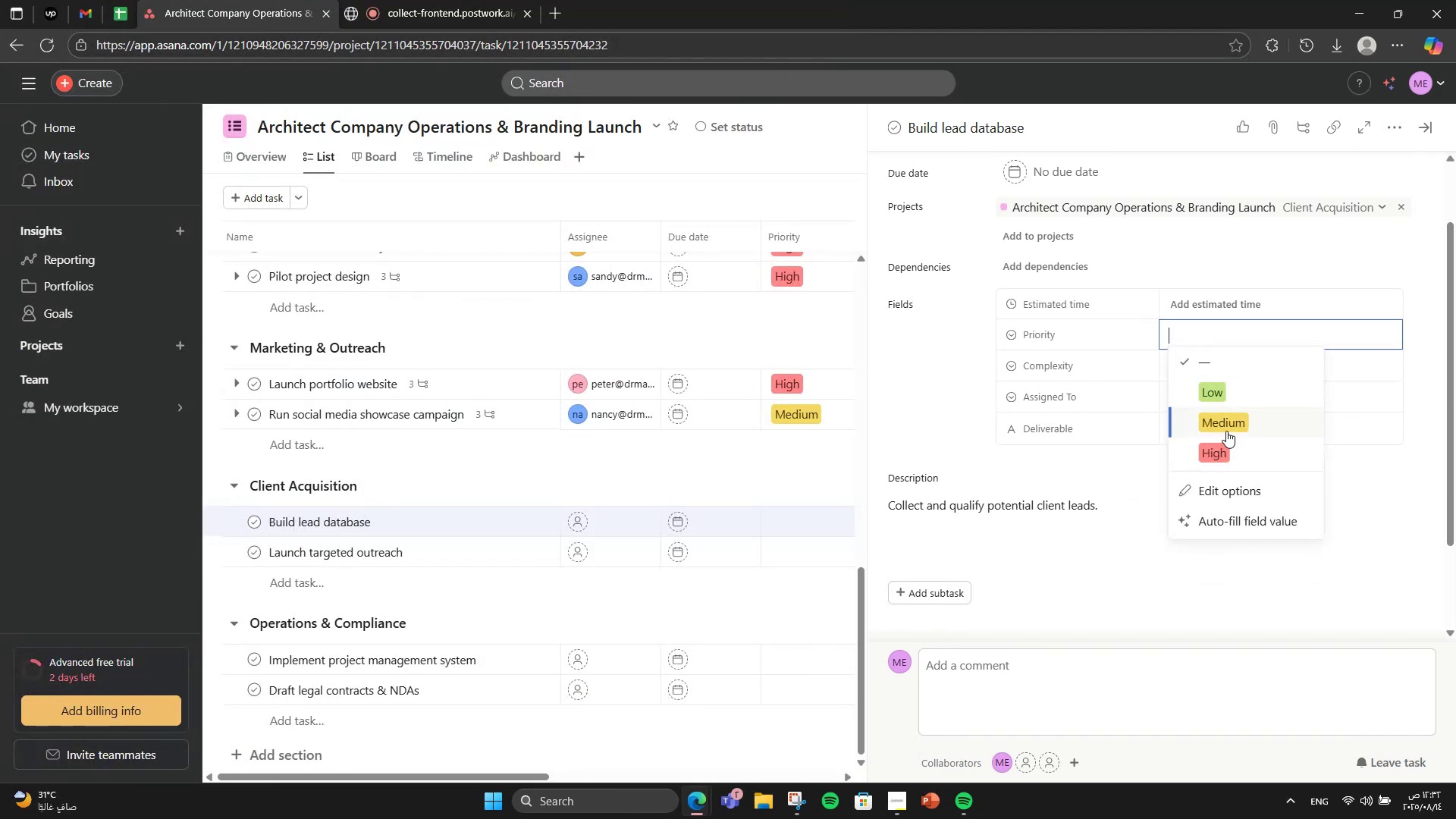 
left_click([1226, 431])
 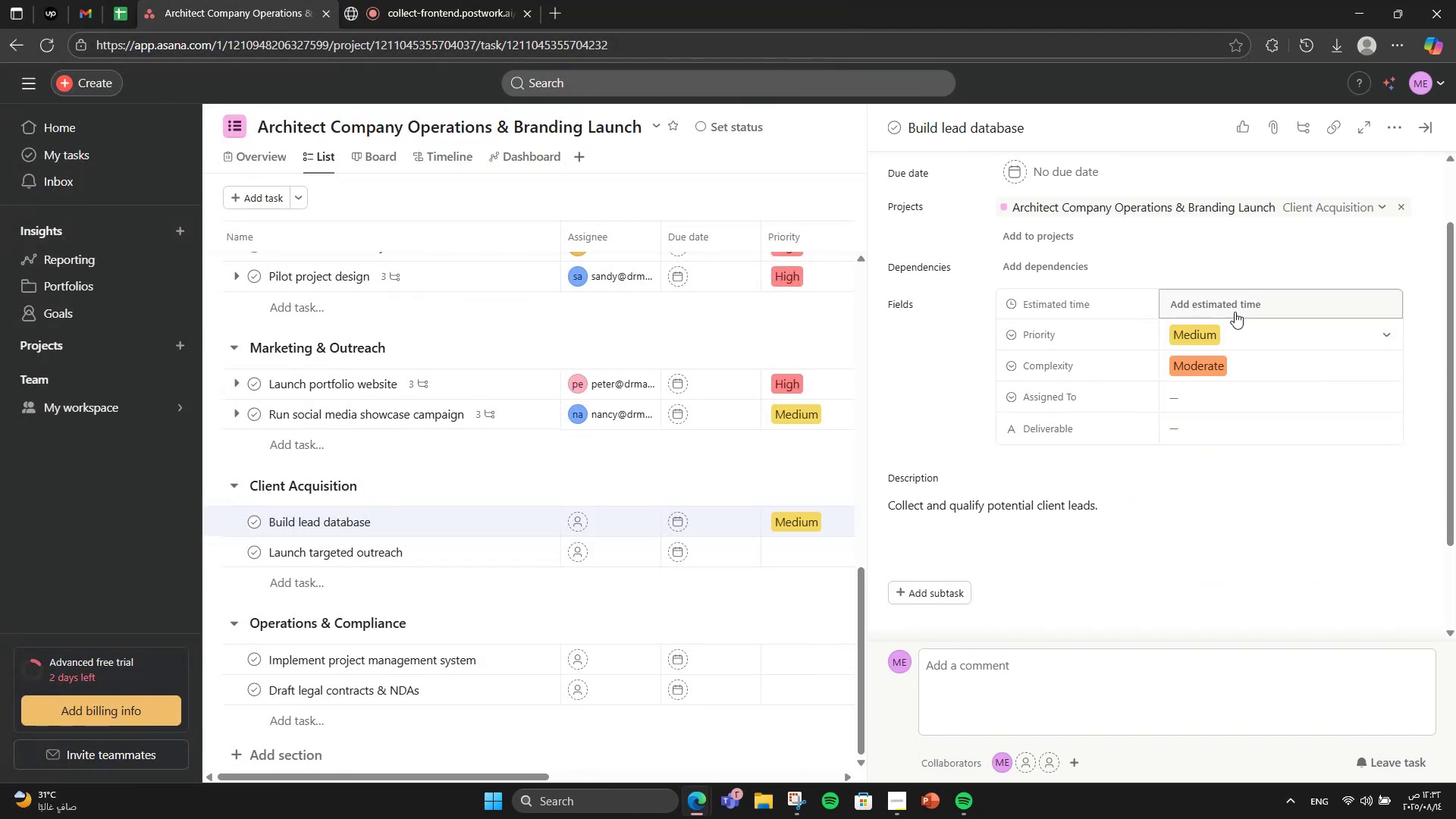 
double_click([1235, 306])
 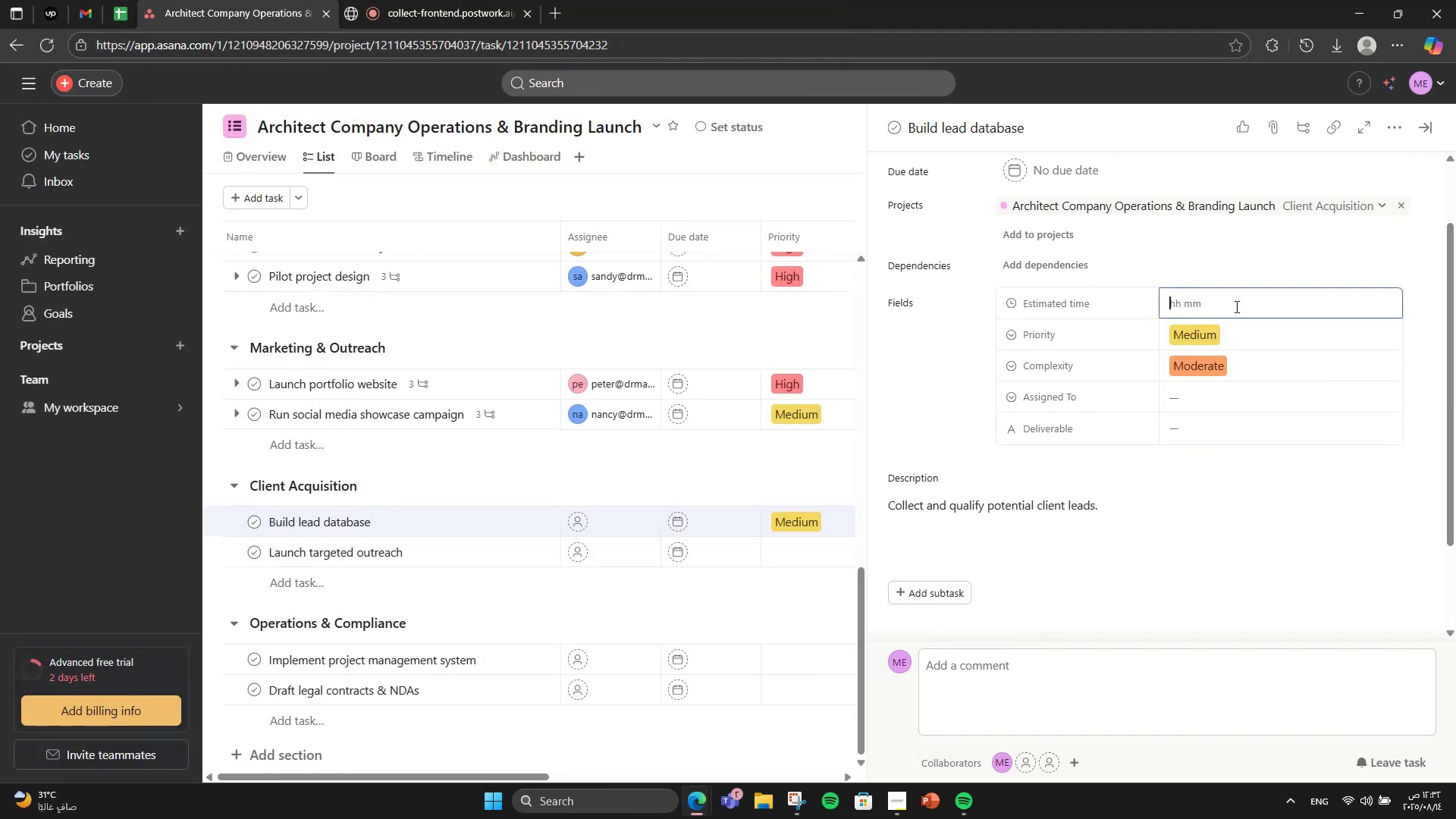 
key(Numpad5)
 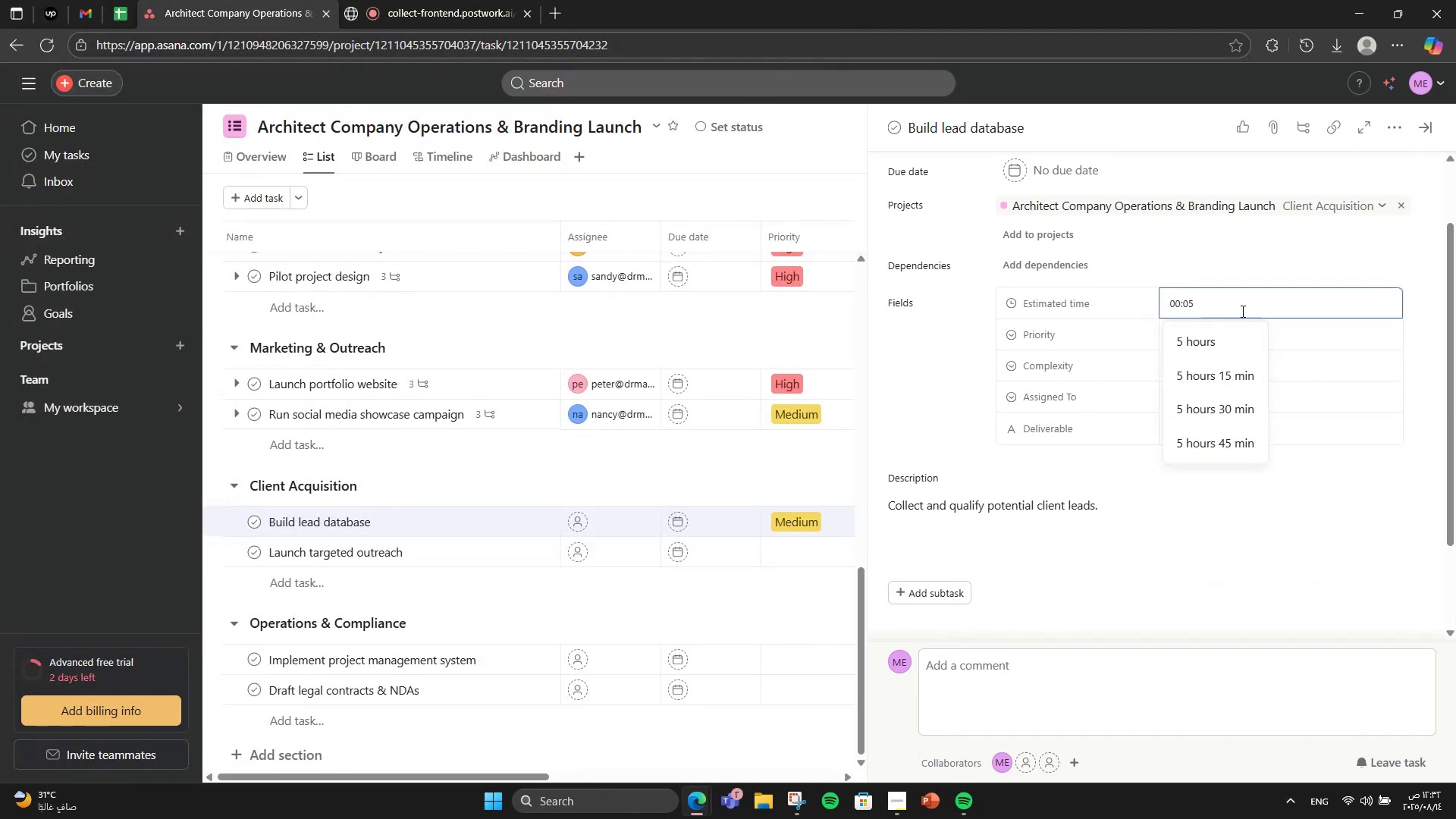 
left_click([1244, 338])
 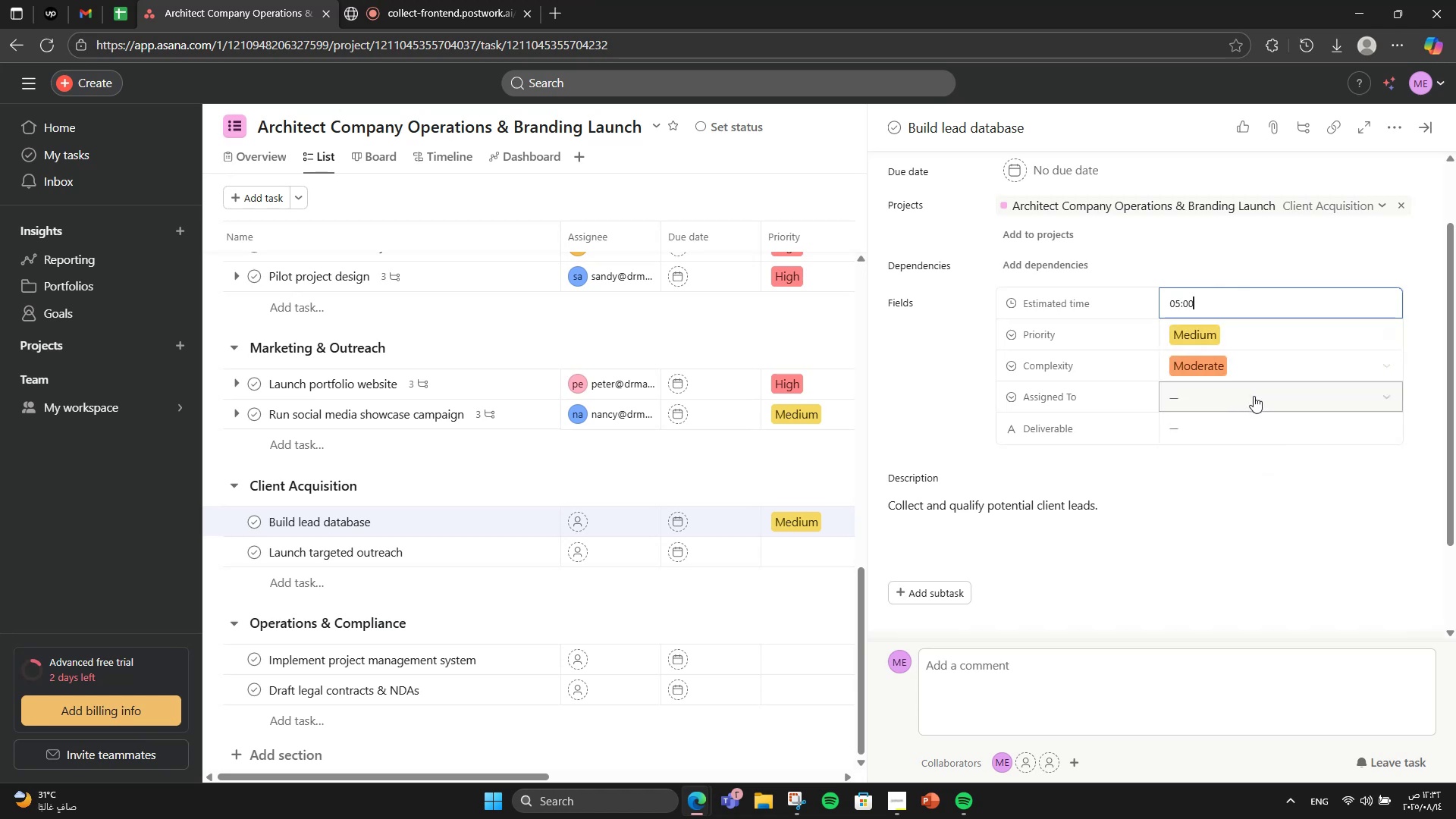 
left_click([1254, 396])
 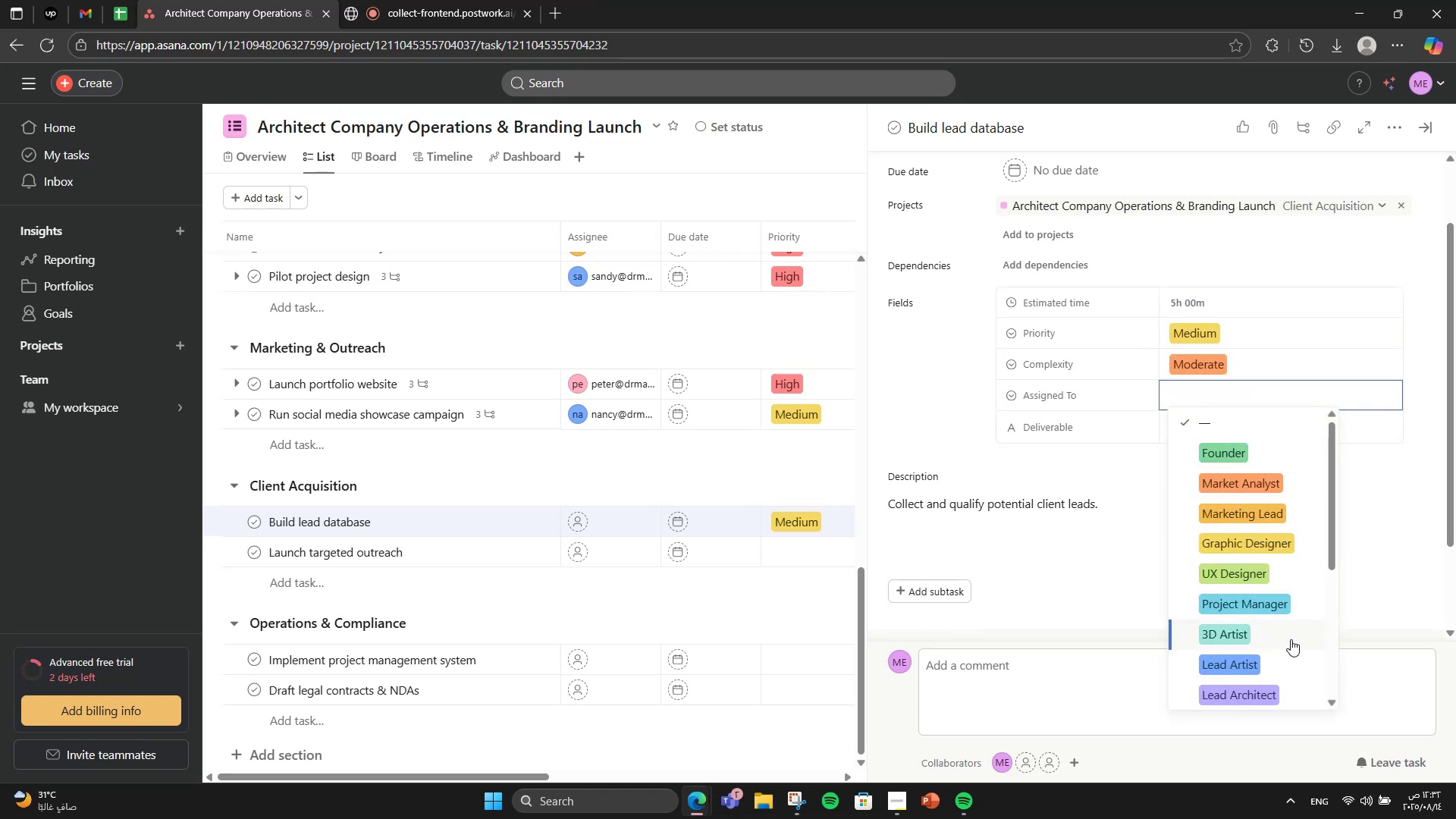 
wait(12.37)
 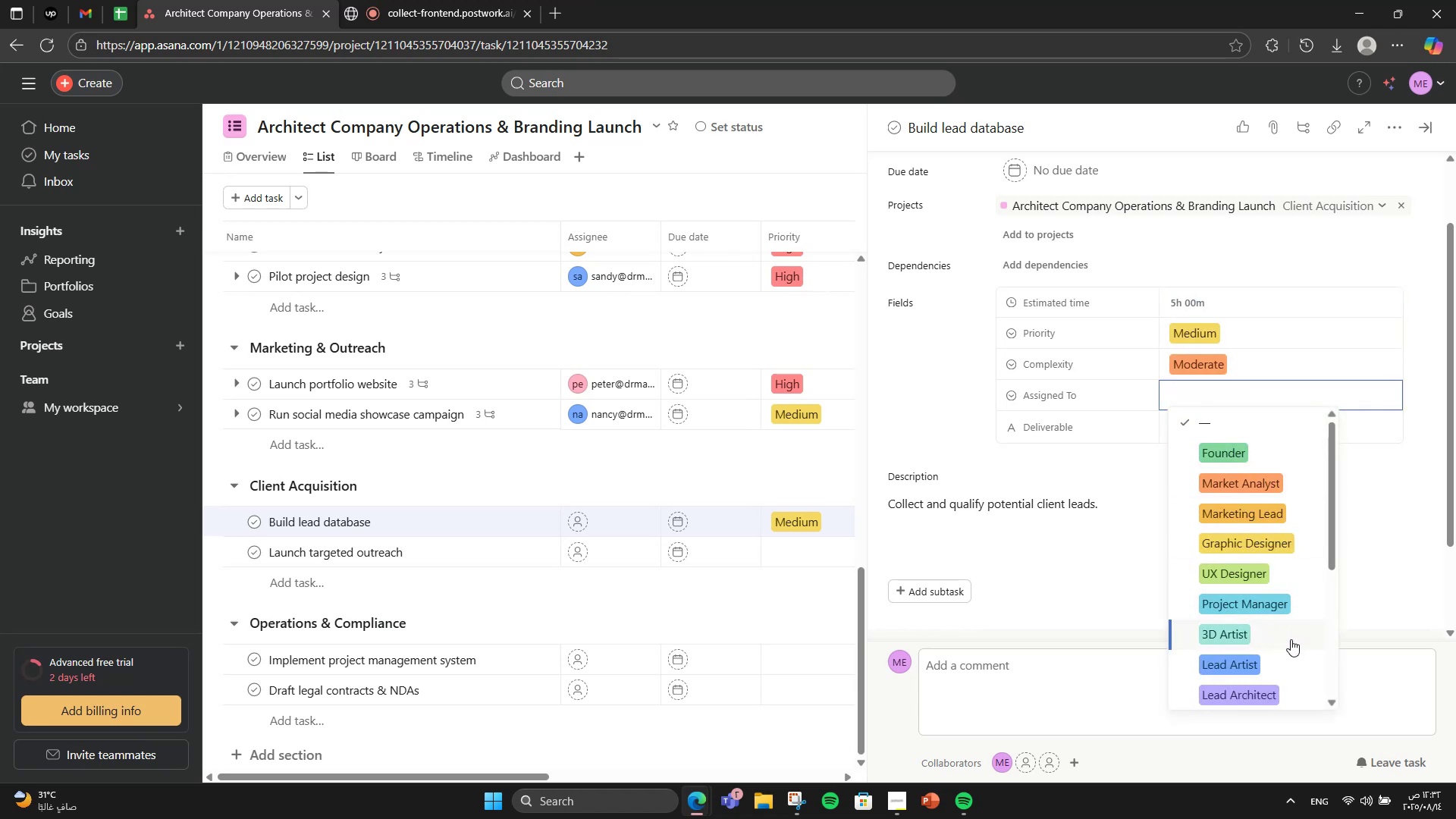 
scroll: coordinate [1240, 645], scroll_direction: down, amount: 3.0
 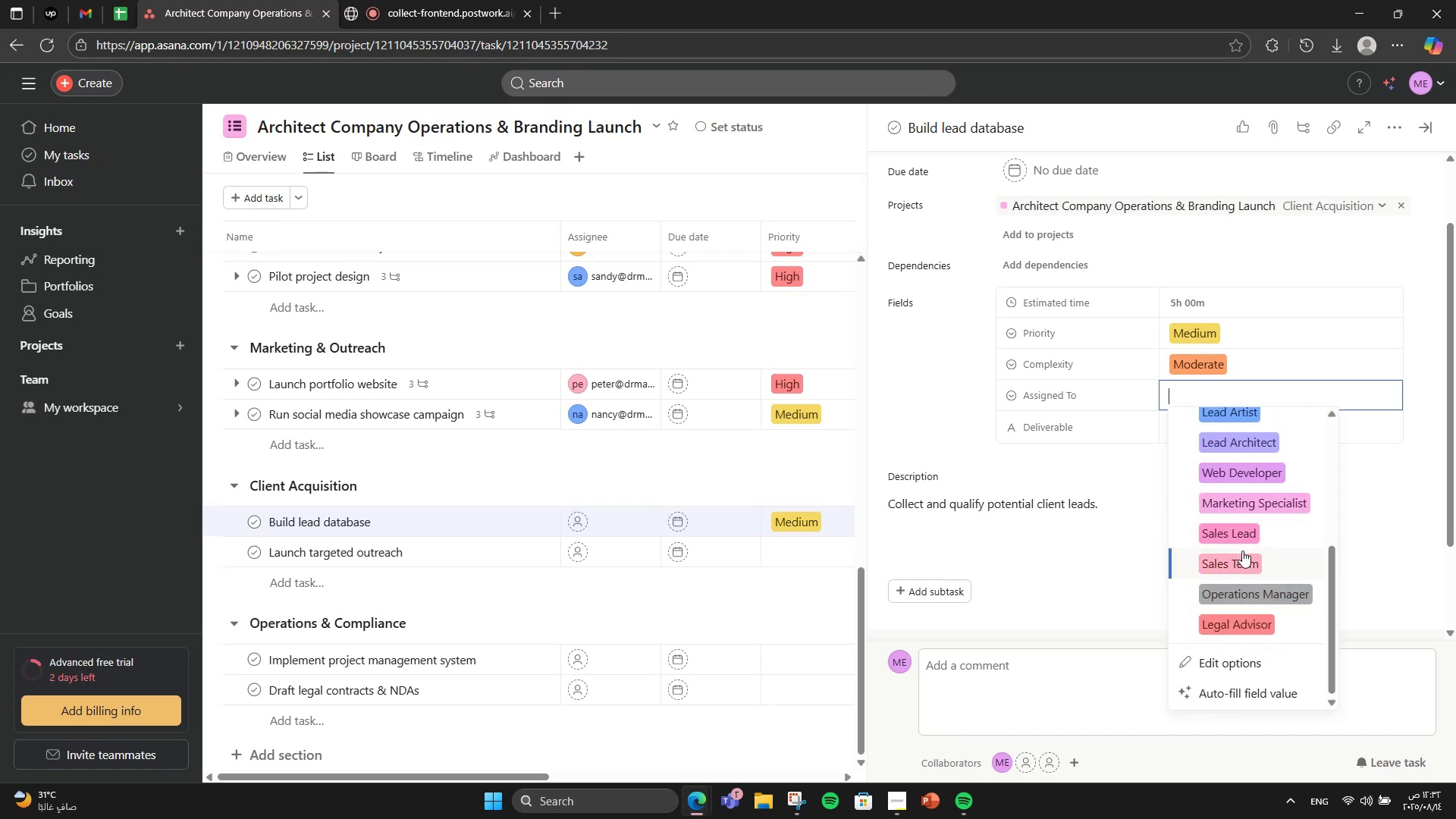 
left_click([1243, 536])
 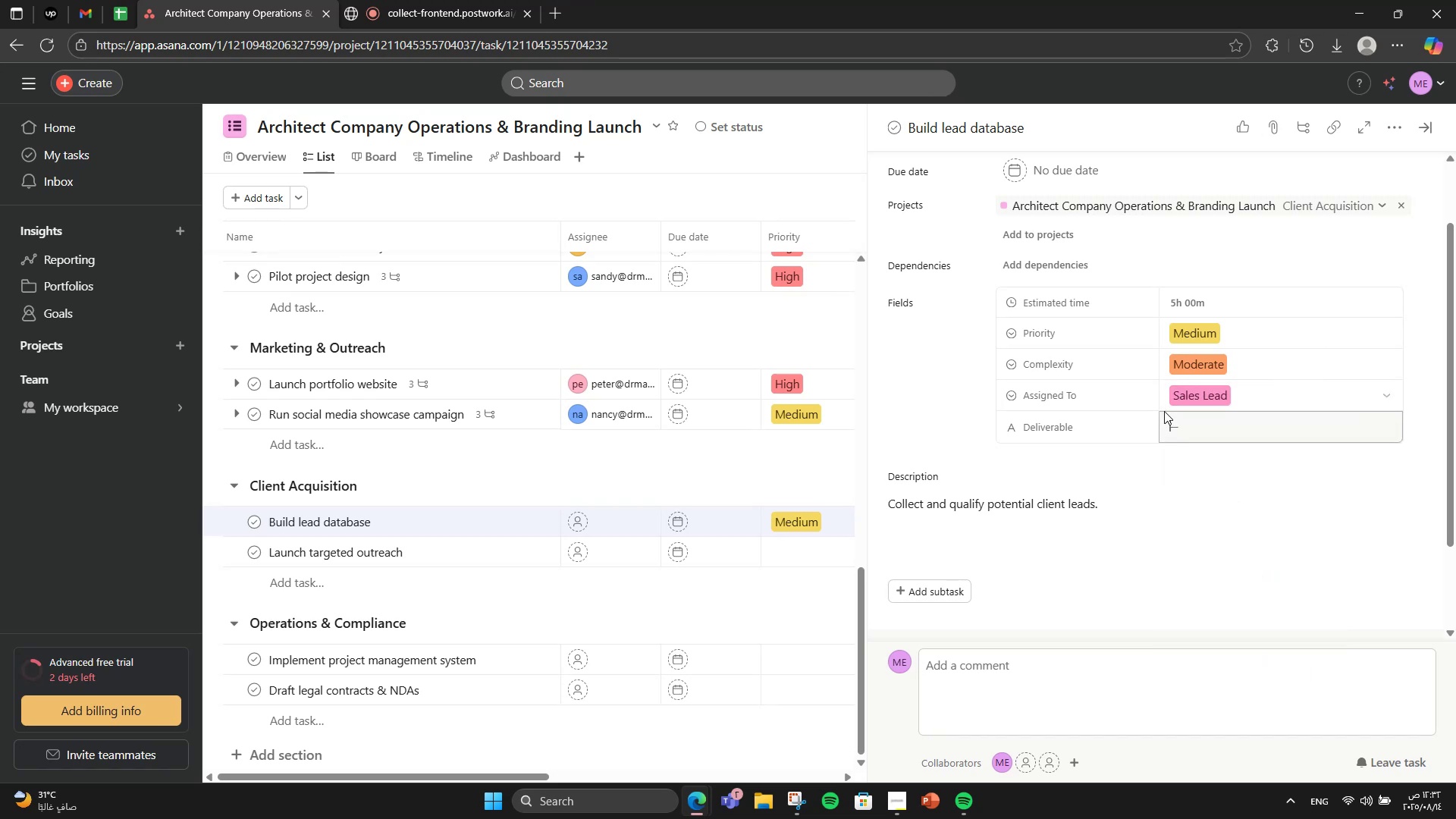 
double_click([1186, 427])
 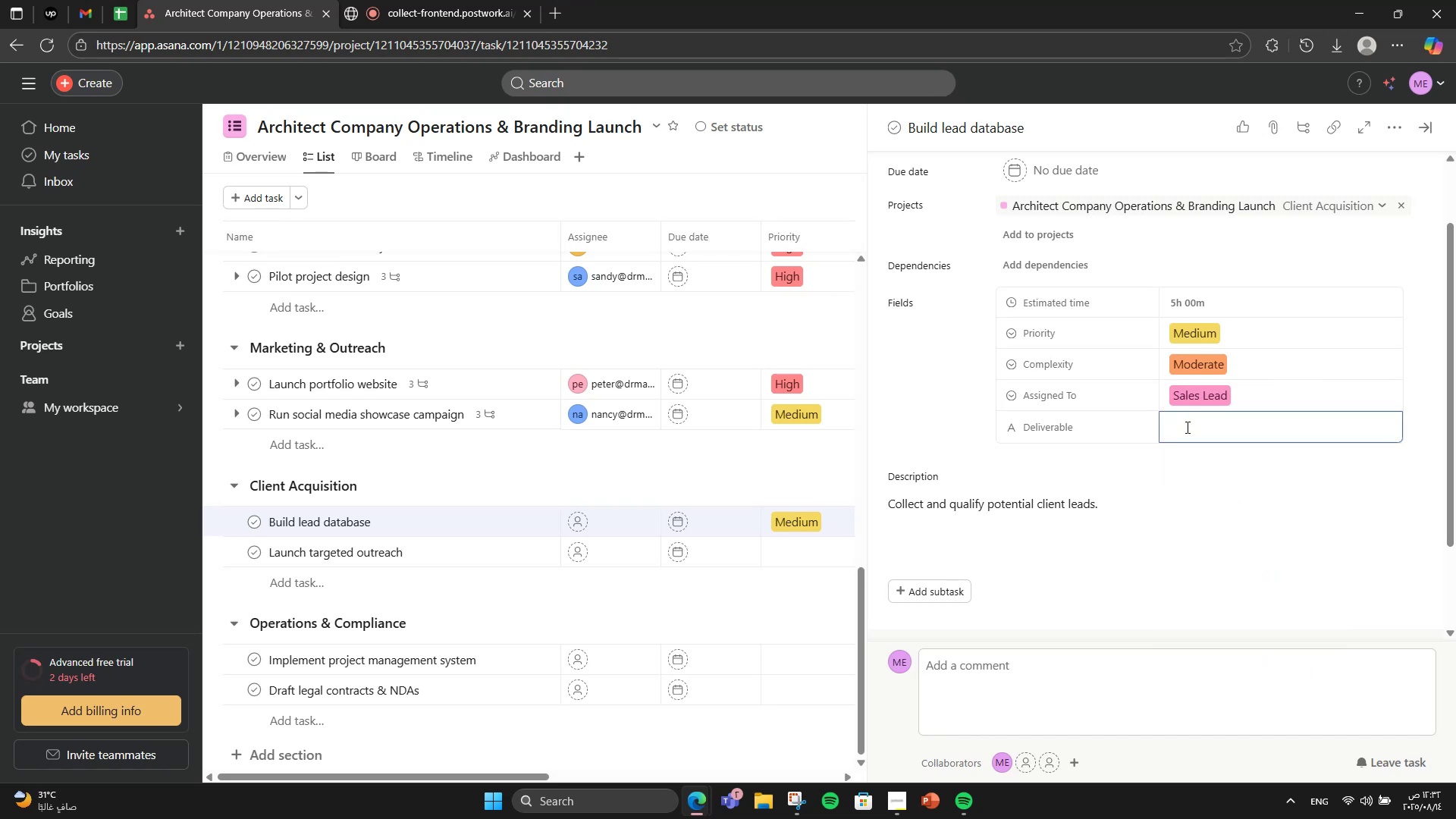 
type(Lead Spreadsheet)
 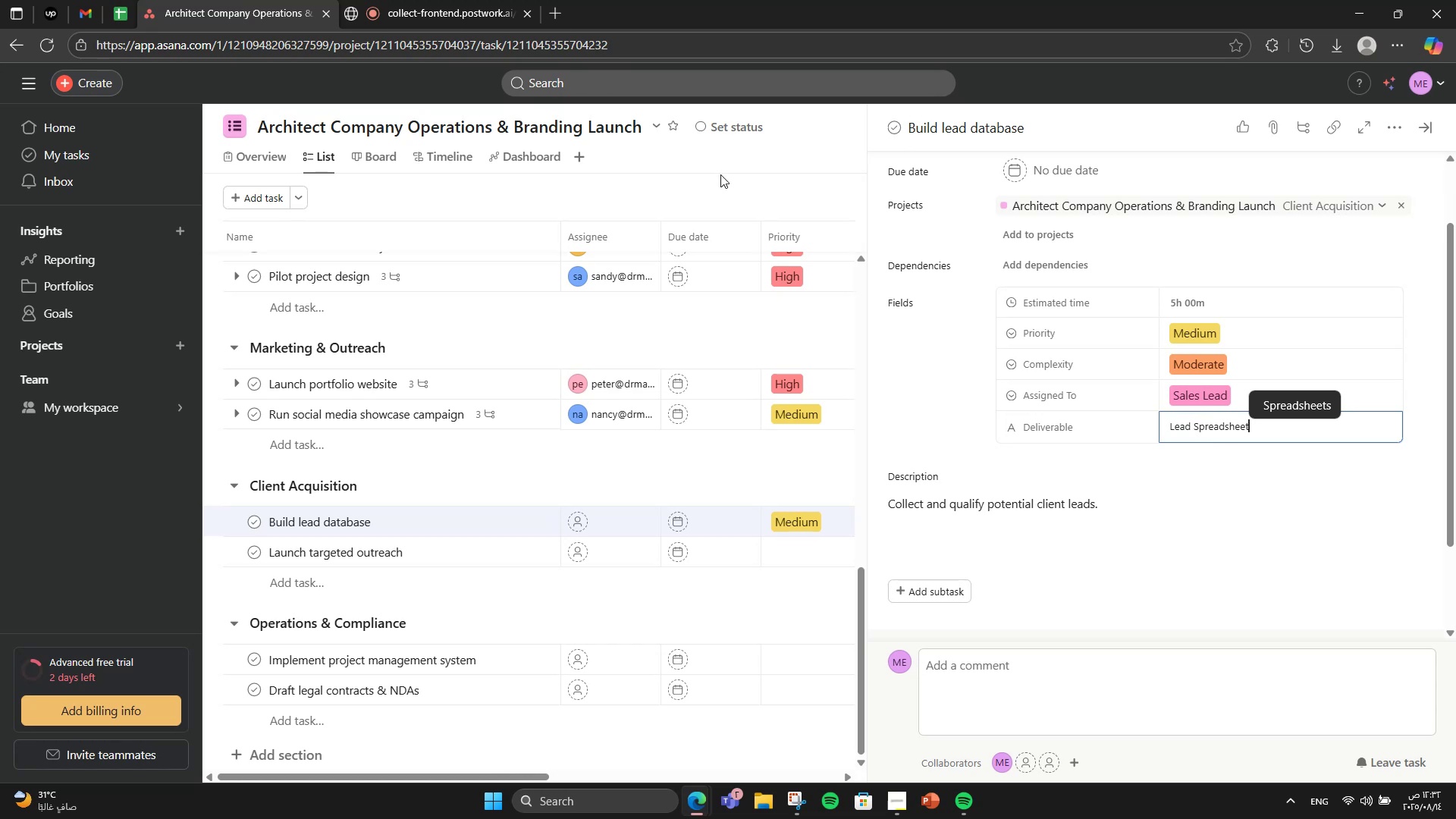 
wait(8.28)
 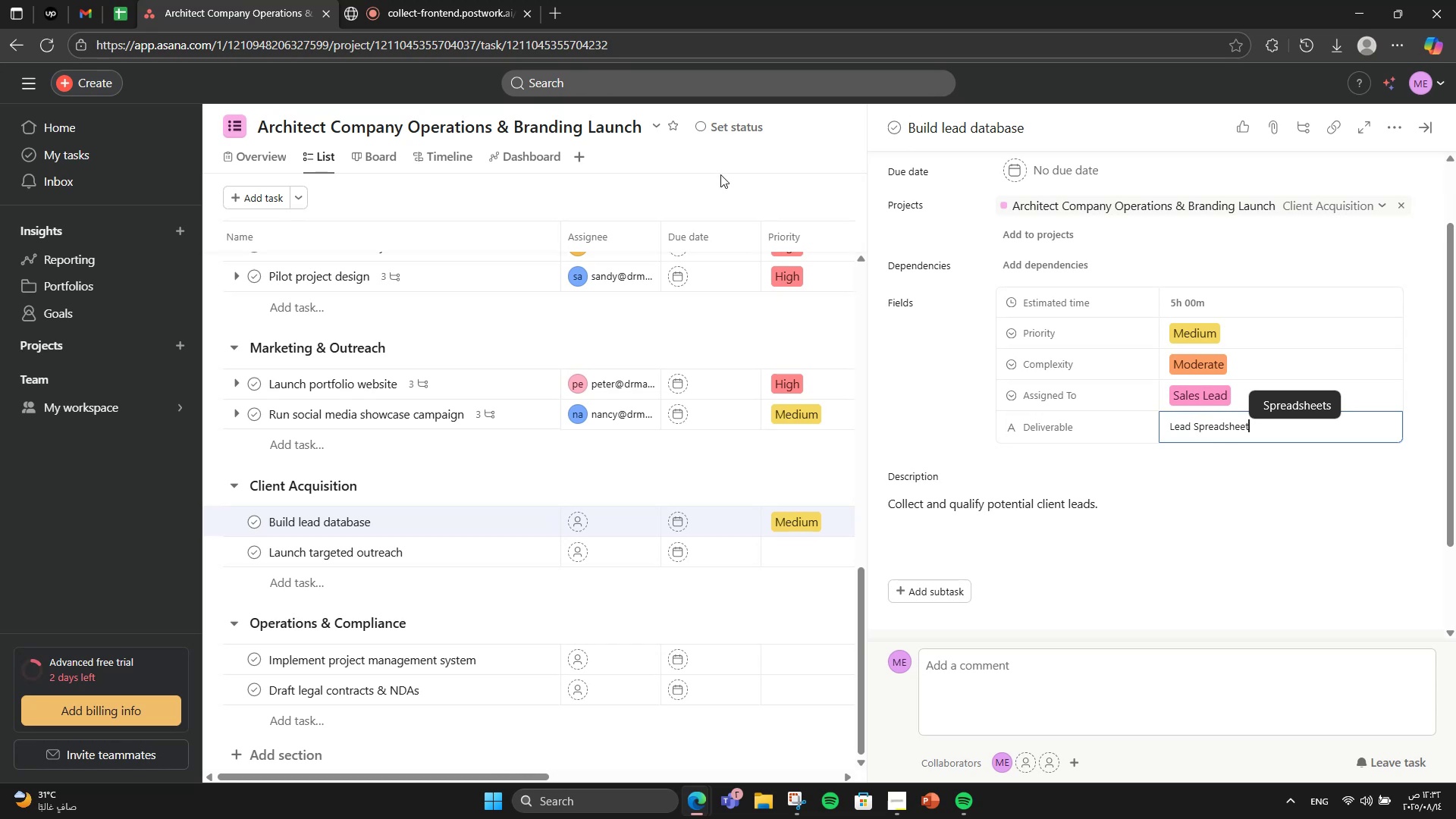 
left_click([449, 154])
 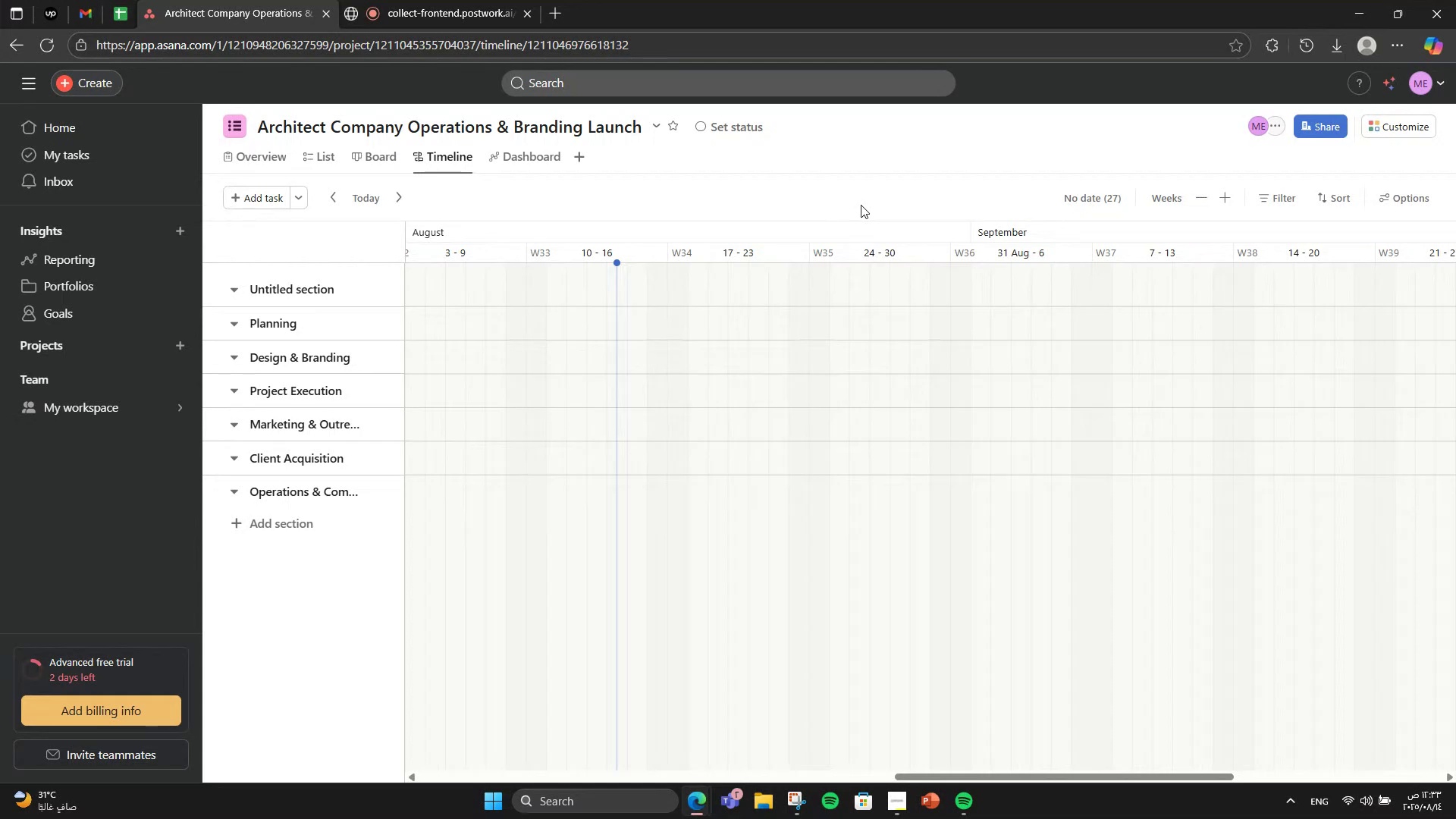 
wait(40.1)
 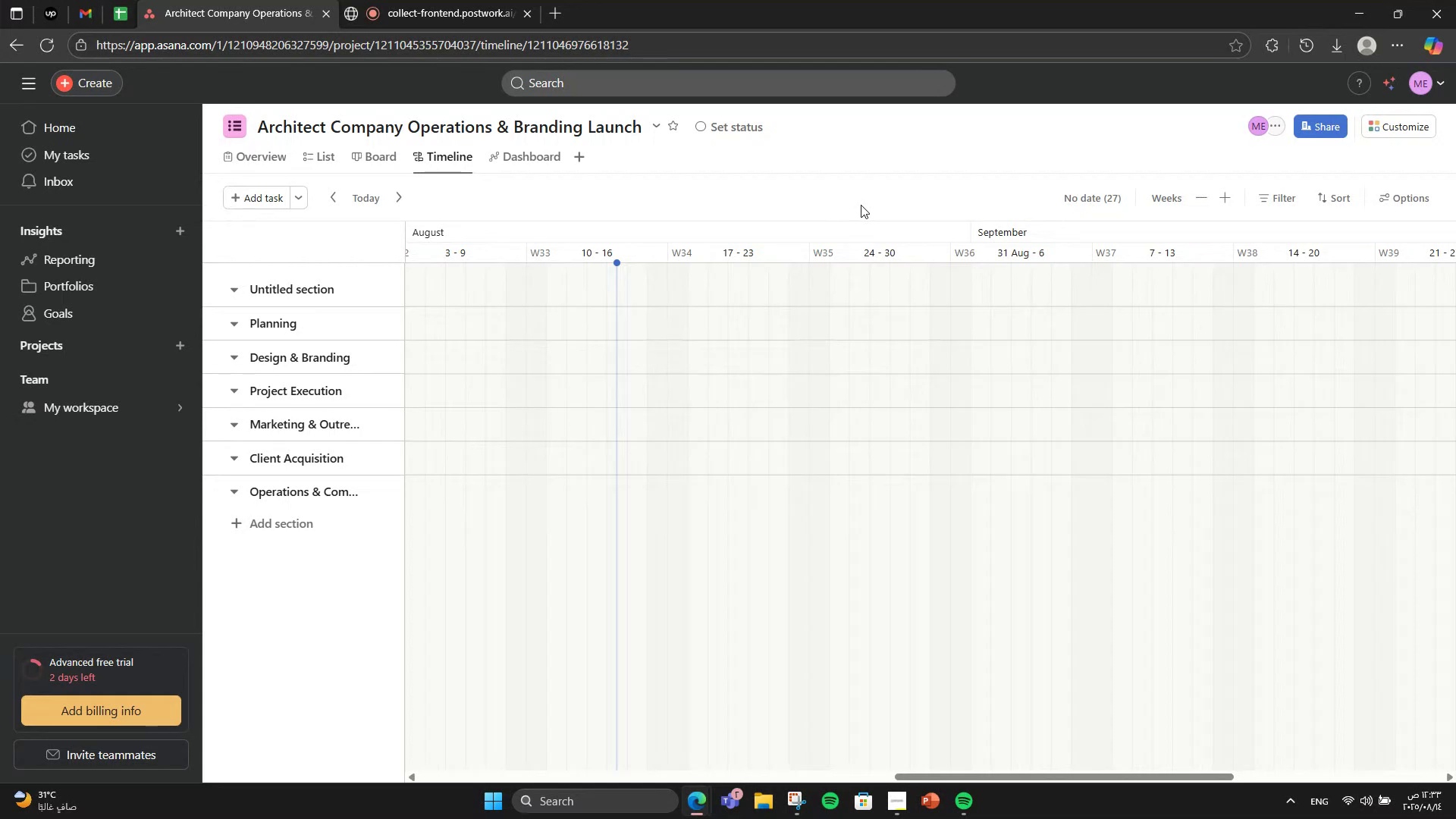 
left_click([309, 153])
 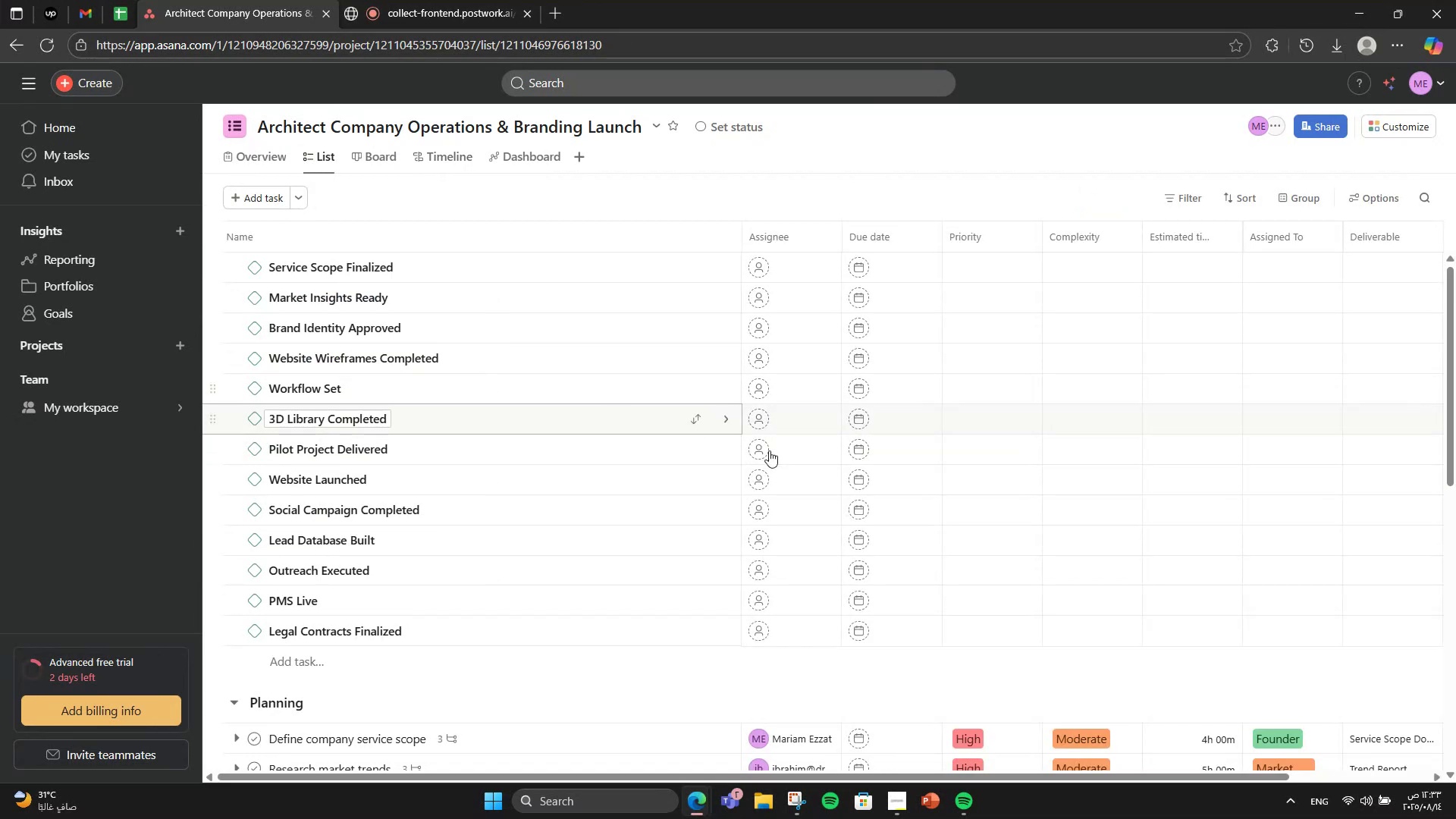 
scroll: coordinate [782, 601], scroll_direction: down, amount: 11.0
 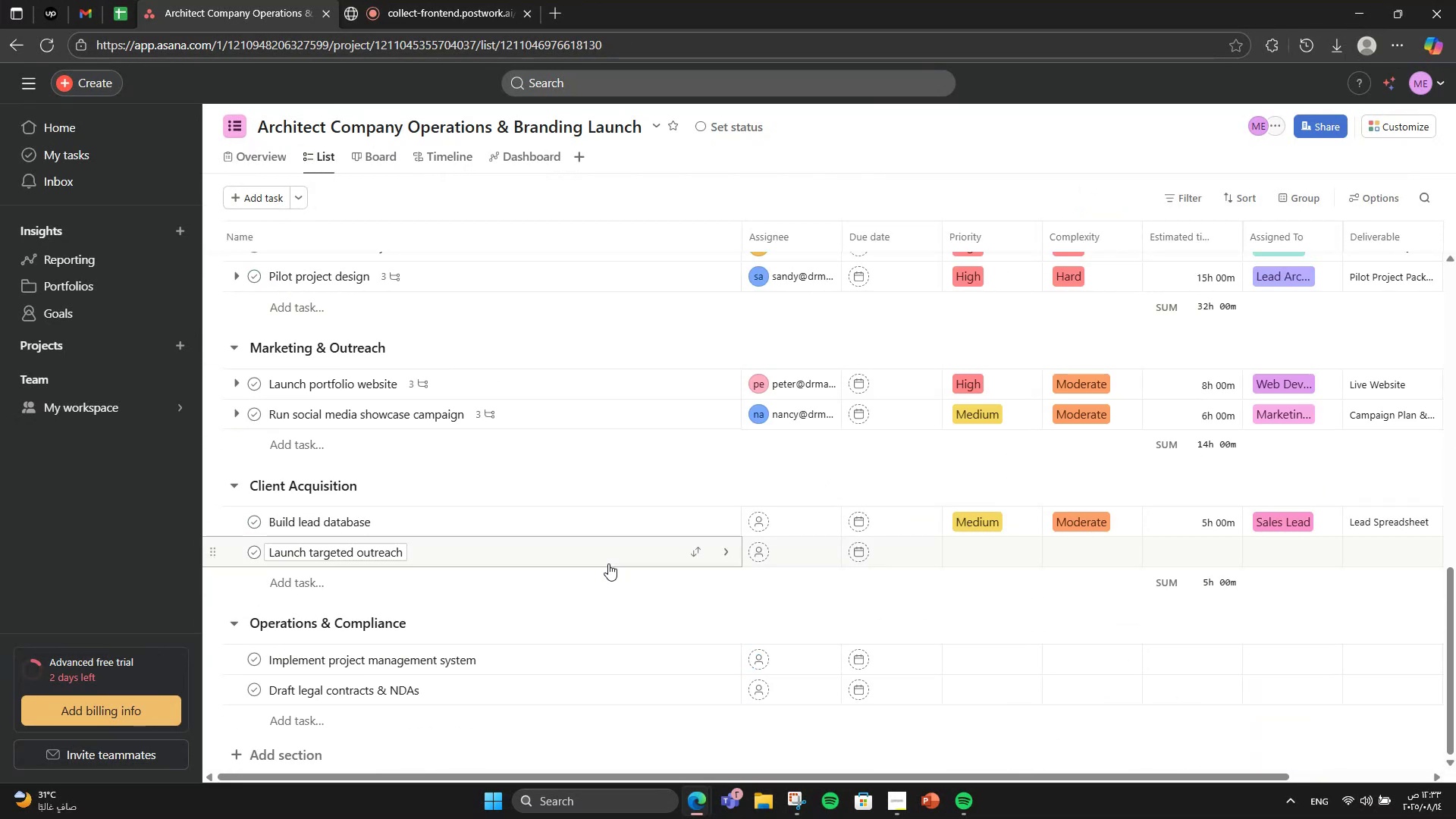 
left_click([608, 563])
 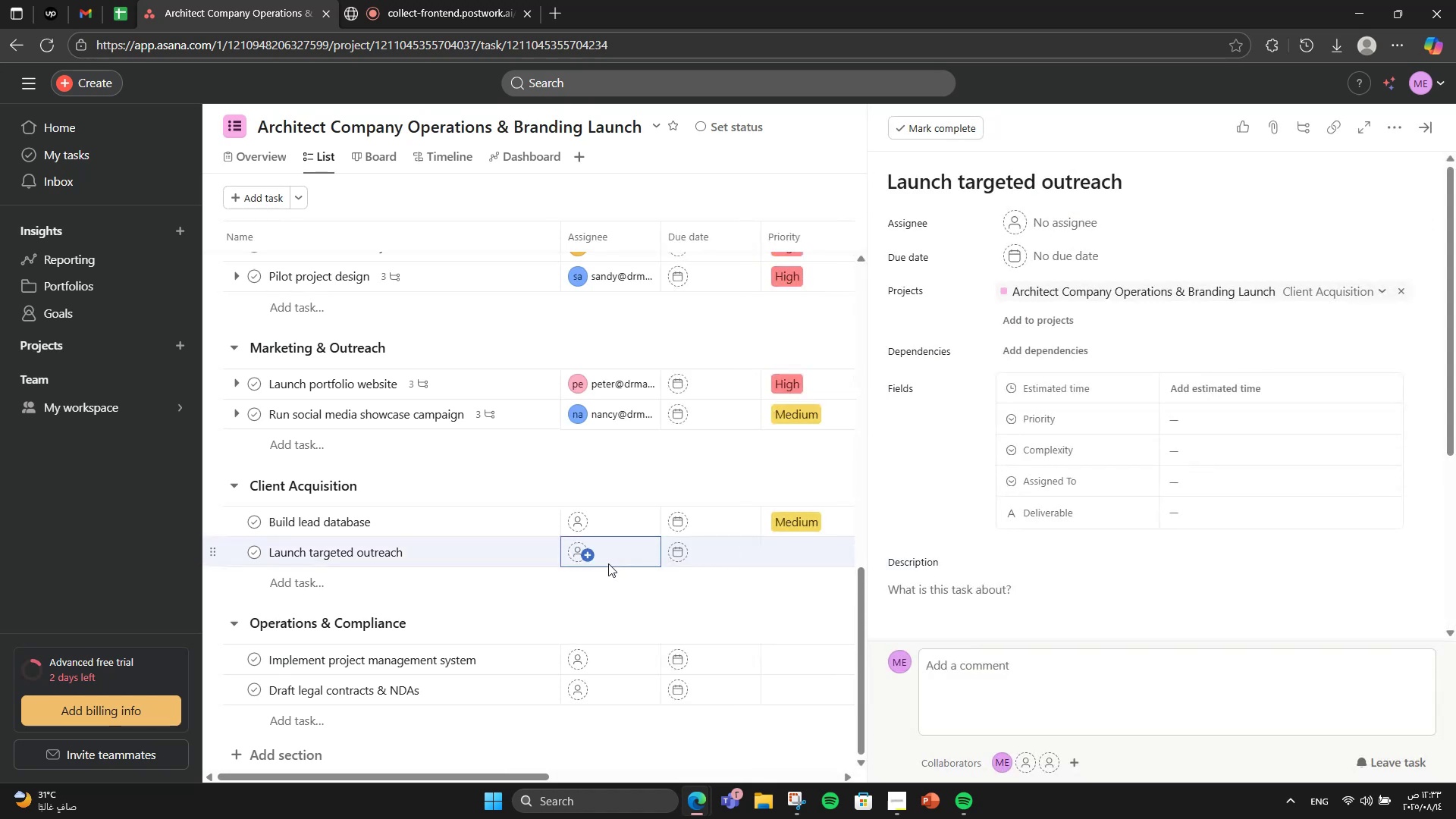 
wait(8.5)
 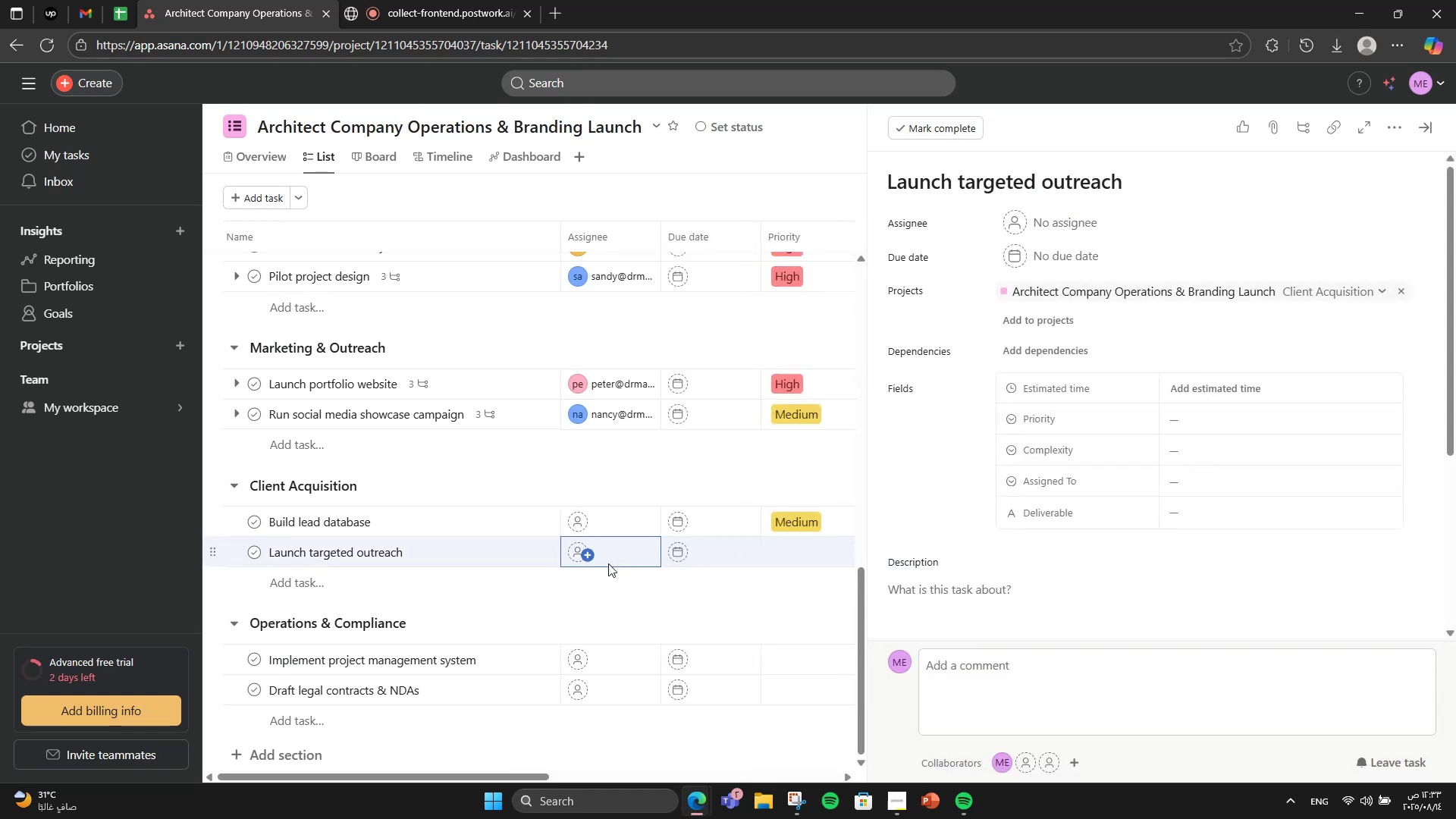 
left_click([1198, 606])
 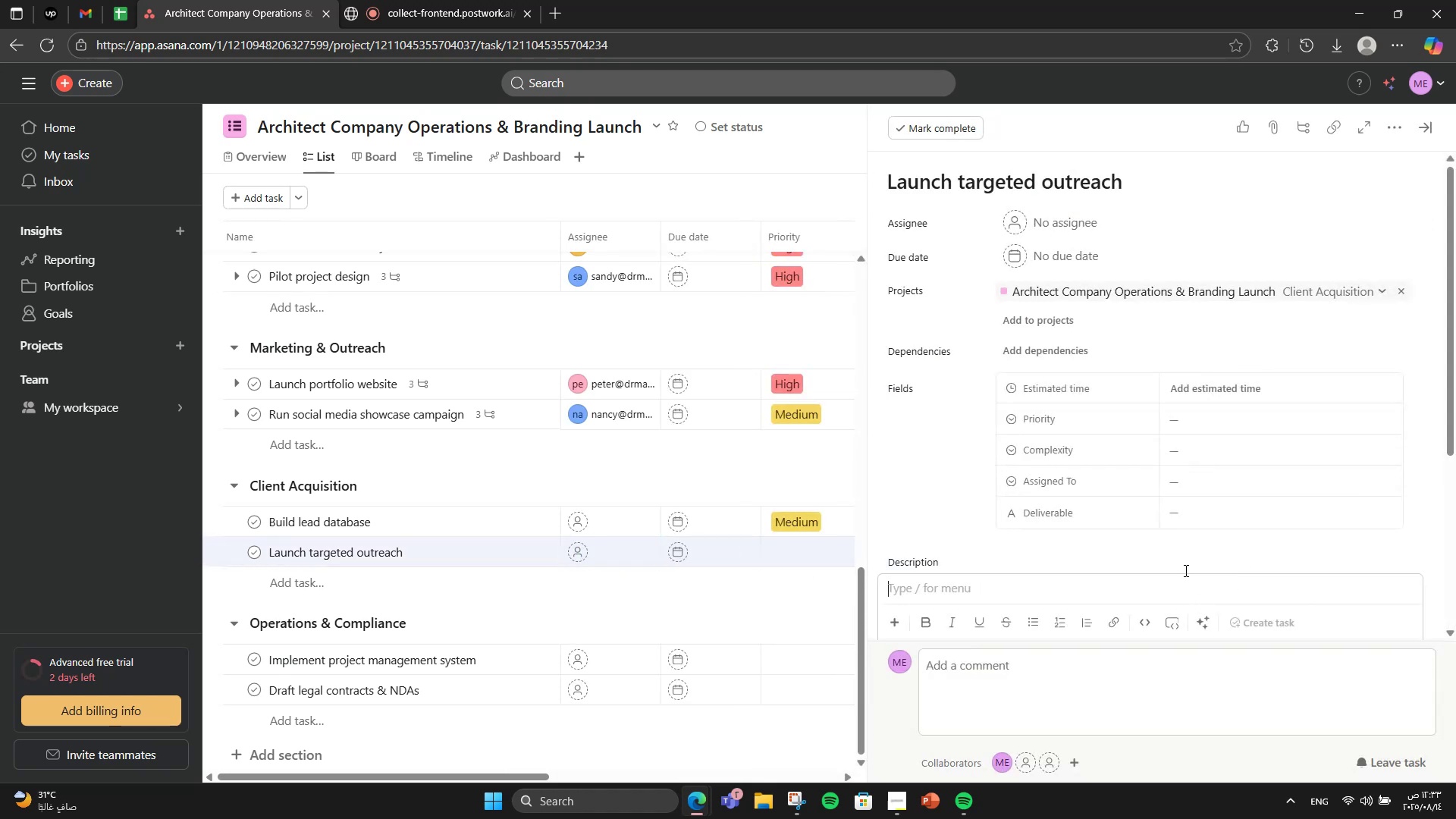 
scroll: coordinate [1168, 532], scroll_direction: down, amount: 3.0
 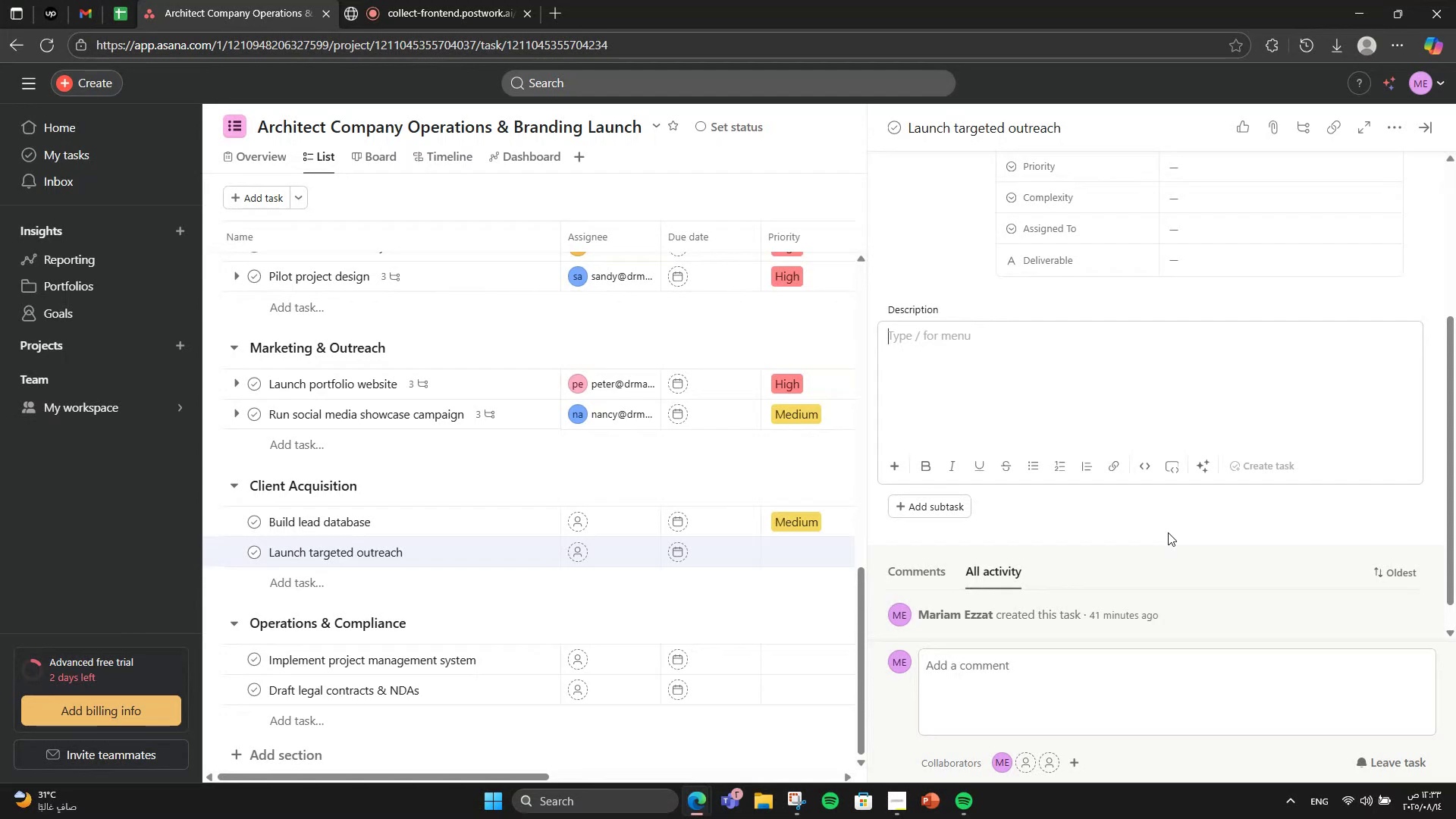 
type(Promote work and attract leads via )
 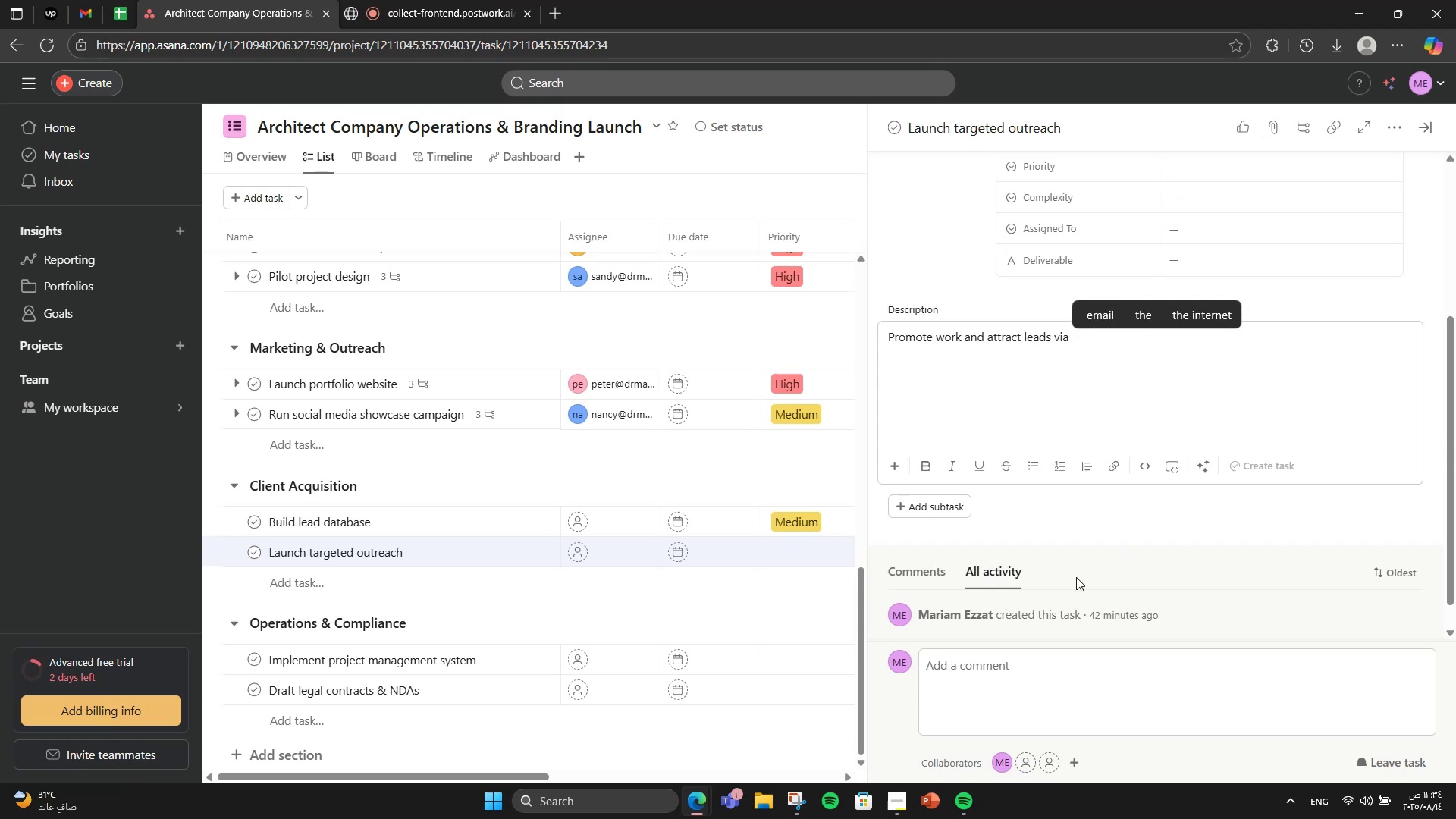 
wait(11.67)
 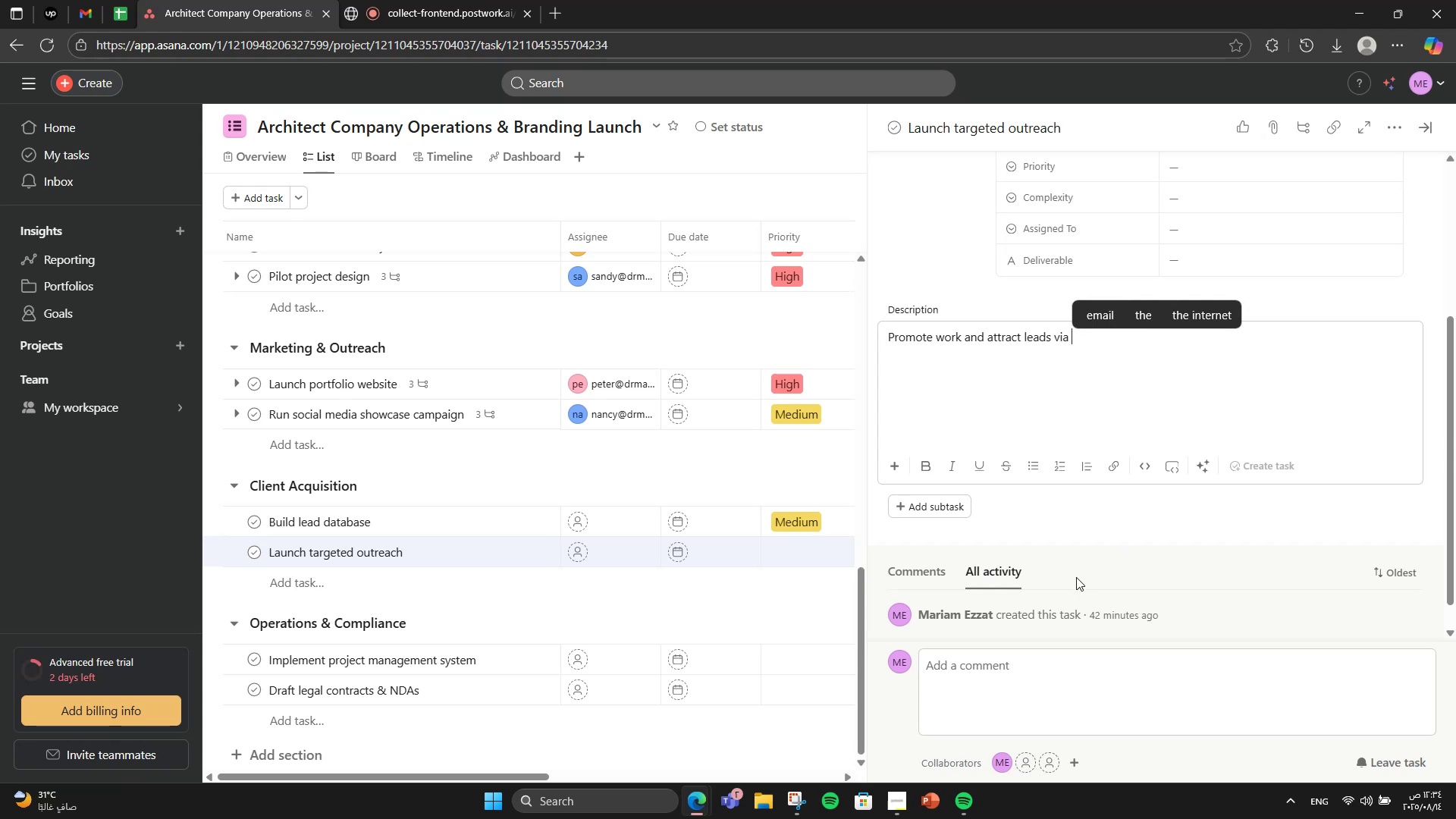 
key(Control+A)
 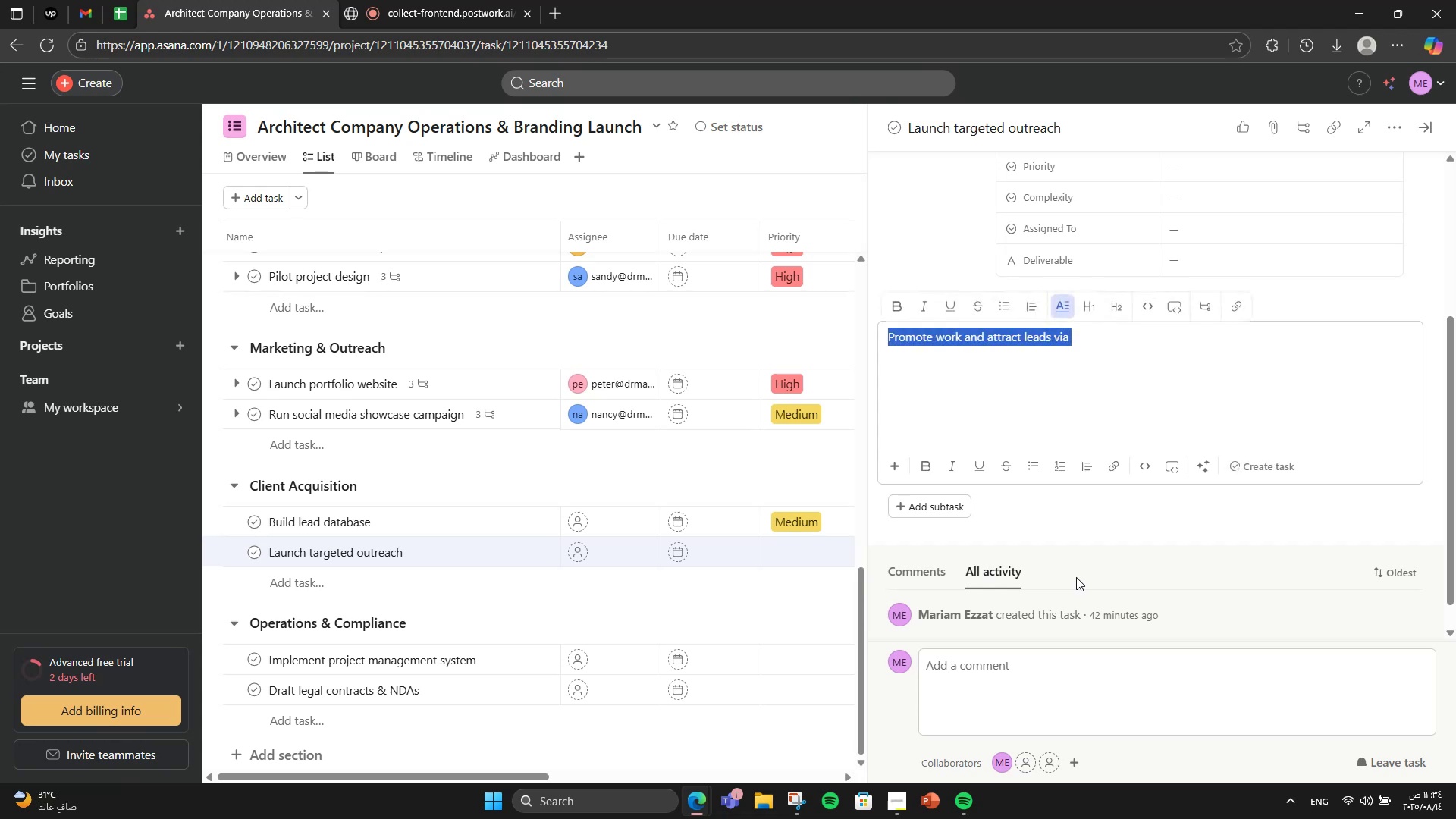 
key(Backspace)
 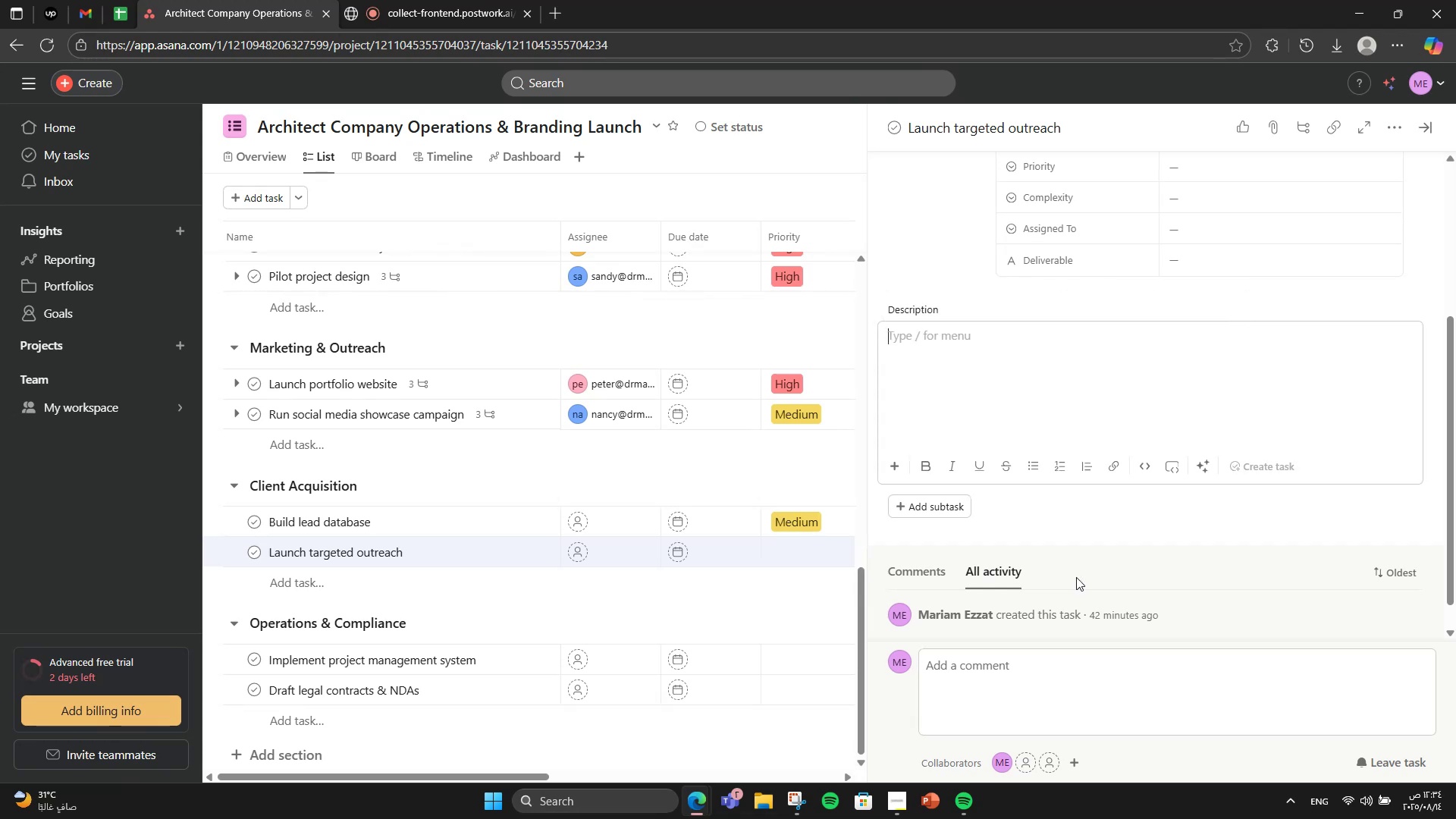 
wait(7.39)
 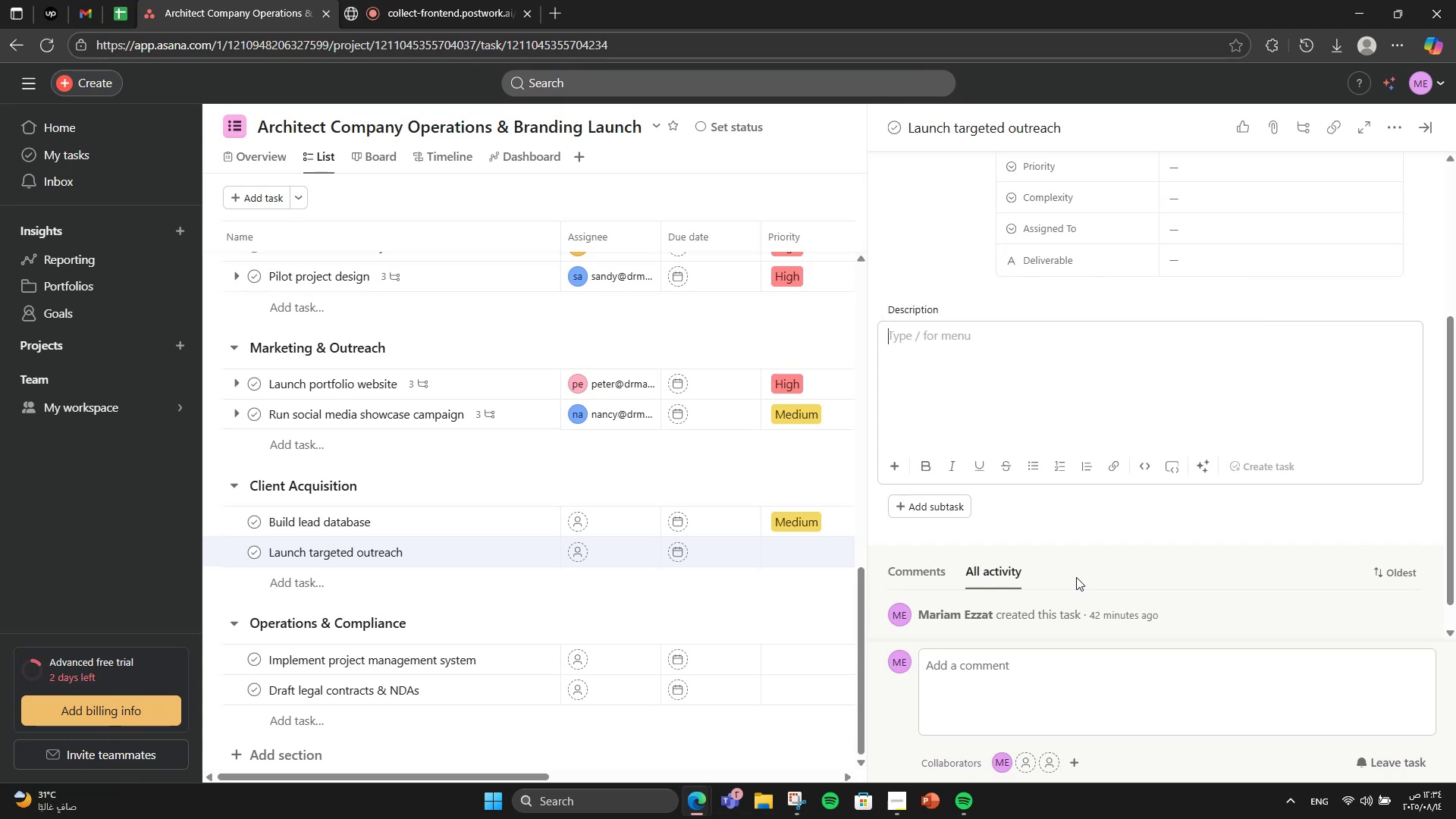 
type(Send tailored proposals to qualified leads.)
 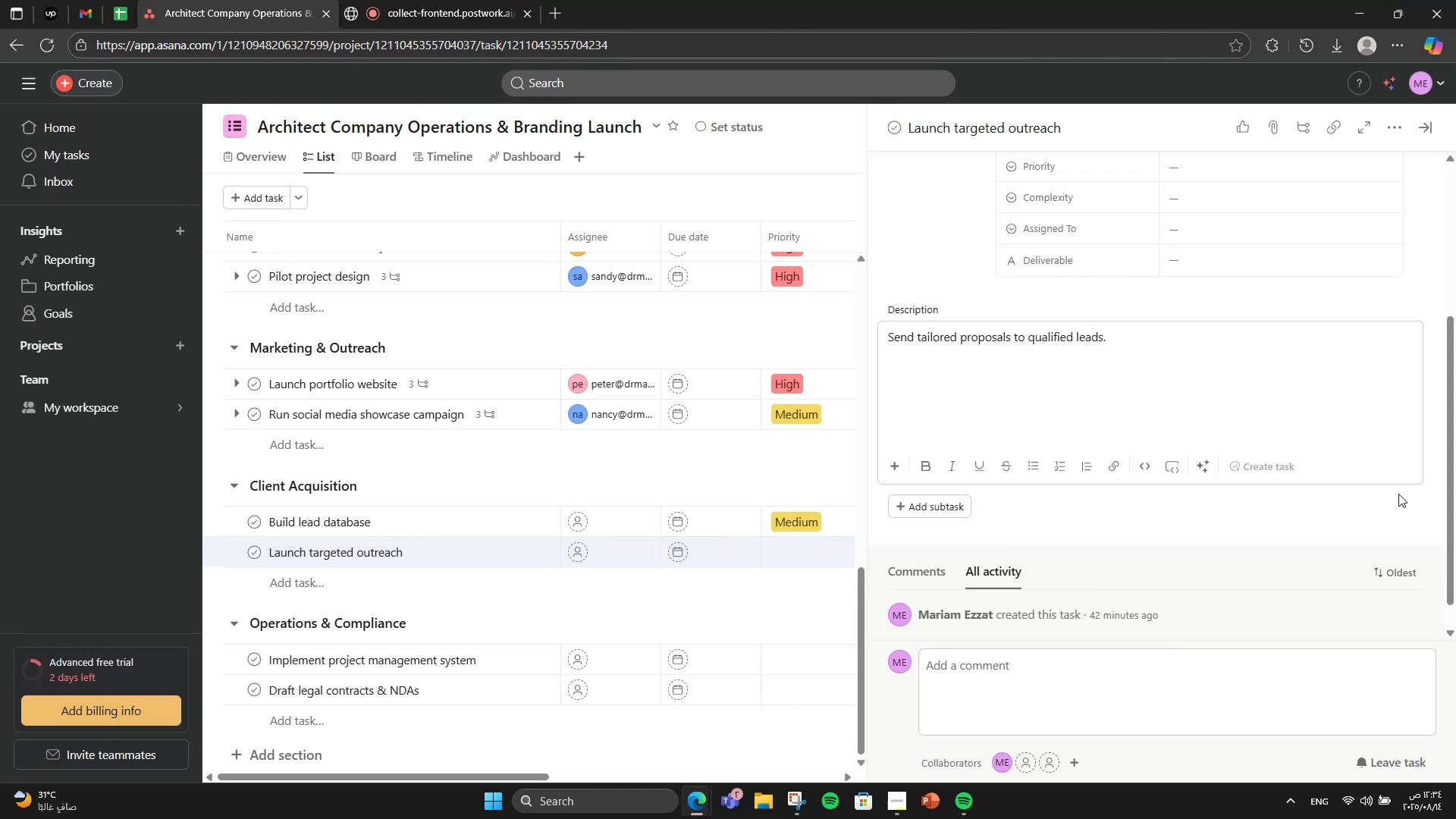 
scroll: coordinate [1132, 344], scroll_direction: up, amount: 3.0
 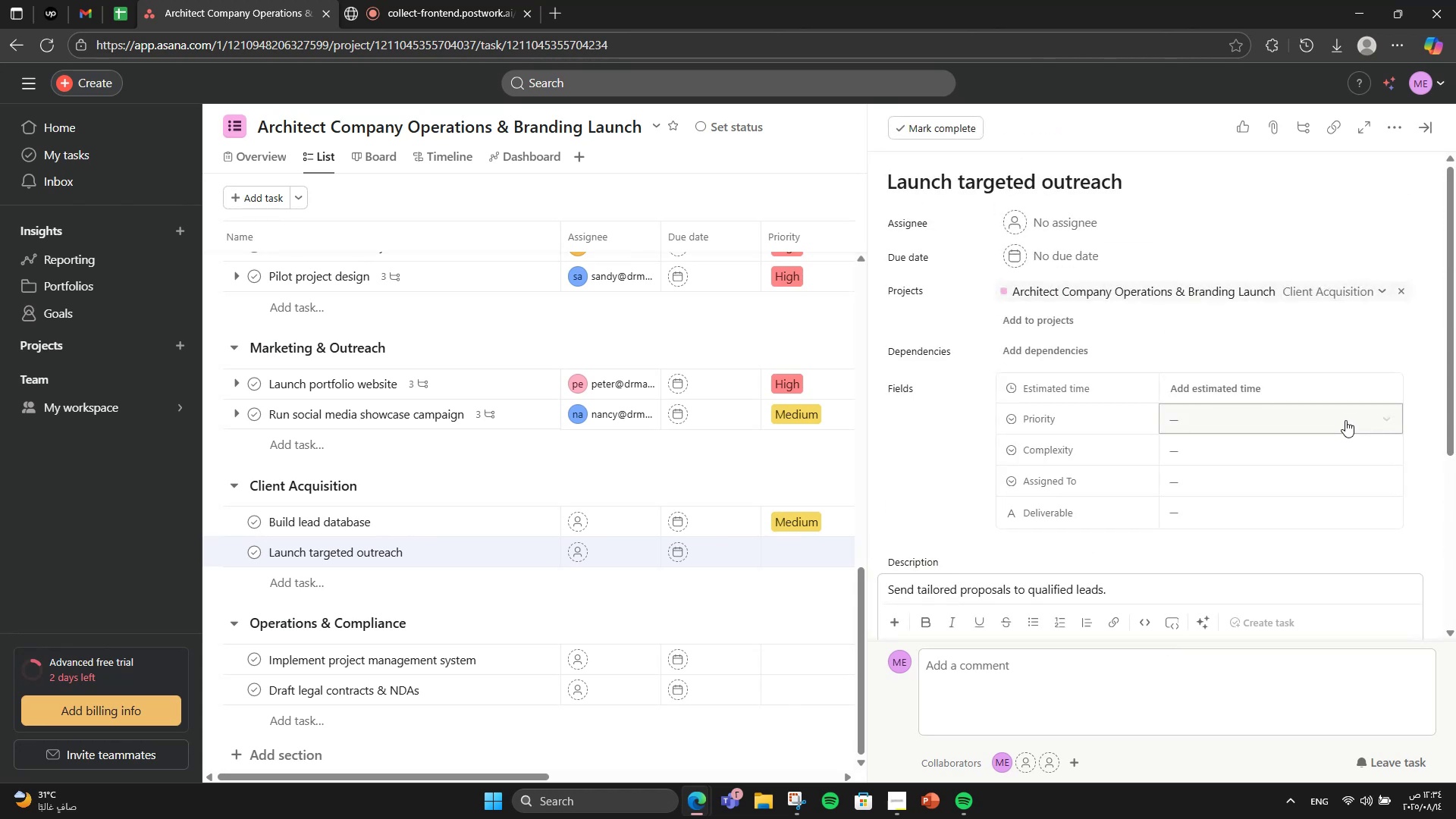 
left_click([1345, 420])
 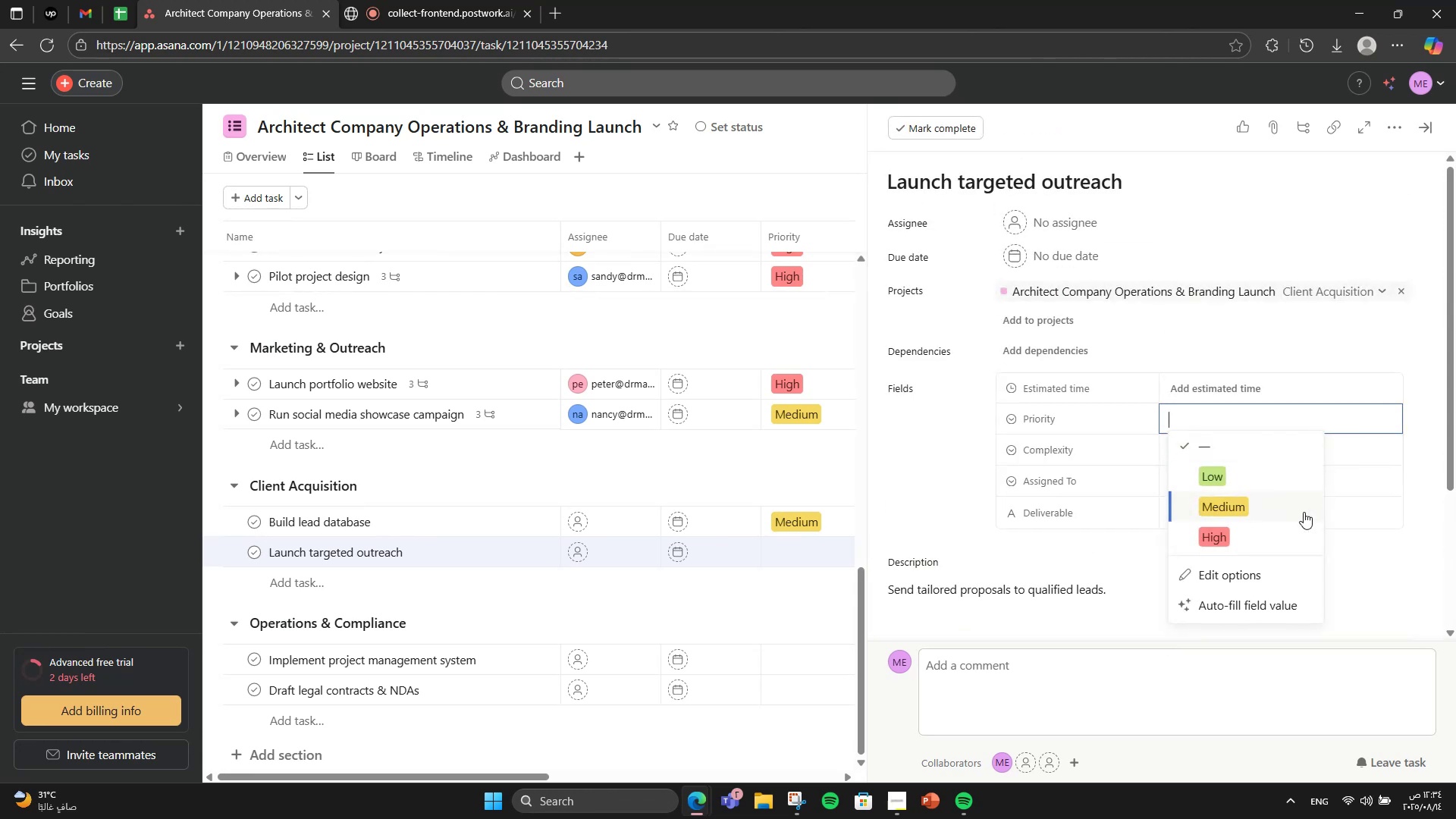 
left_click([1279, 545])
 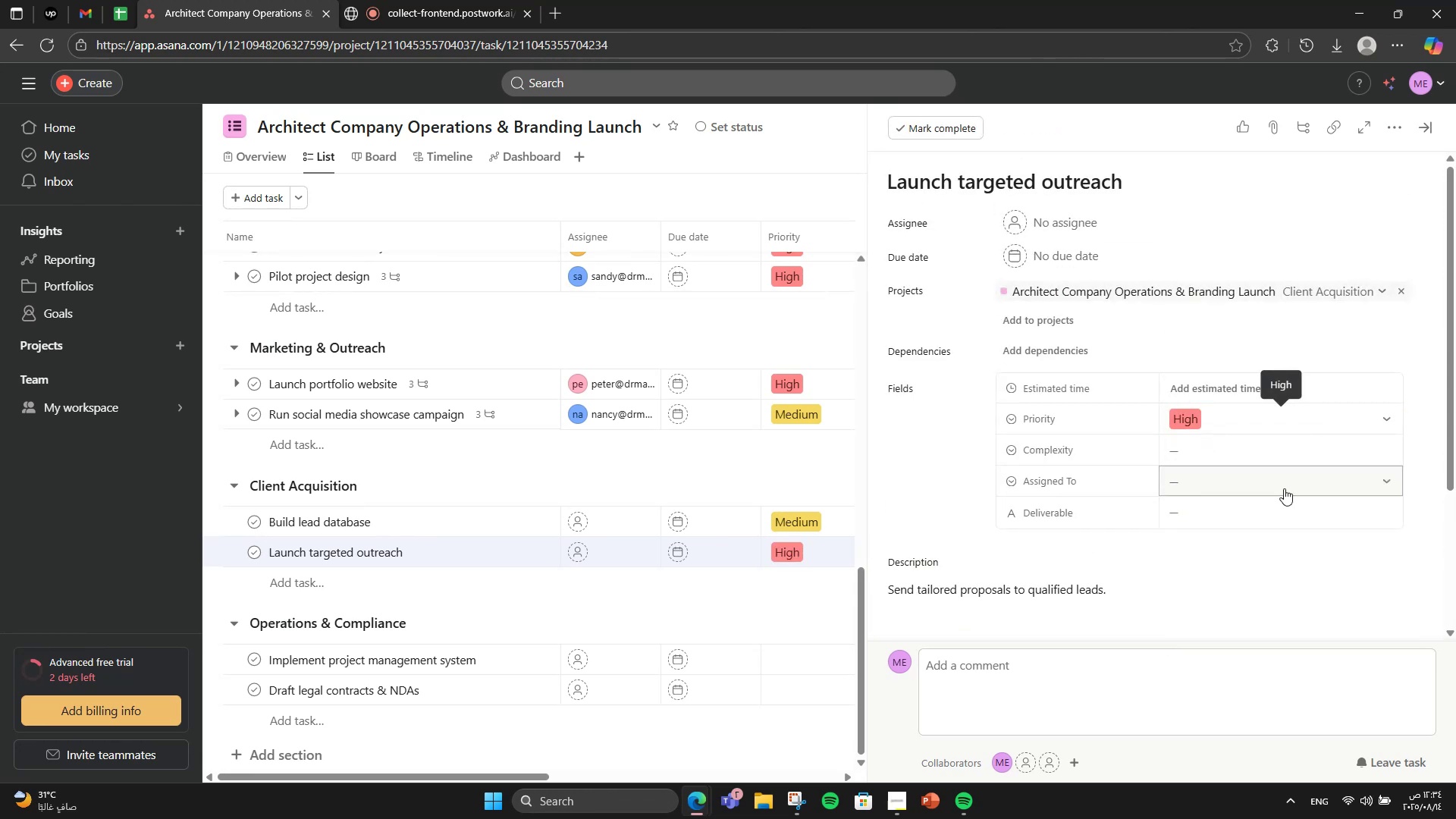 
left_click([1275, 450])
 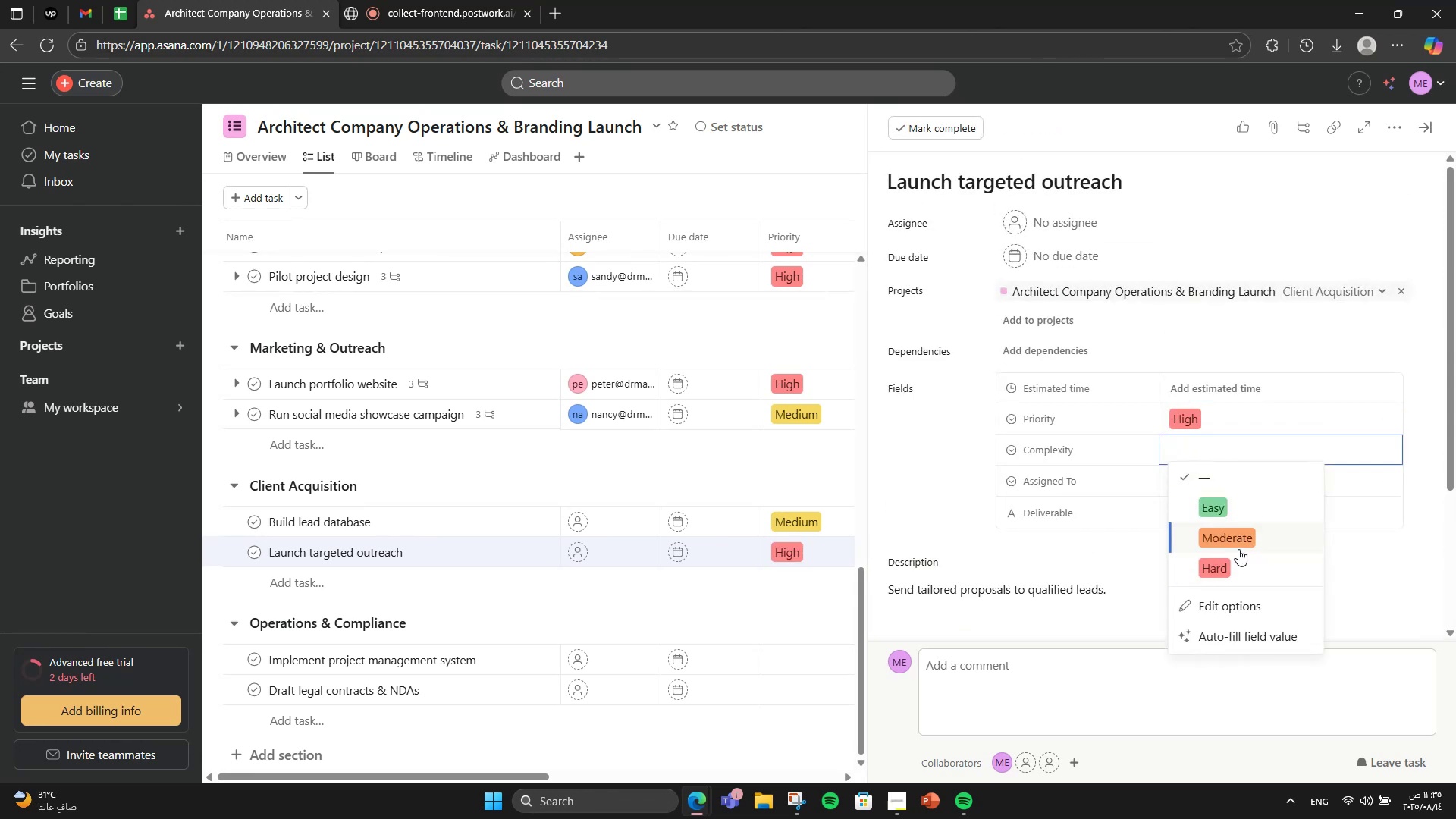 
left_click([1238, 549])
 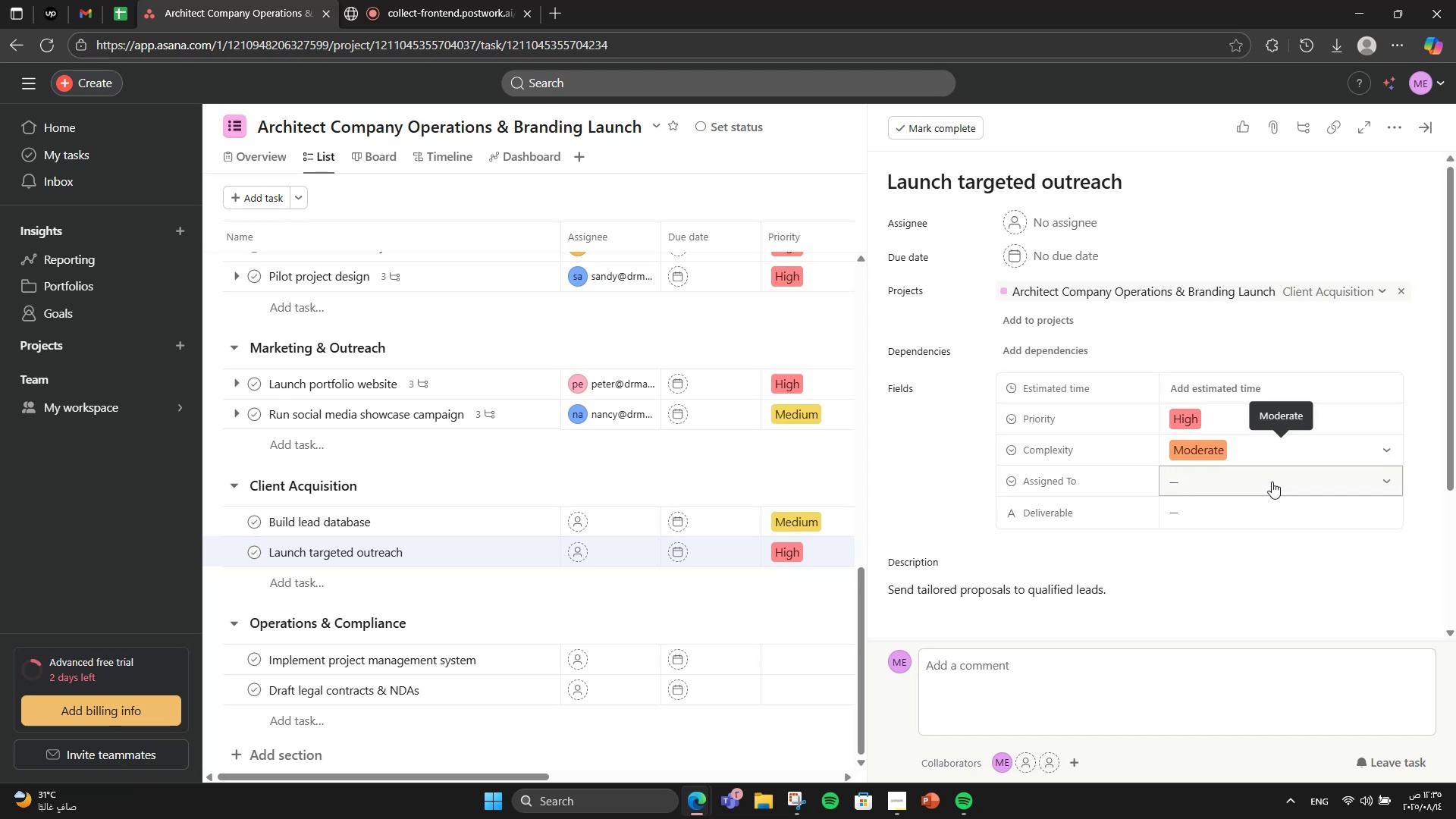 
left_click([1258, 383])
 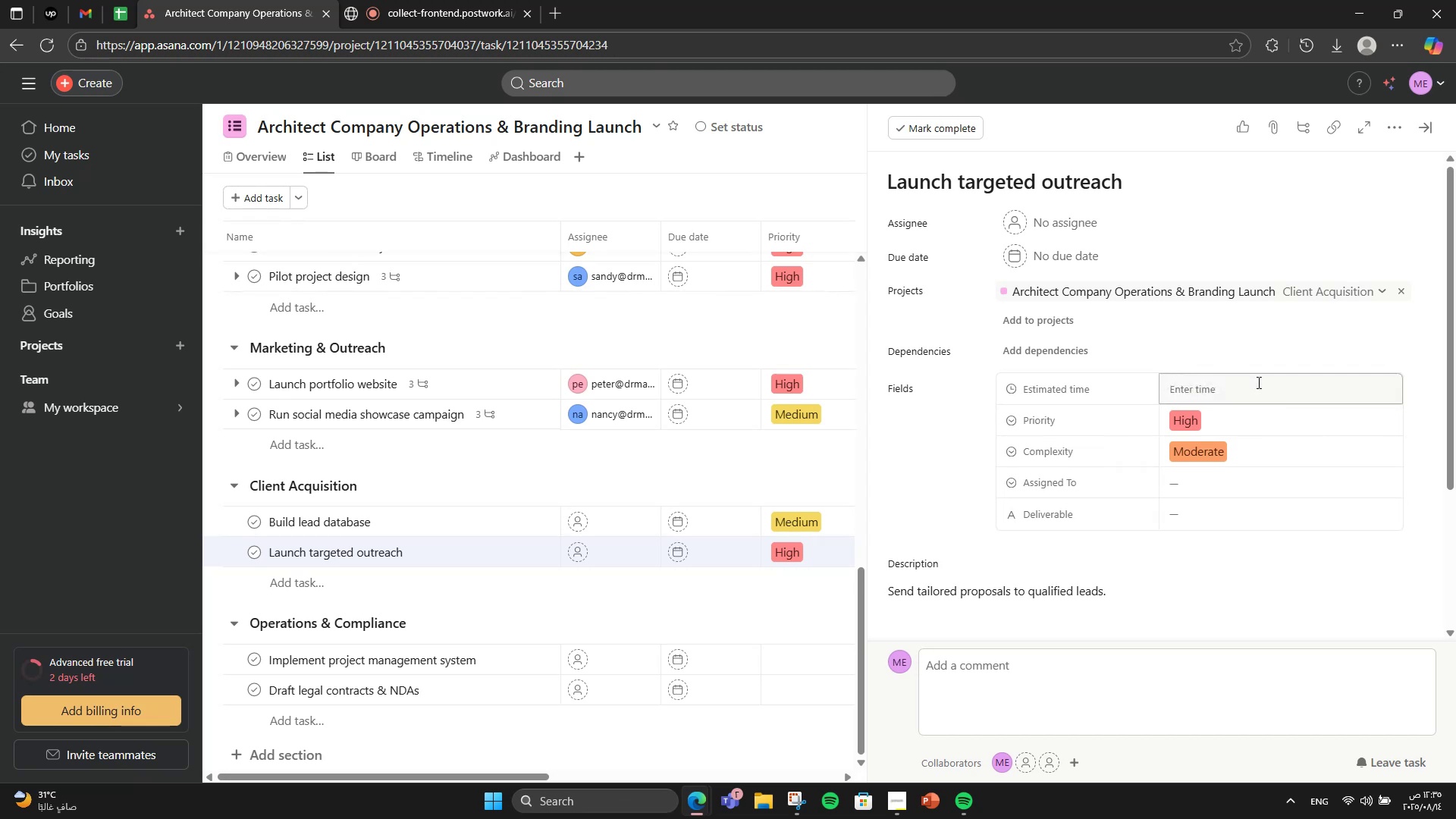 
left_click([1257, 382])
 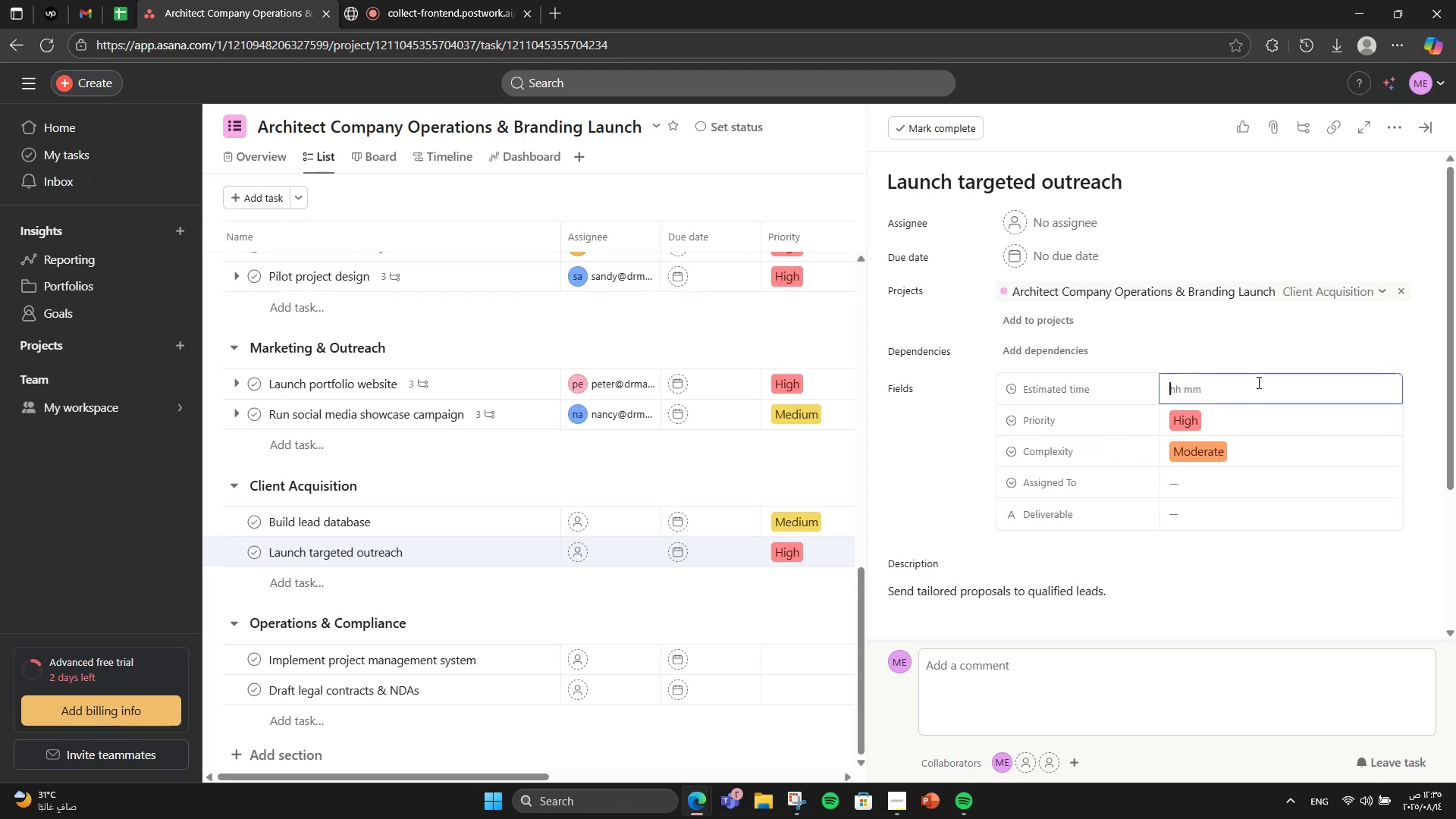 
key(Numpad6)
 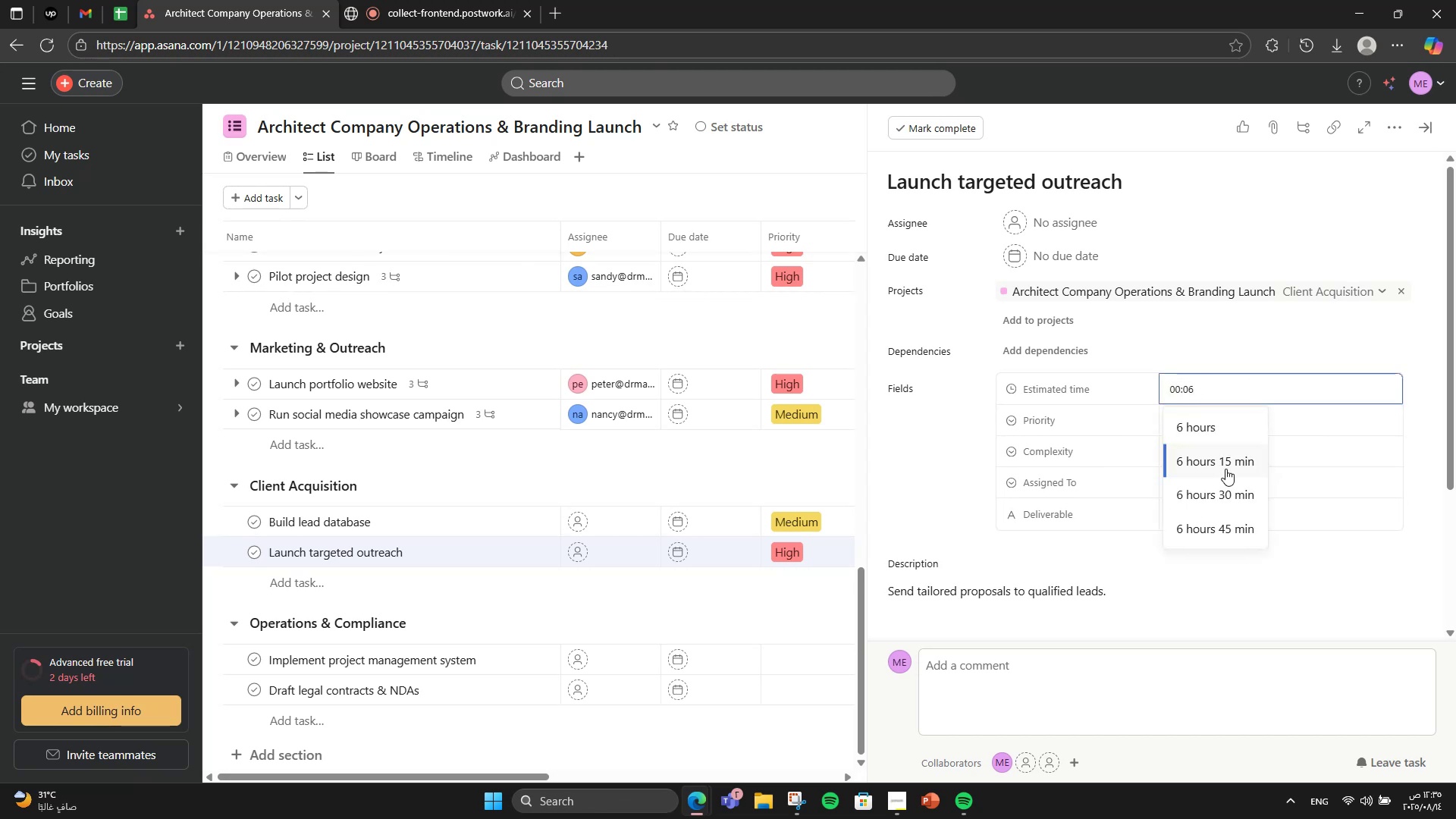 
left_click([1246, 425])
 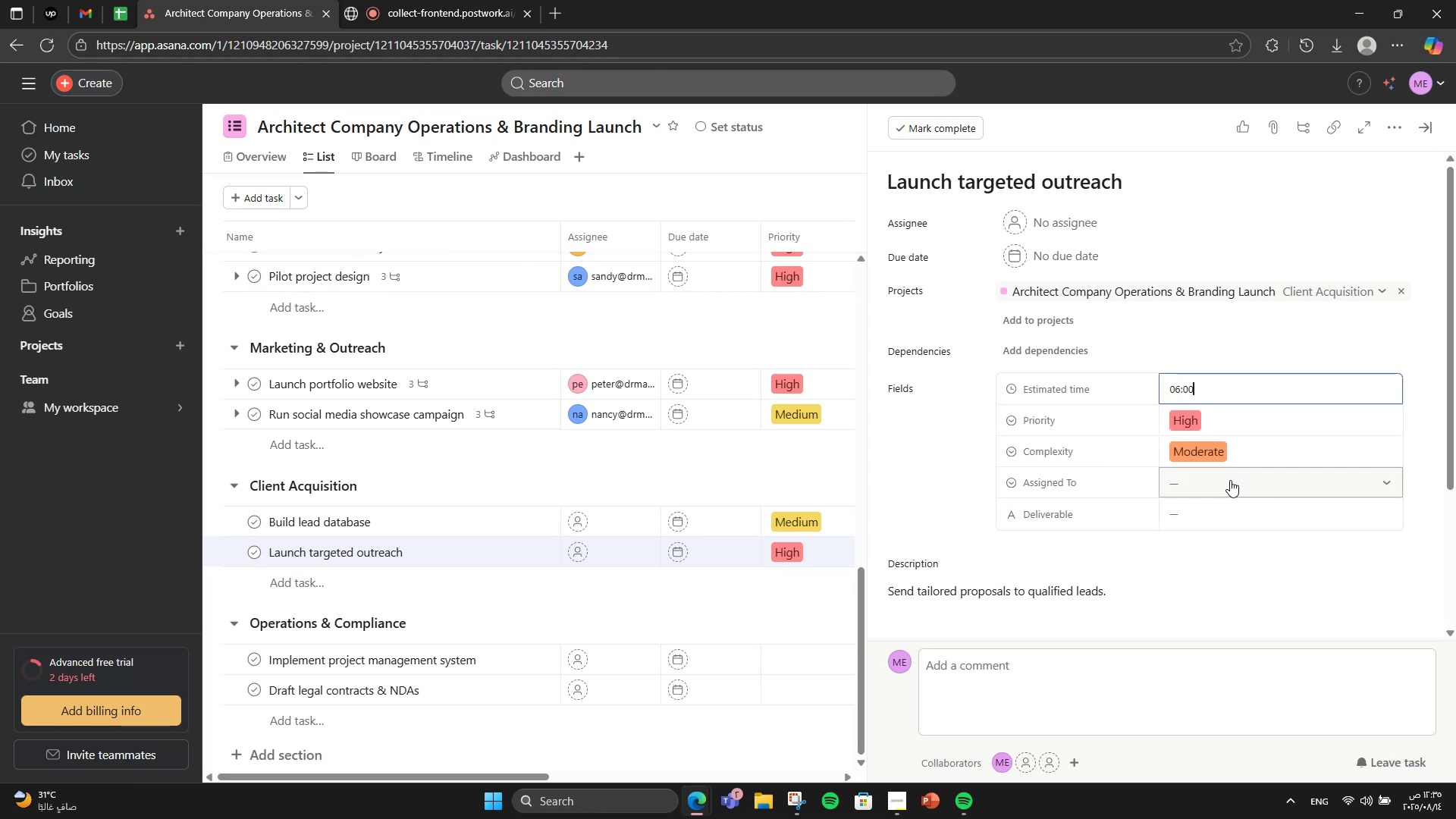 
left_click([1230, 480])
 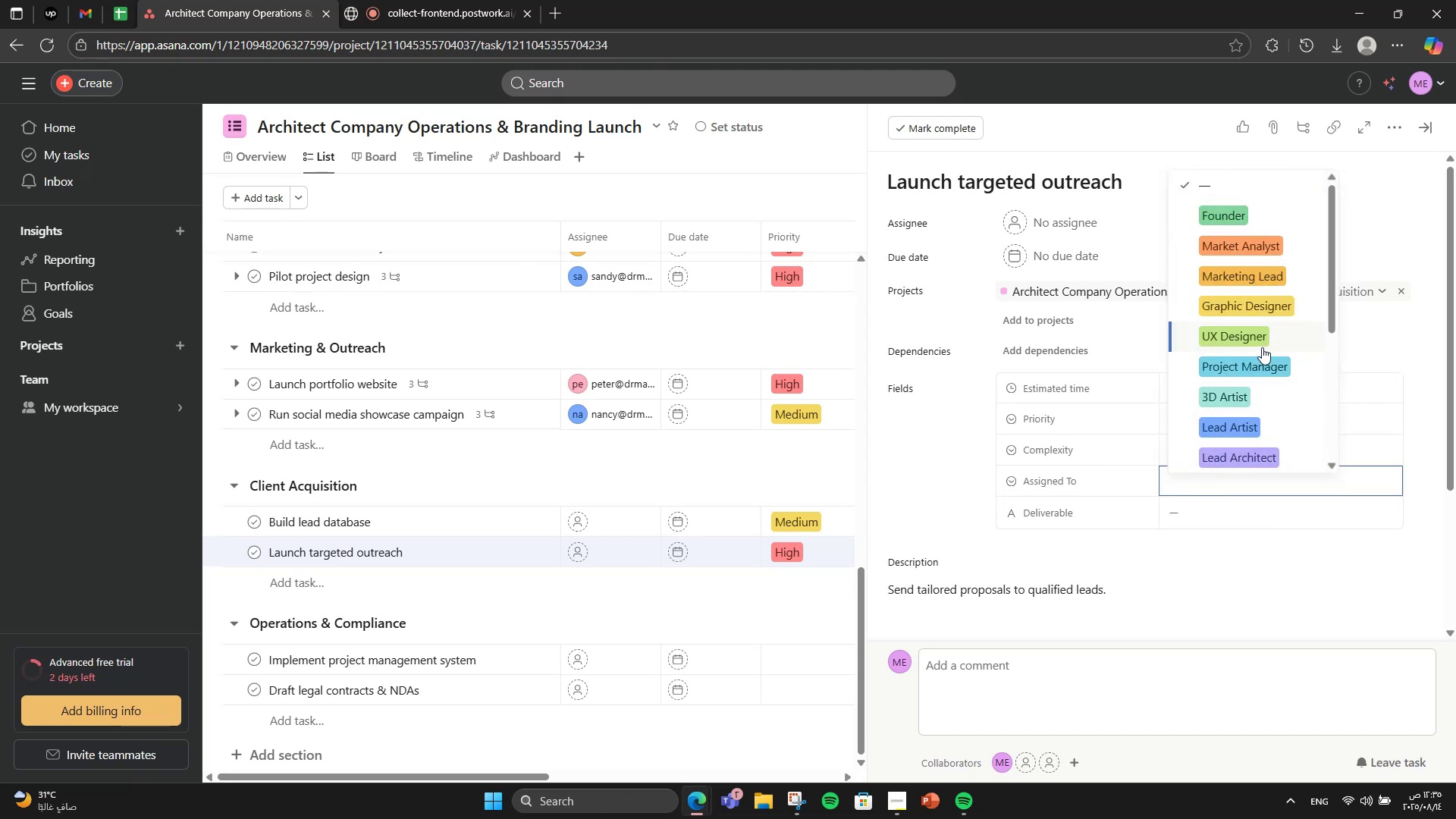 
scroll: coordinate [1294, 299], scroll_direction: down, amount: 3.0
 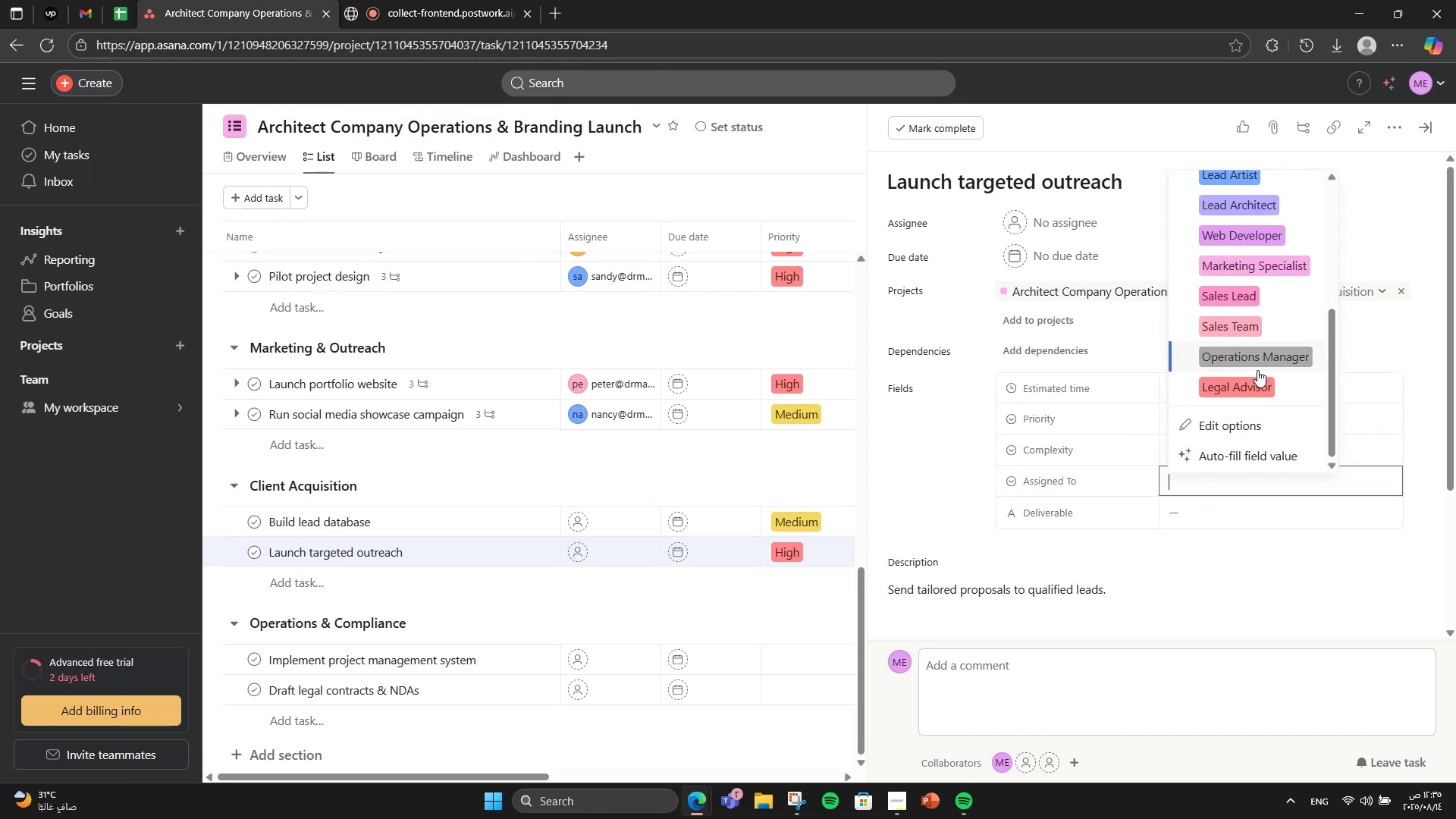 
scroll: coordinate [1235, 286], scroll_direction: up, amount: 3.0
 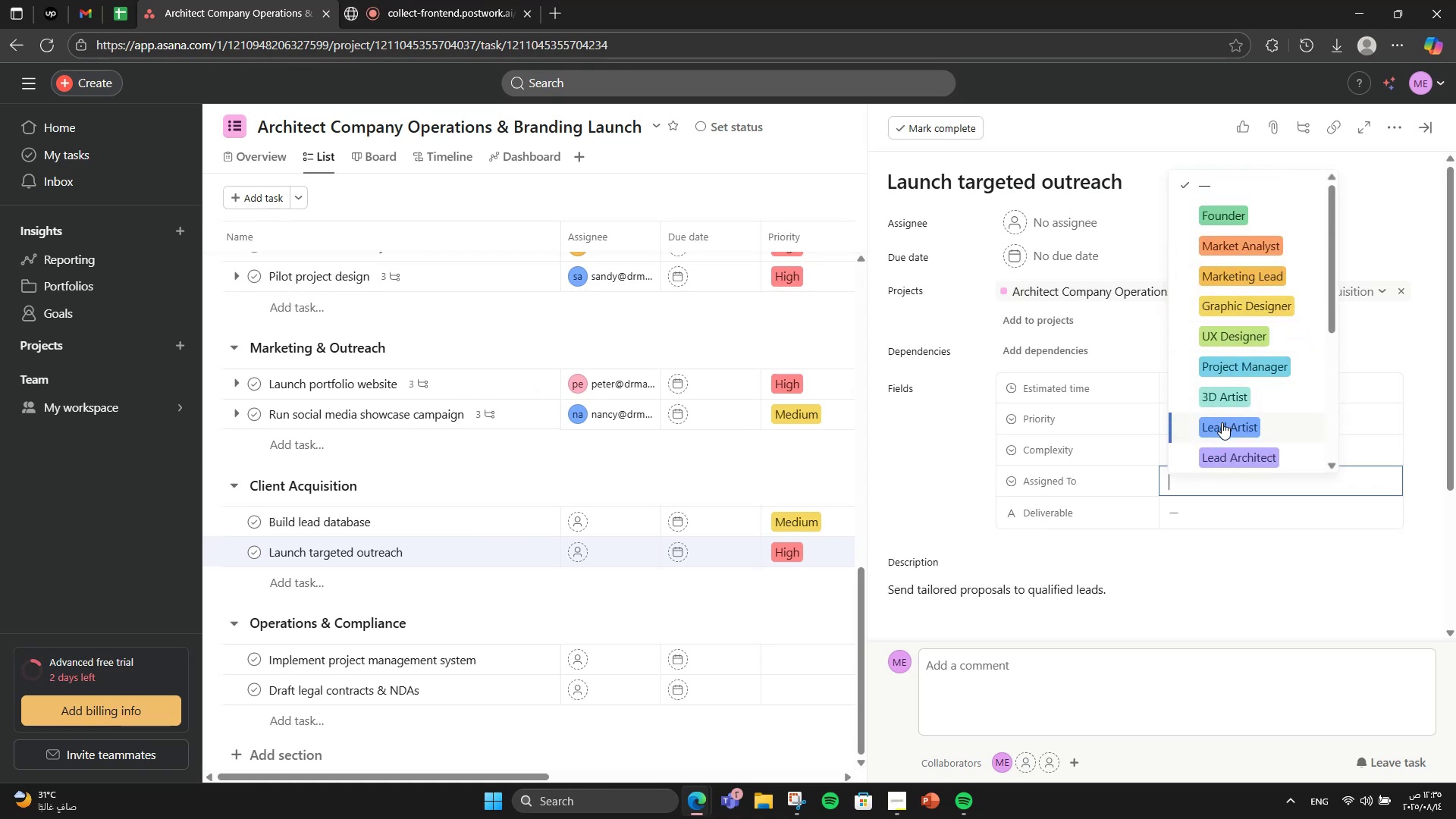 
type(ou)
key(Backspace)
key(Backspace)
 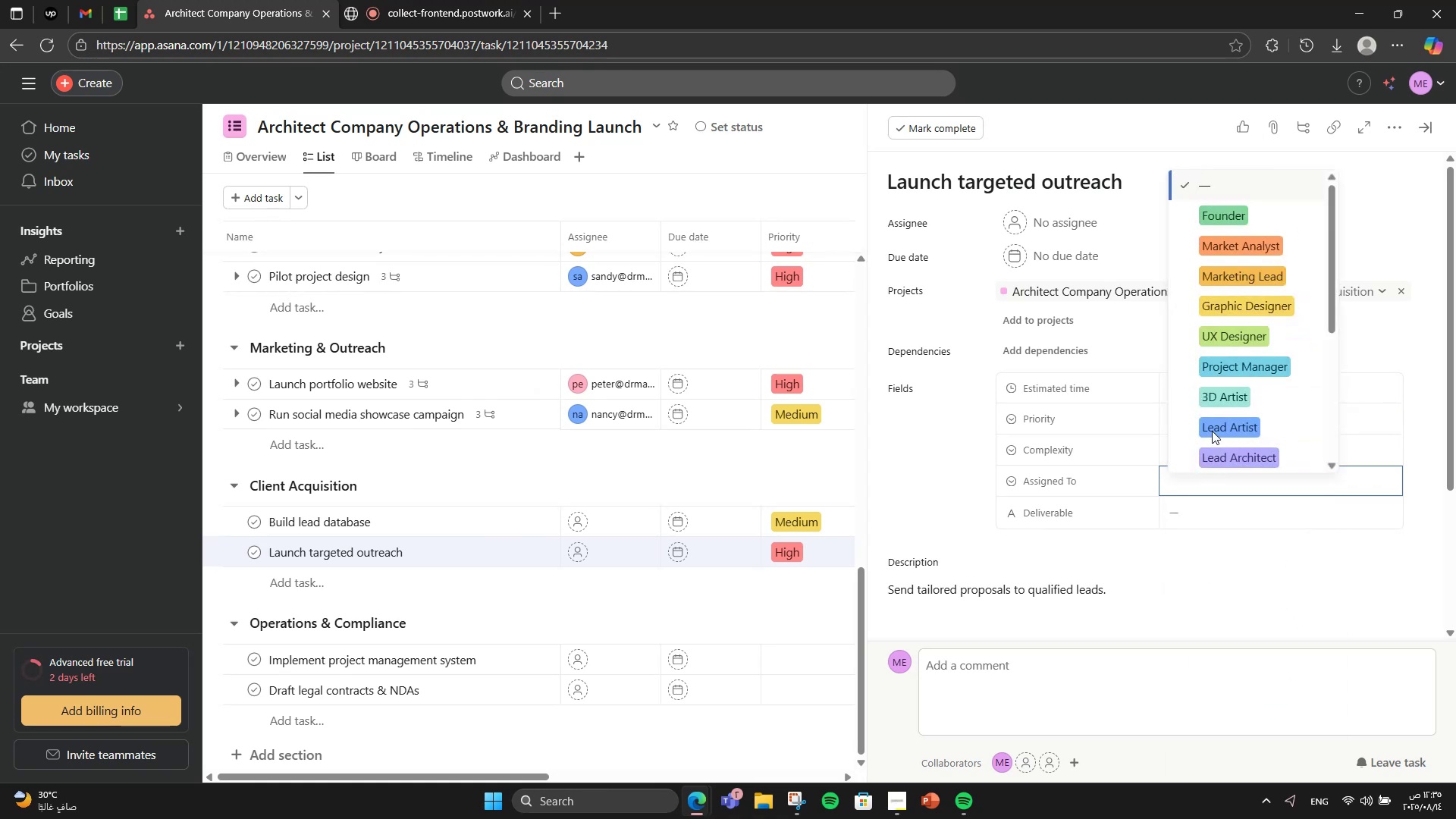 
wait(8.47)
 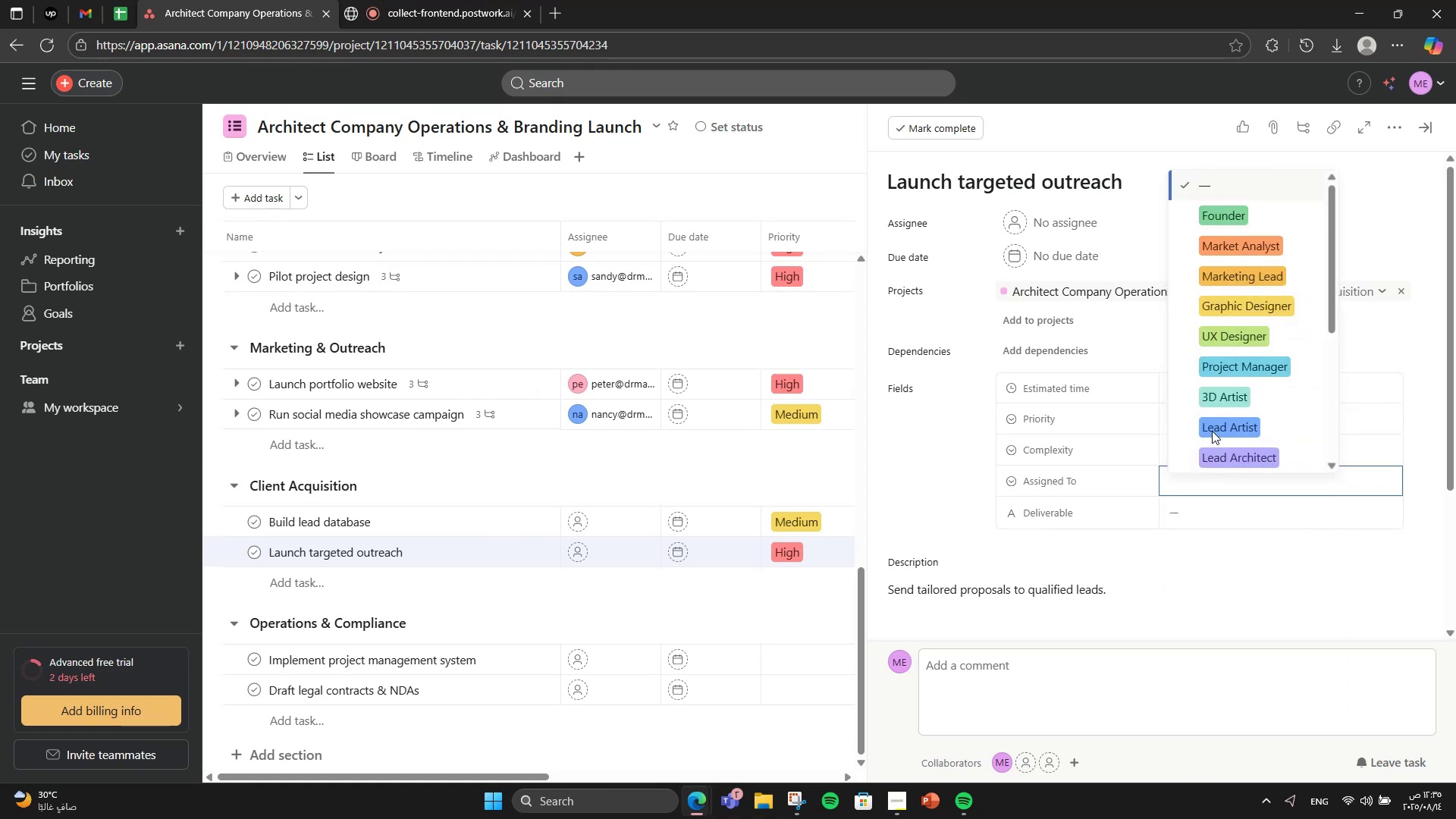 
scroll: coordinate [1238, 297], scroll_direction: down, amount: 2.0
 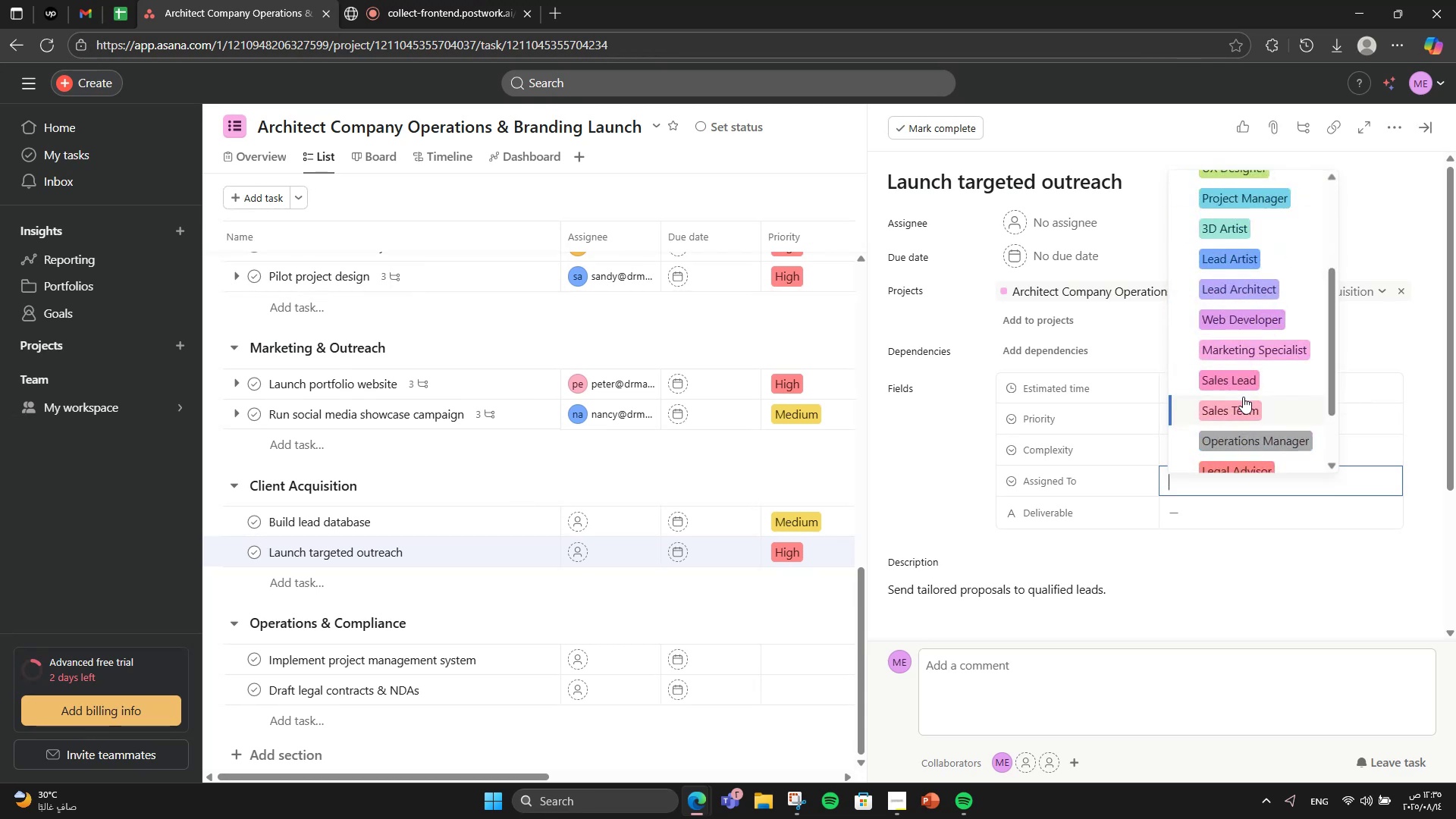 
left_click([1244, 397])
 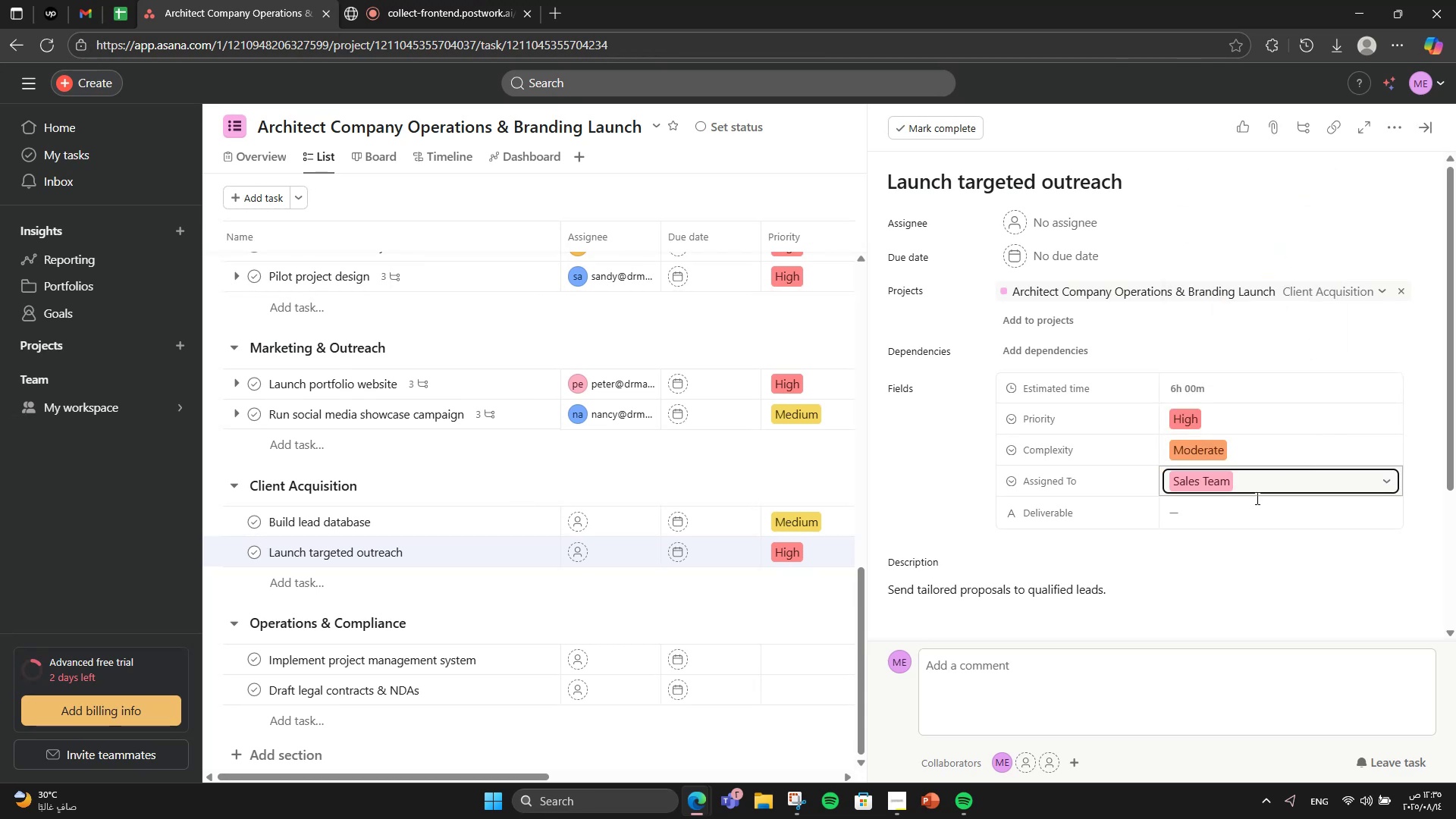 
left_click([1252, 506])
 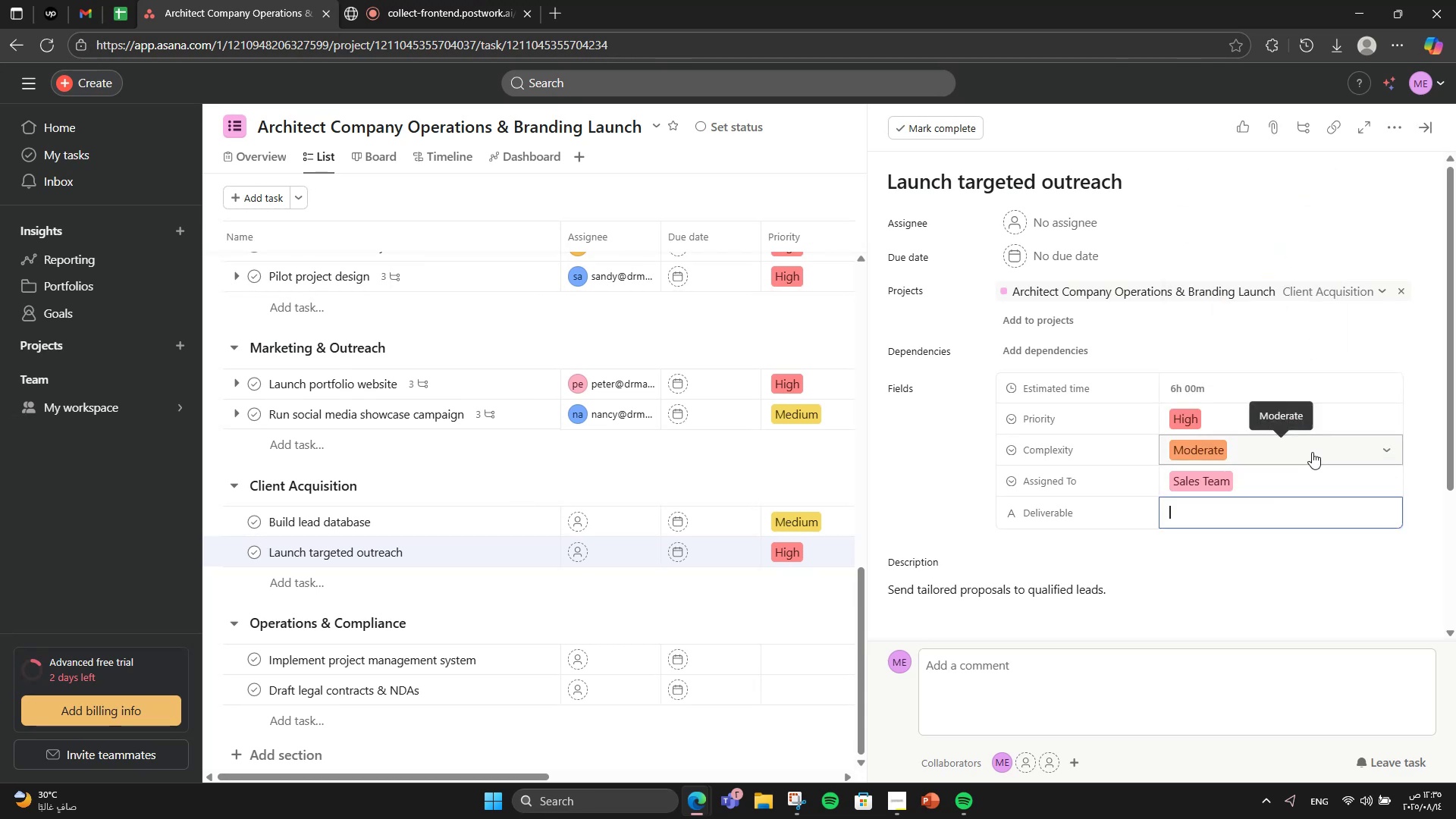 
type(Outreach Report)
 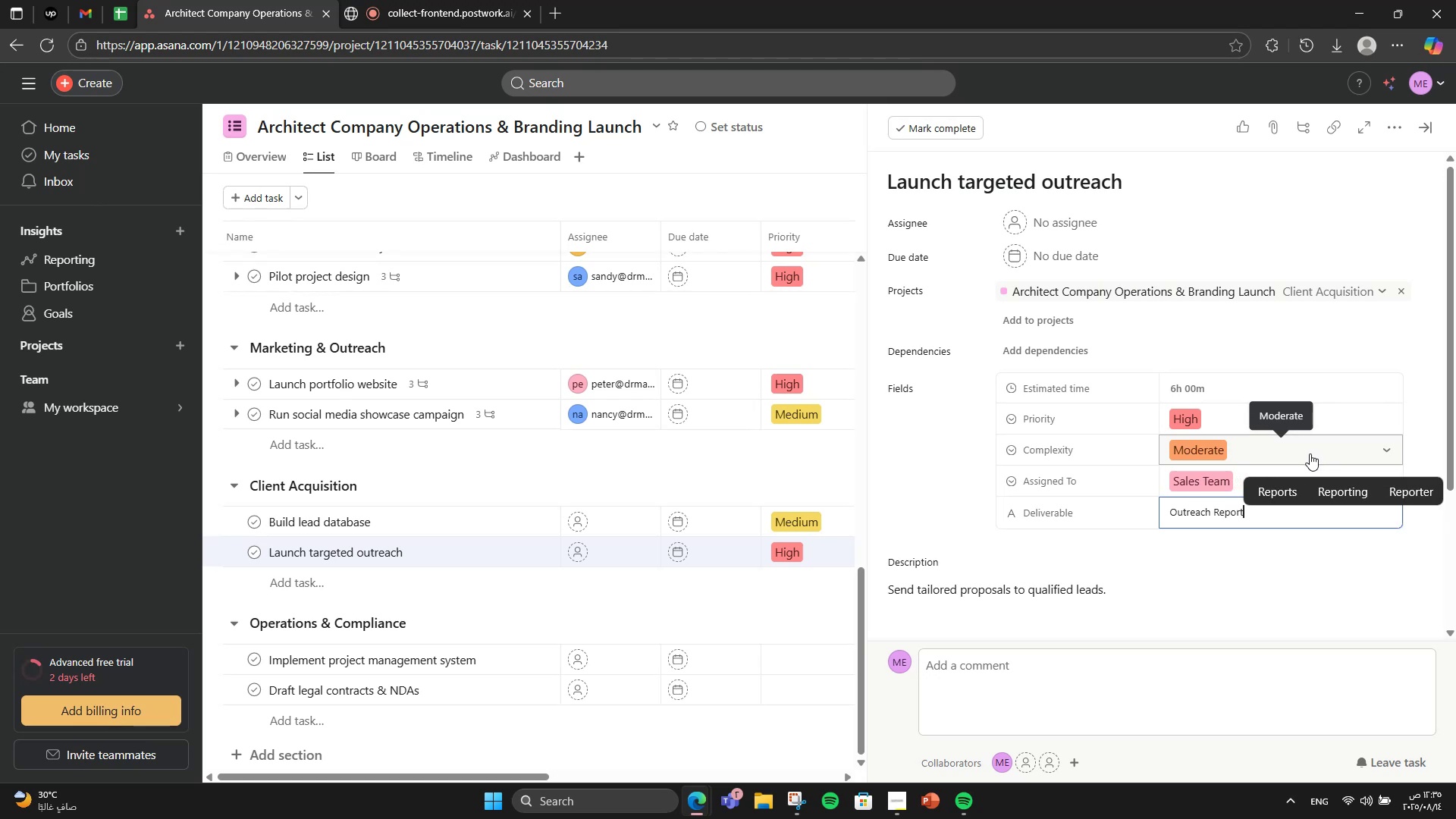 
scroll: coordinate [1250, 467], scroll_direction: down, amount: 3.0
 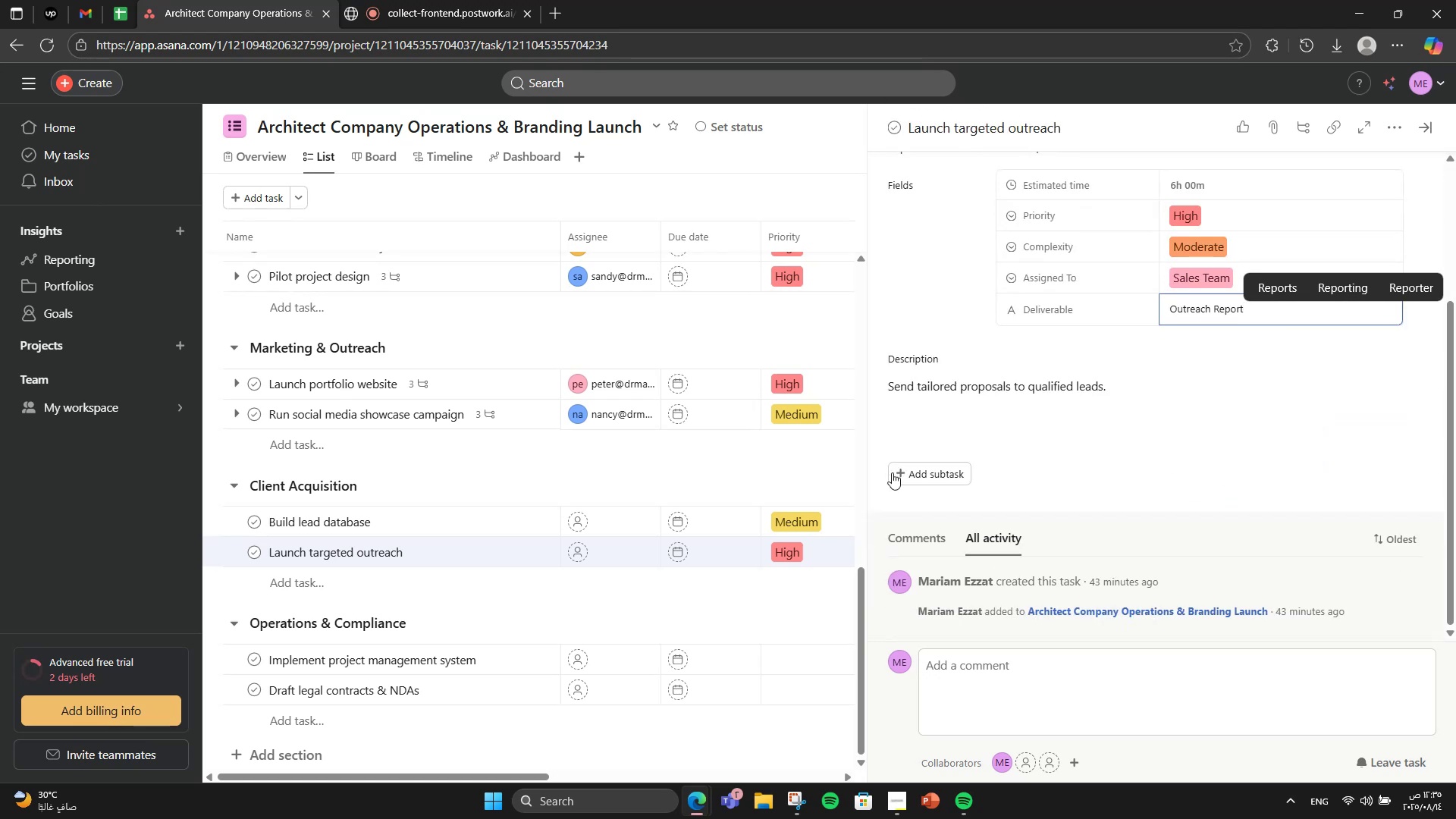 
left_click([914, 464])
 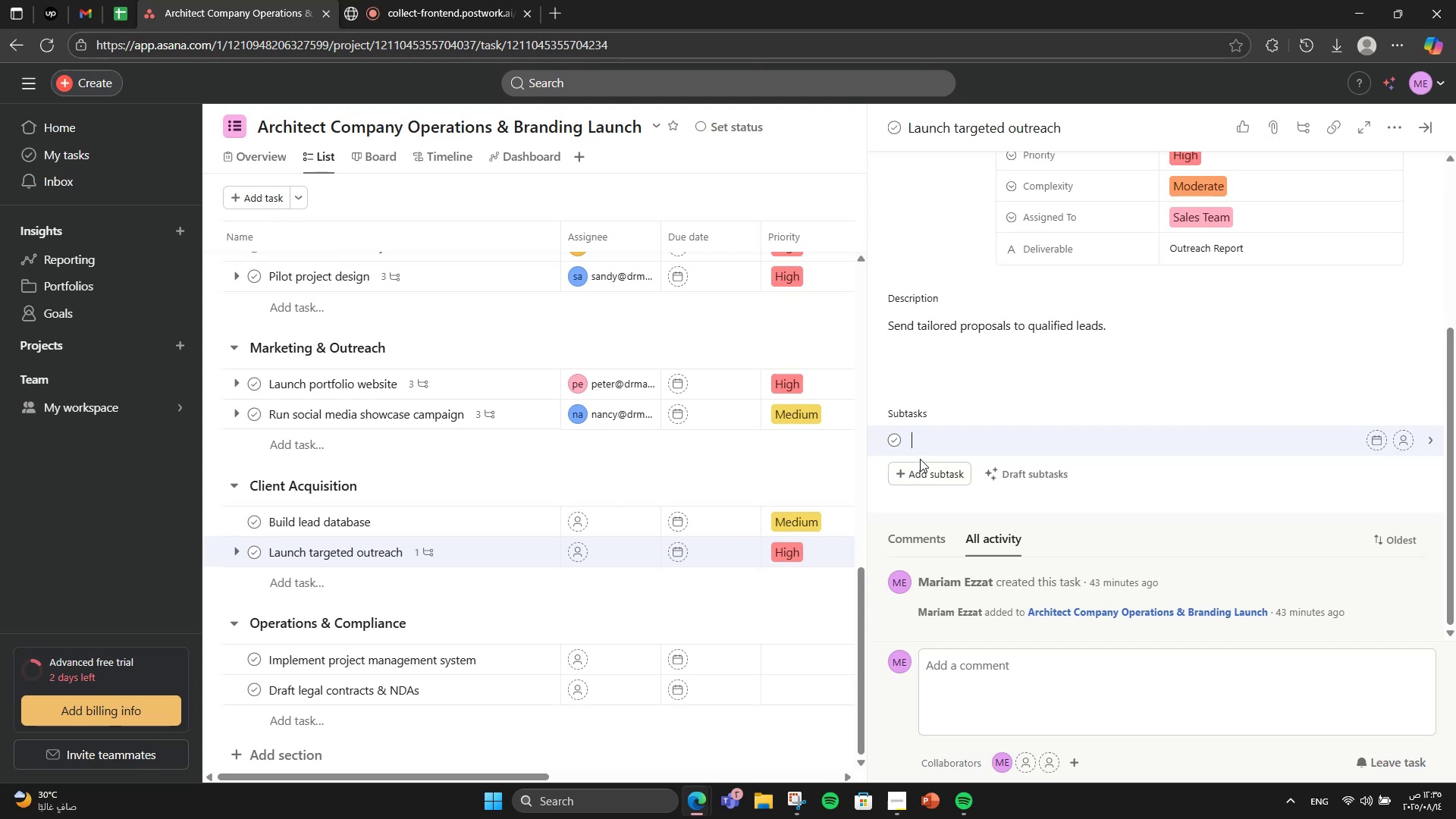 
type(Draft messages)
key(NumpadEnter)
type(Send campaigns)
 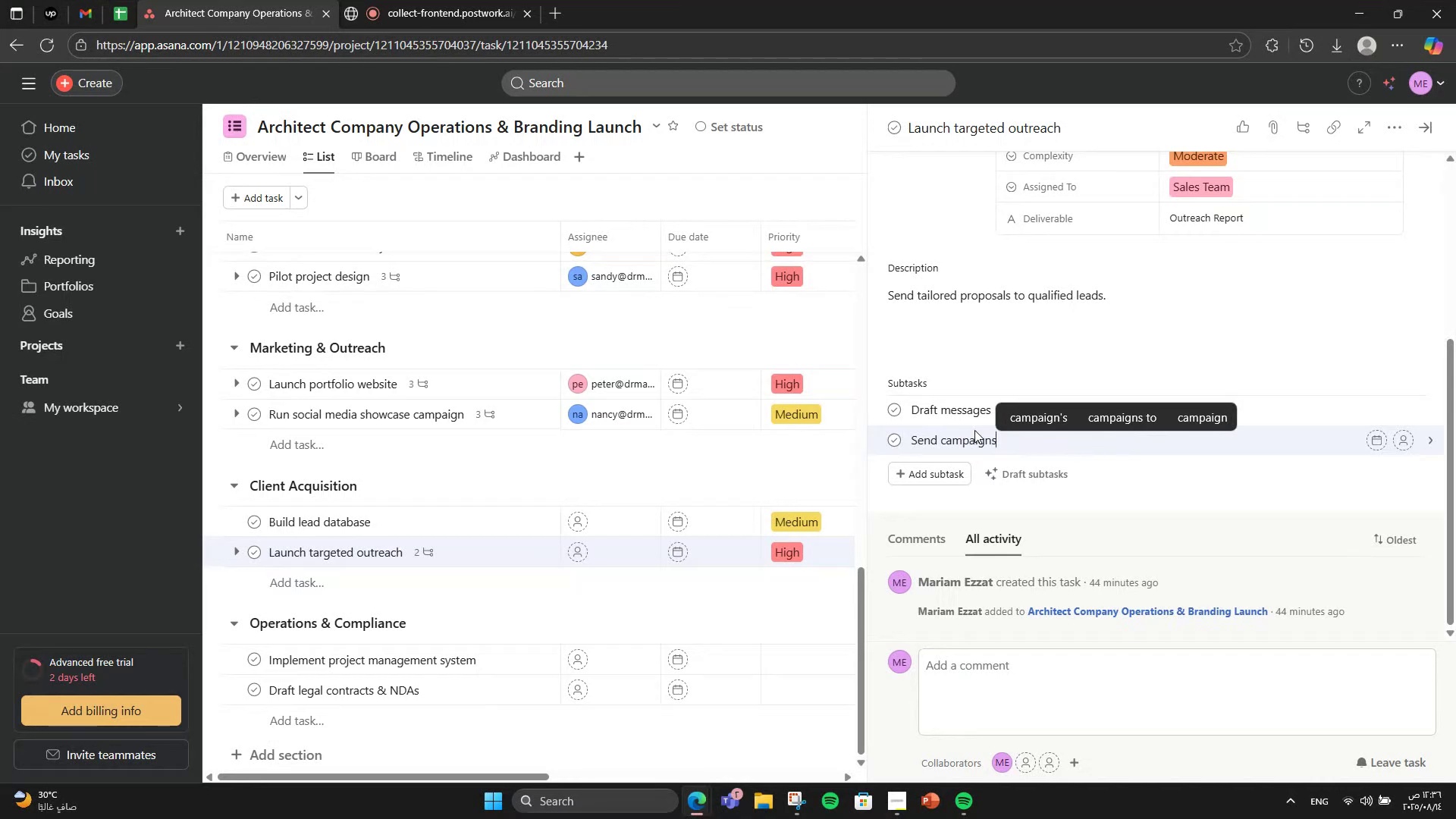 
key(Enter)
 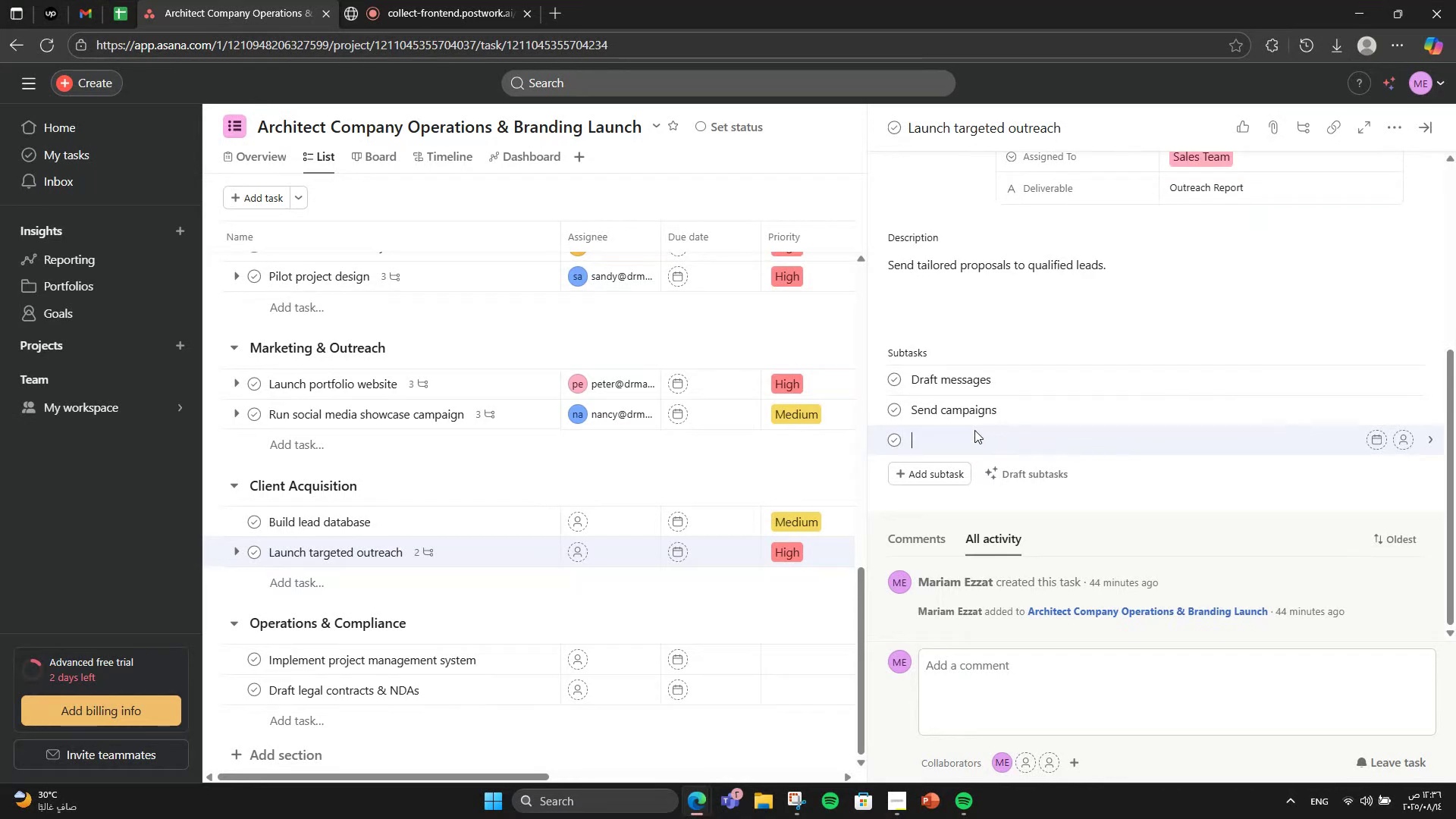 
type(Follow-up)
 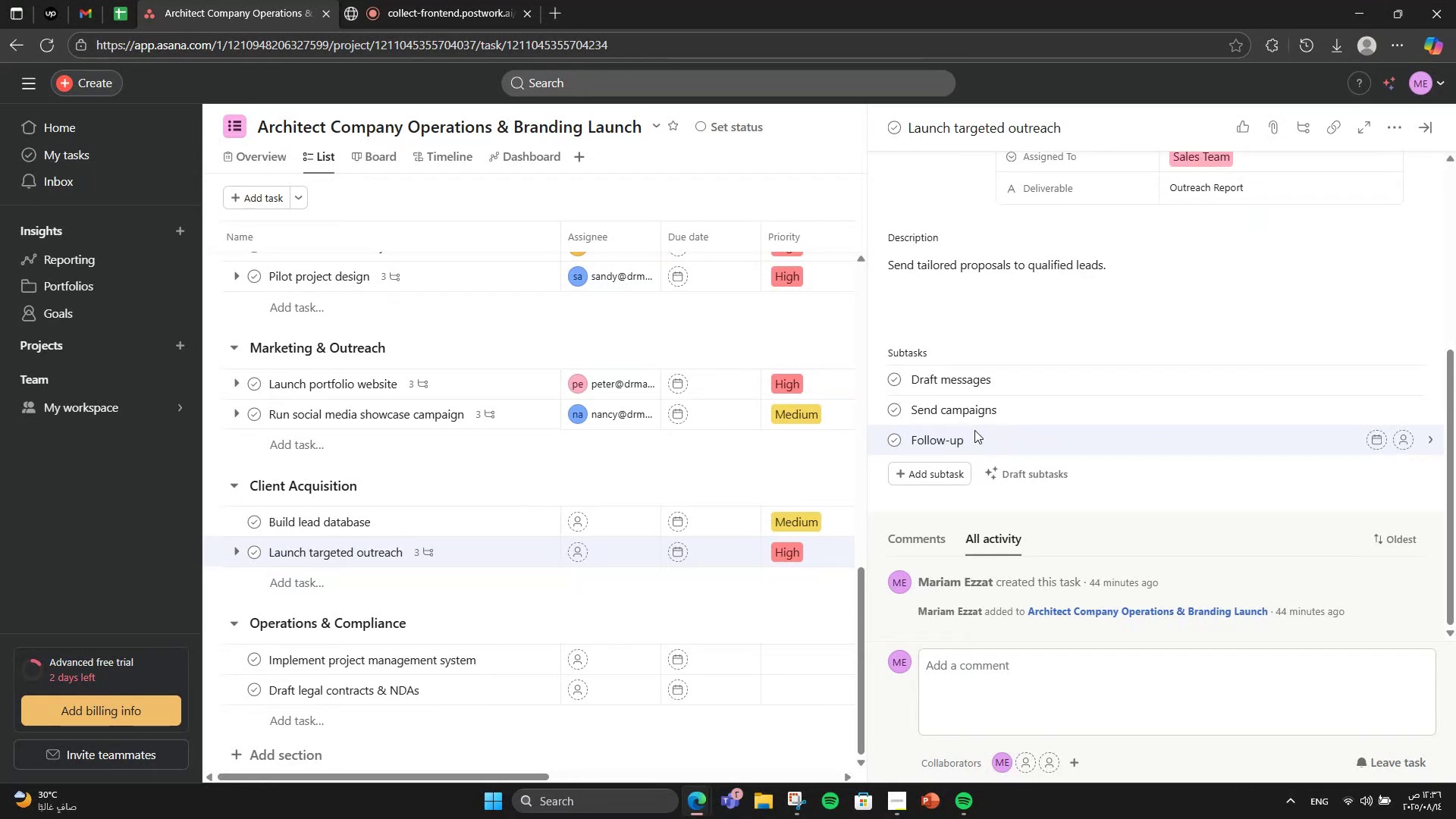 
scroll: coordinate [1003, 563], scroll_direction: down, amount: 7.0
 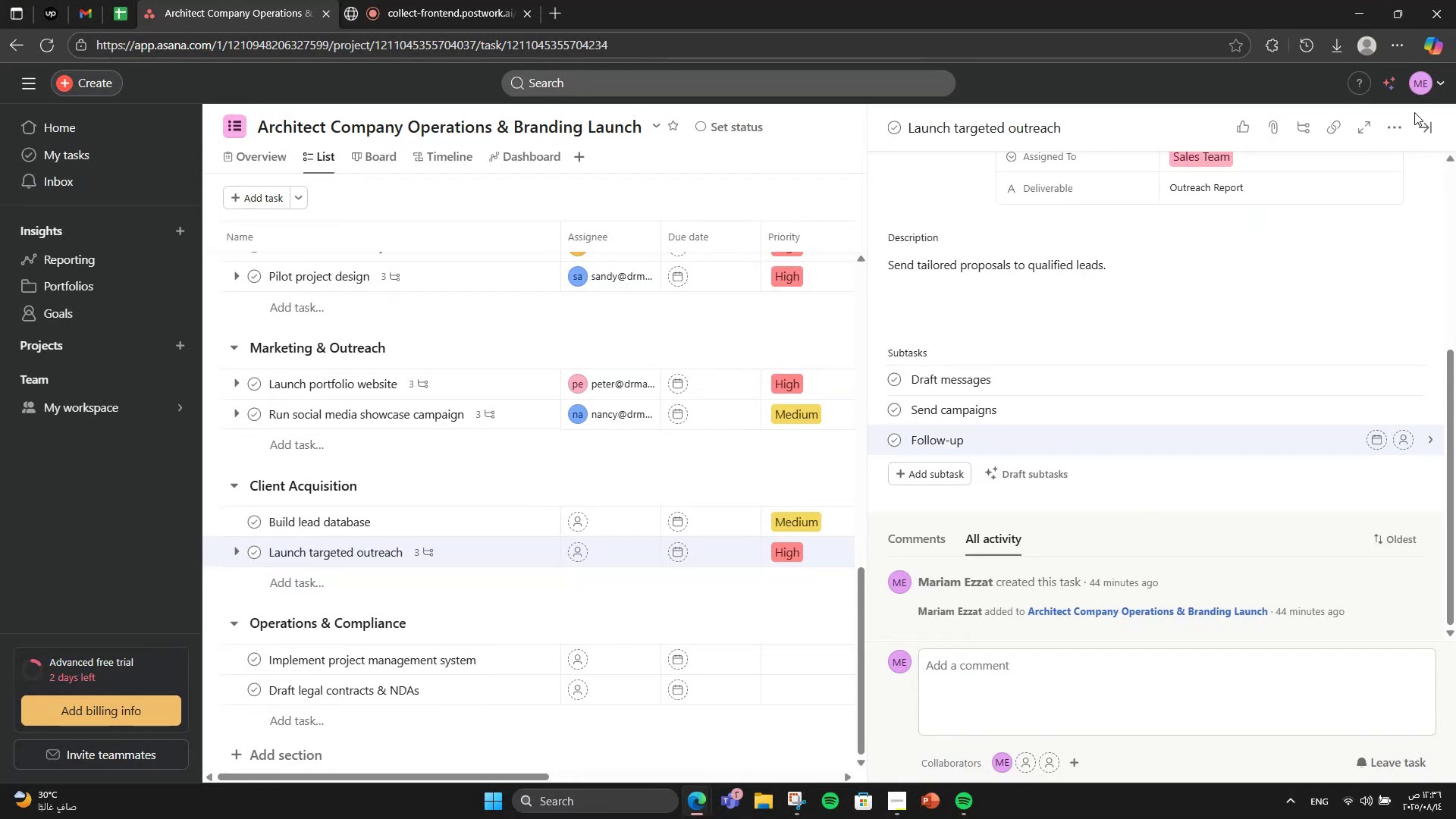 
left_click([1418, 132])
 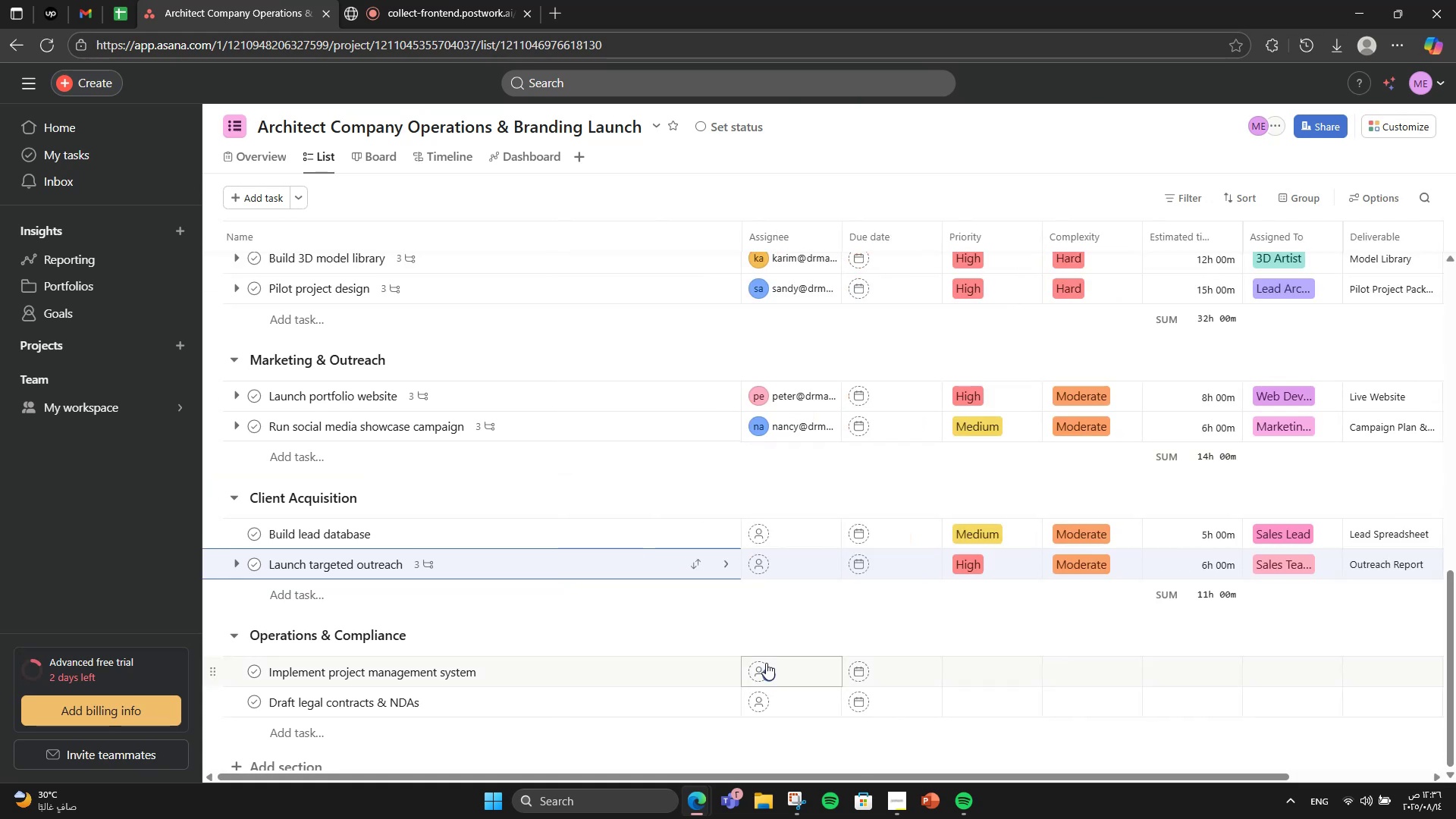 
scroll: coordinate [628, 623], scroll_direction: down, amount: 3.0
 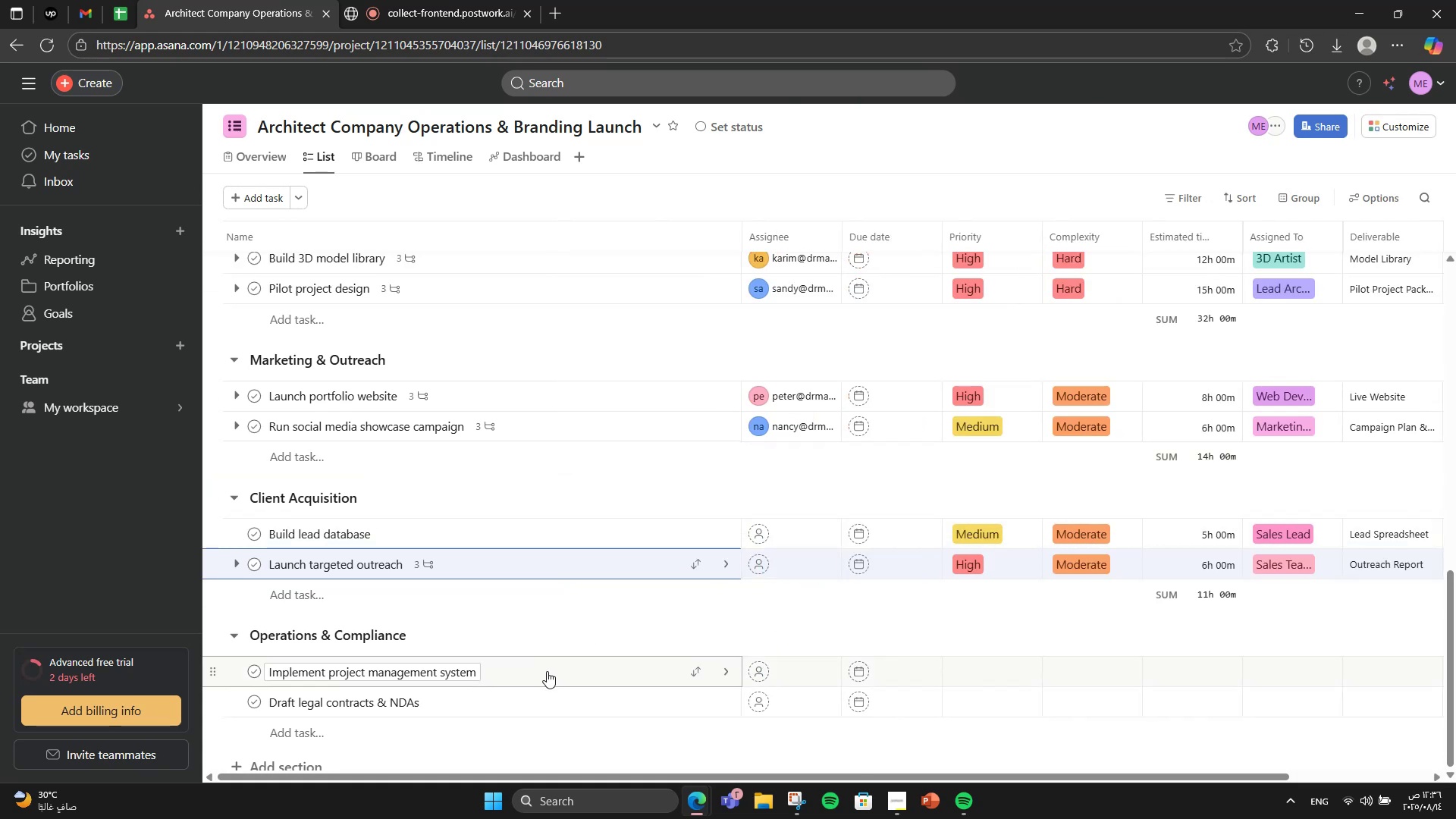 
left_click([547, 671])
 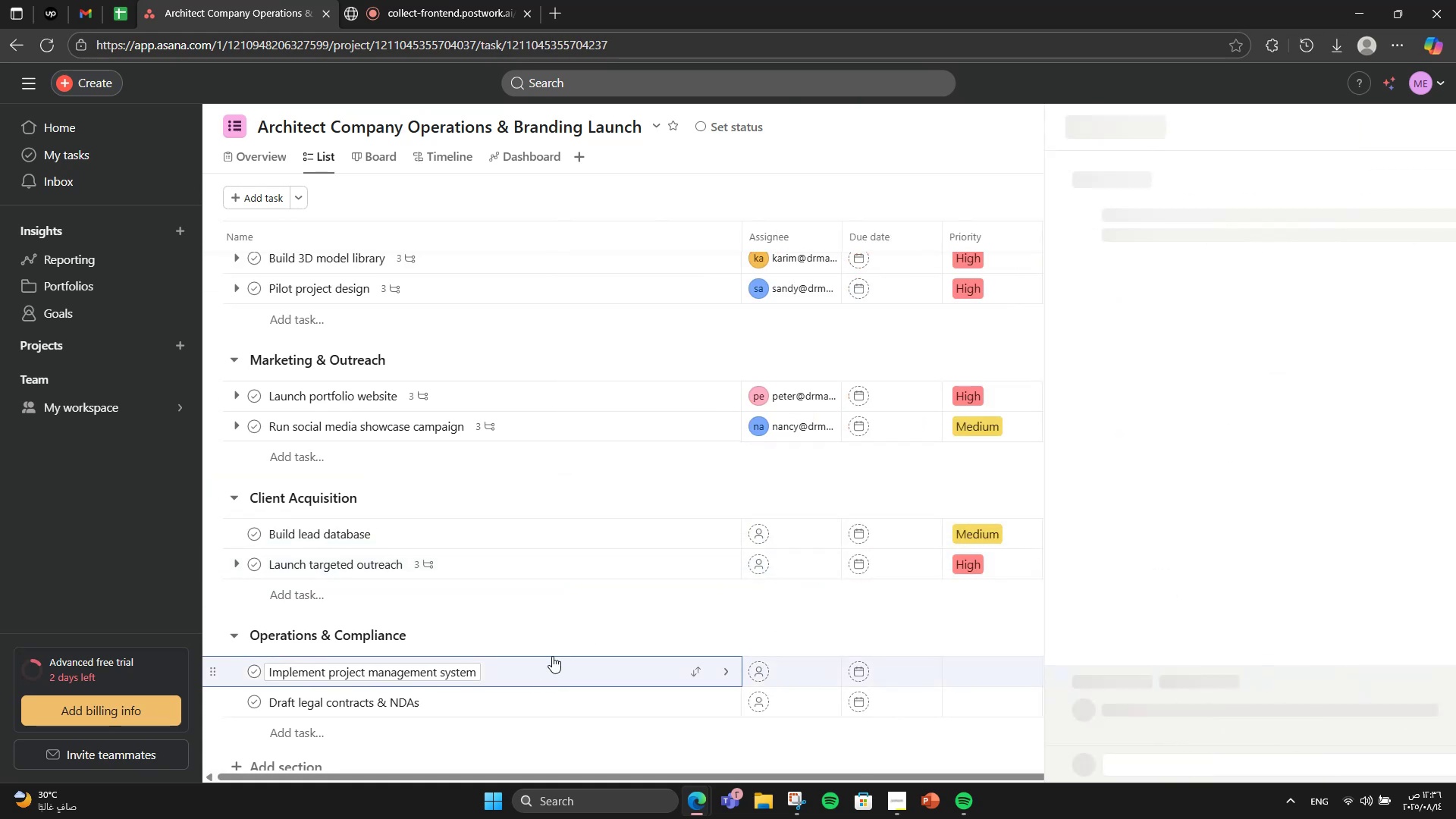 
scroll: coordinate [1175, 565], scroll_direction: down, amount: 5.0
 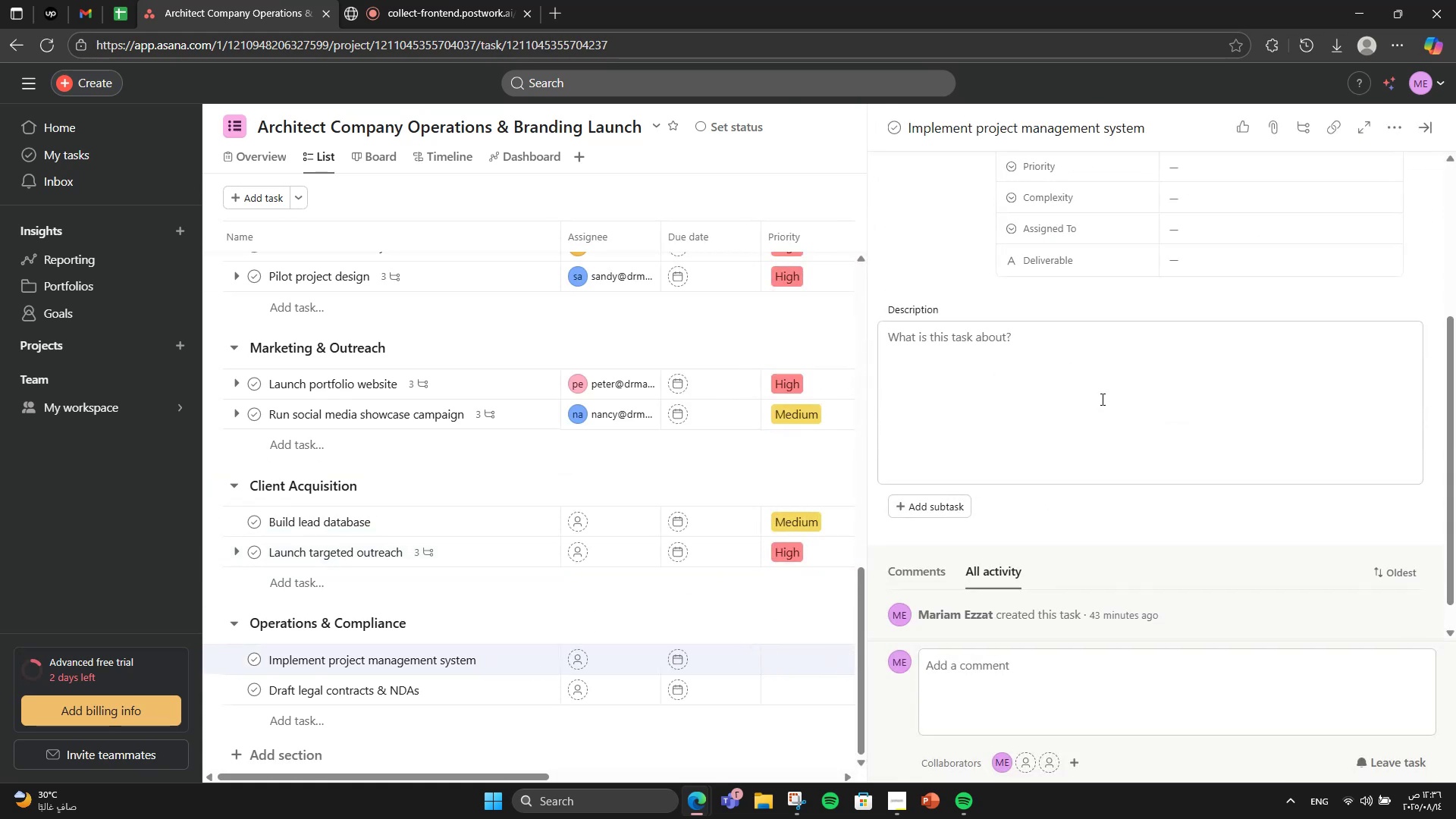 
left_click([1090, 382])
 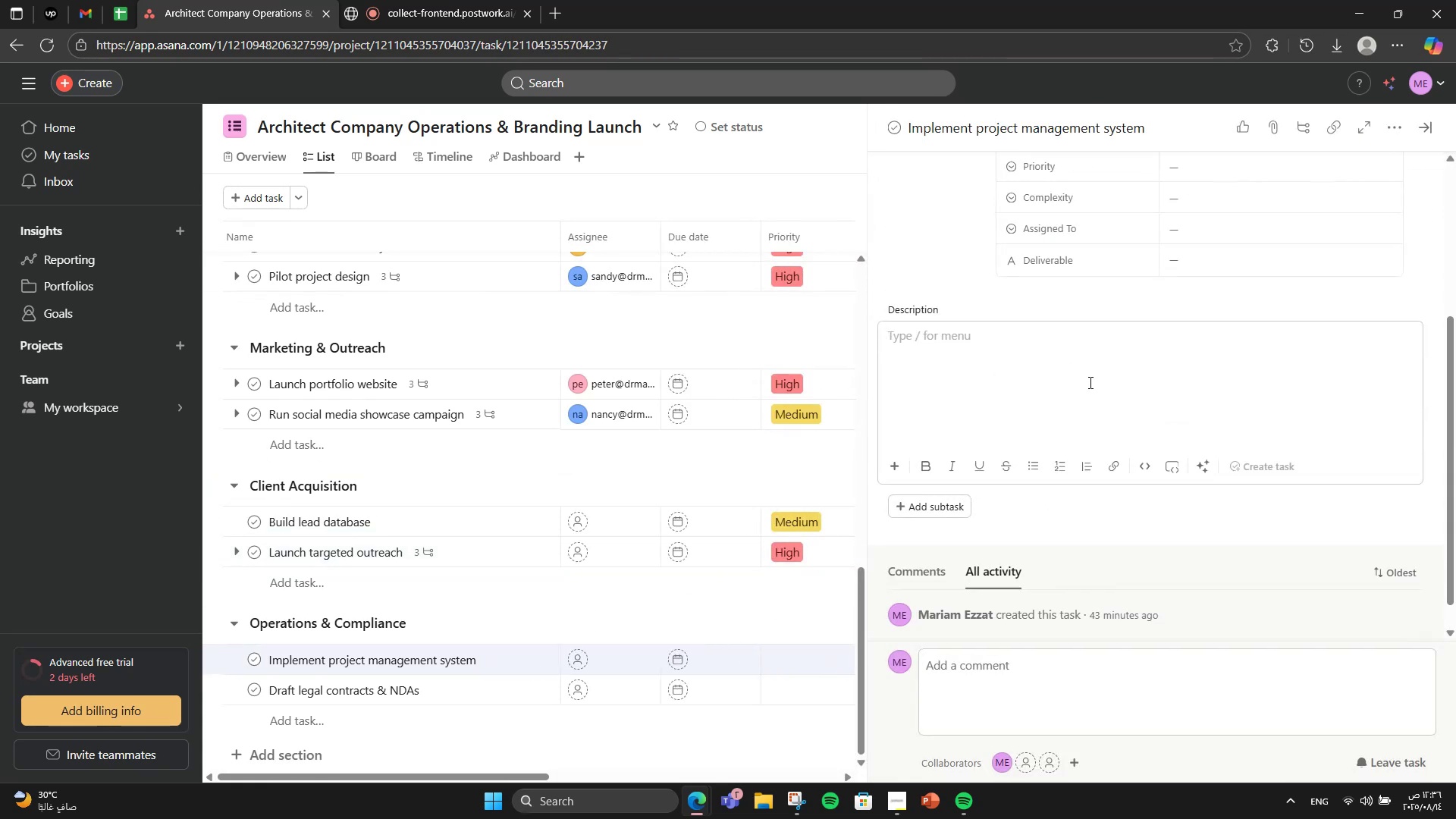 
type(Configure Asnan)
key(Backspace)
key(Backspace)
key(Backspace)
type(aha)
key(Backspace)
key(Backspace)
type(na d)
key(Backspace)
type(for all projects and clients)
 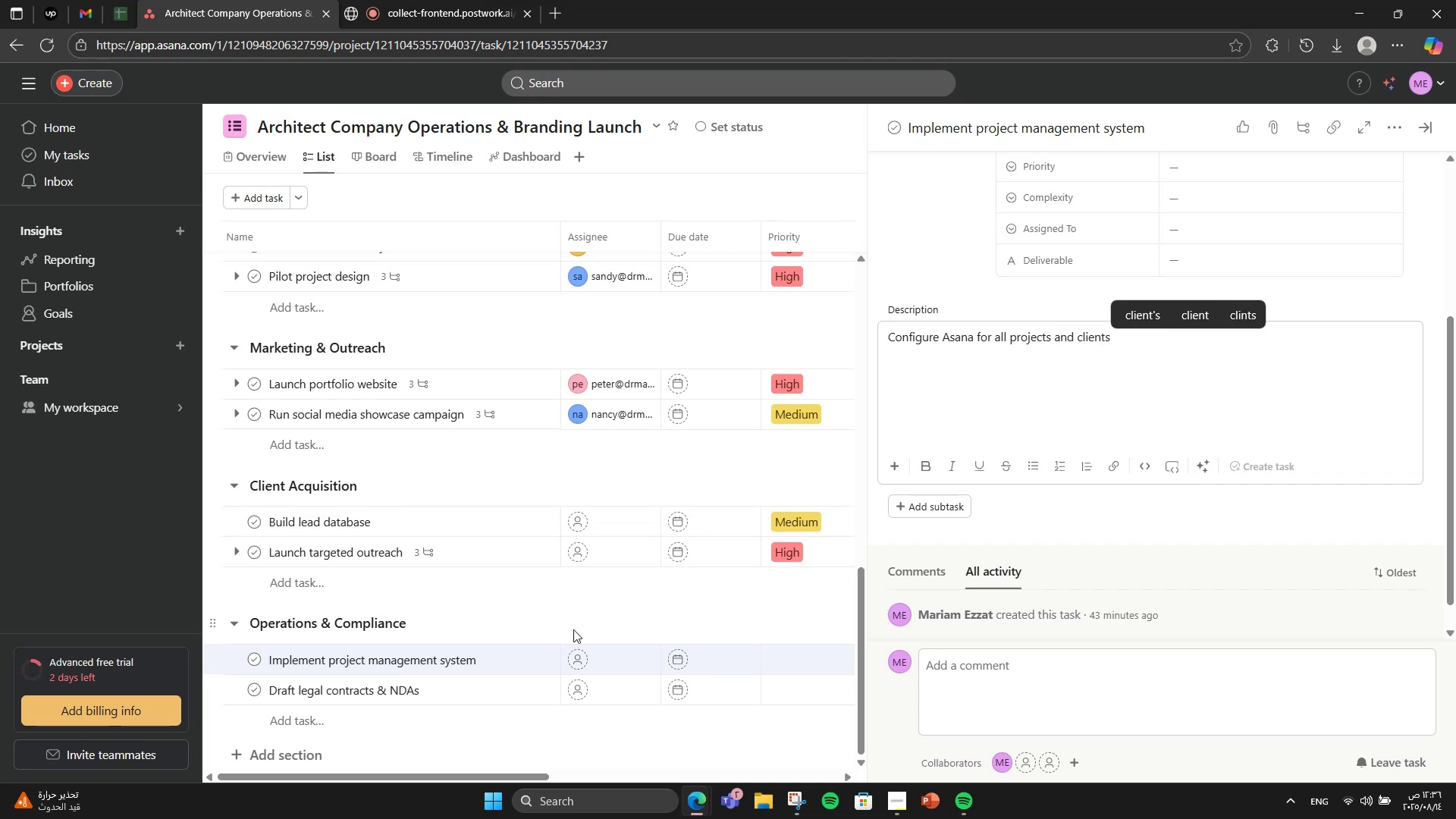 
scroll: coordinate [1349, 417], scroll_direction: up, amount: 7.0
 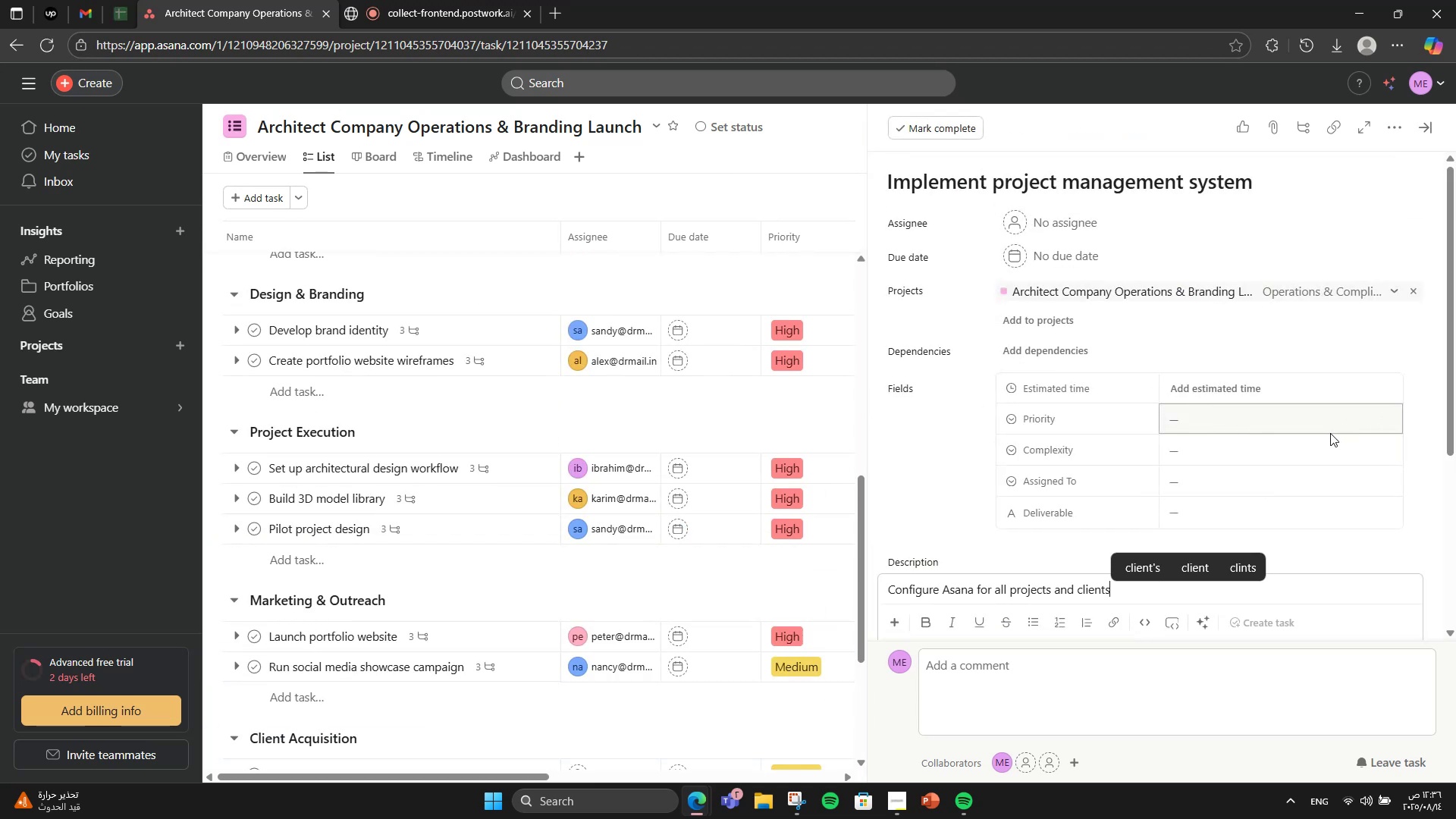 
left_click([1236, 416])
 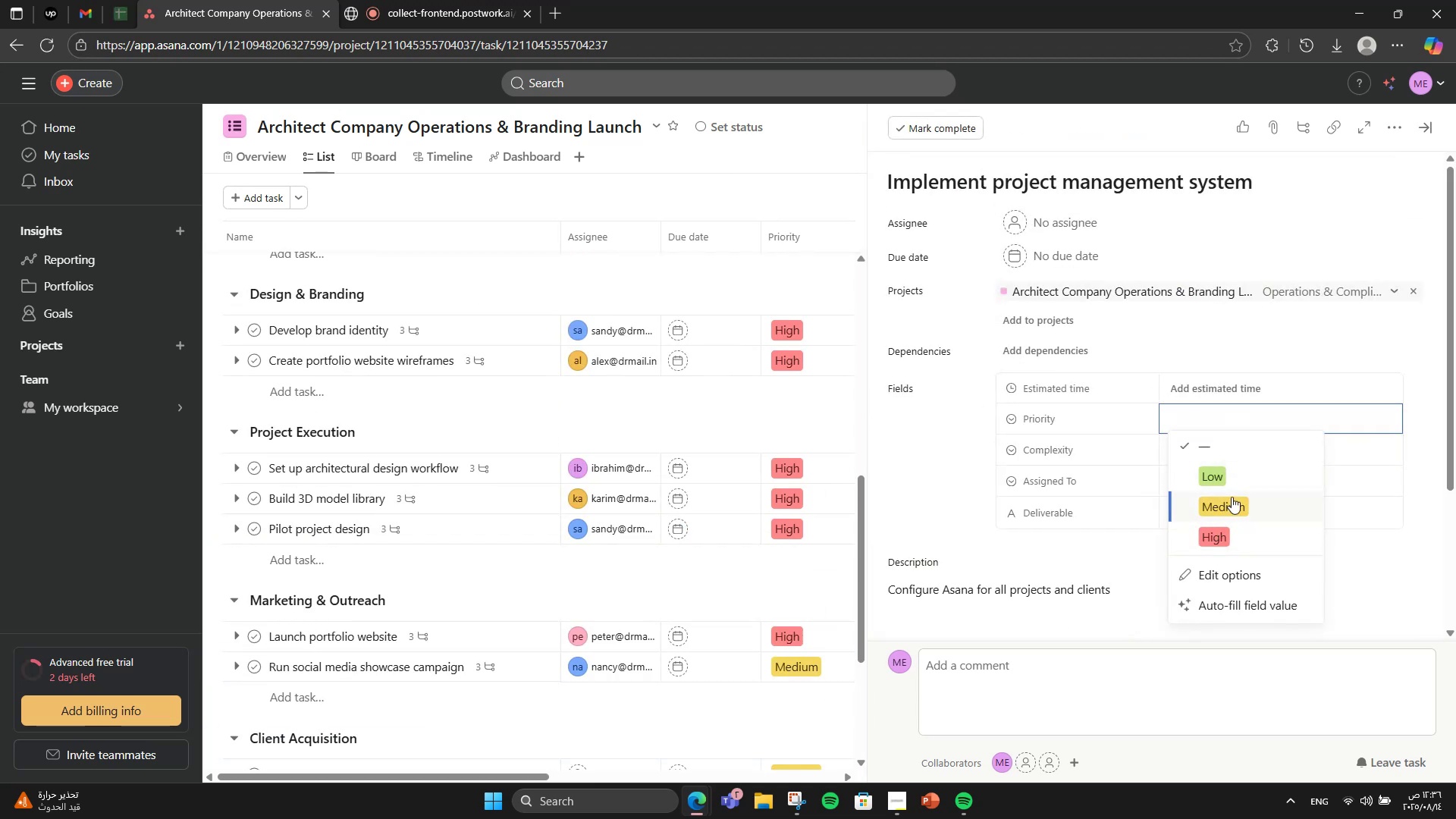 
double_click([1240, 461])
 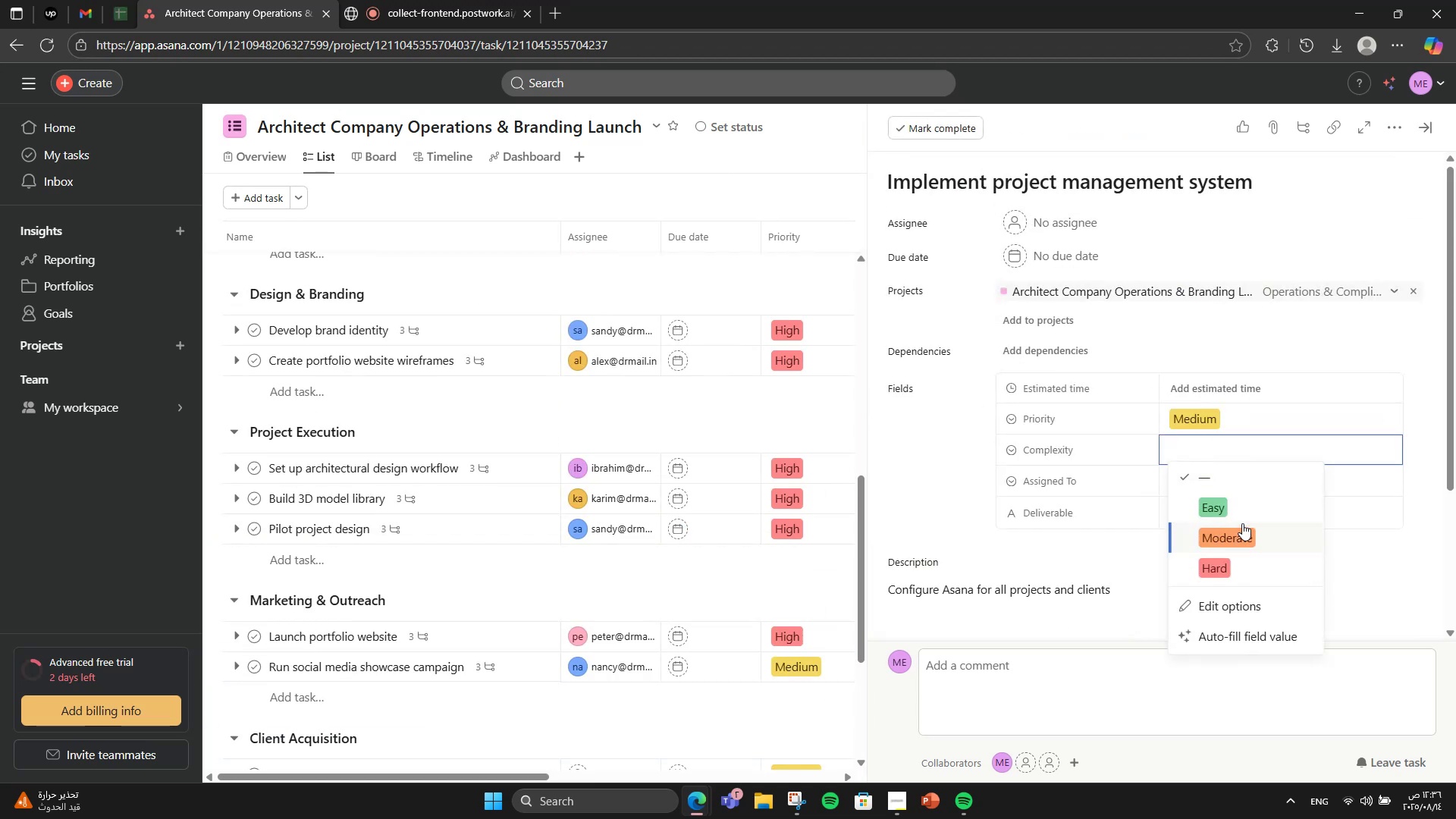 
left_click([1247, 510])
 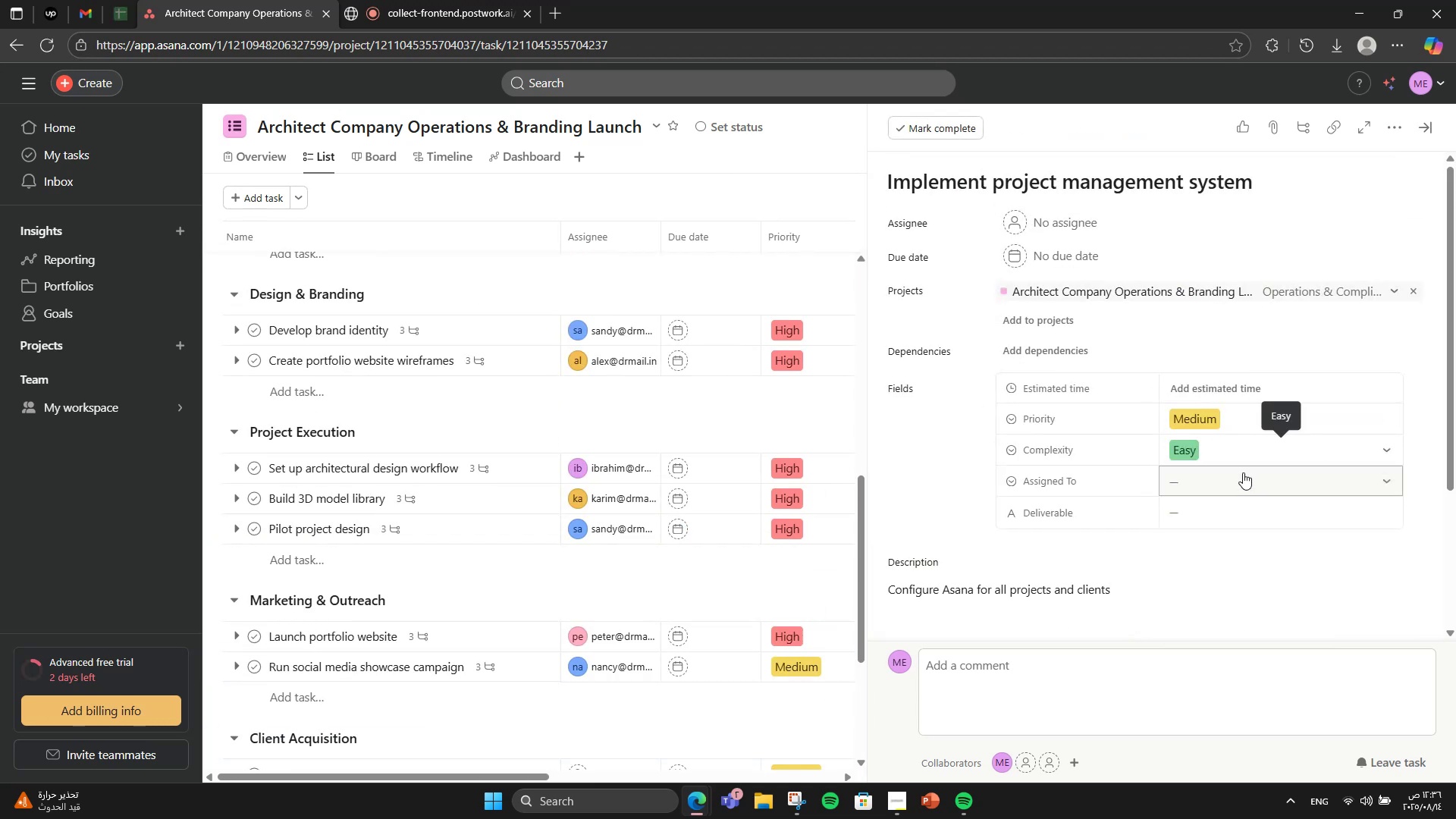 
left_click([1243, 472])
 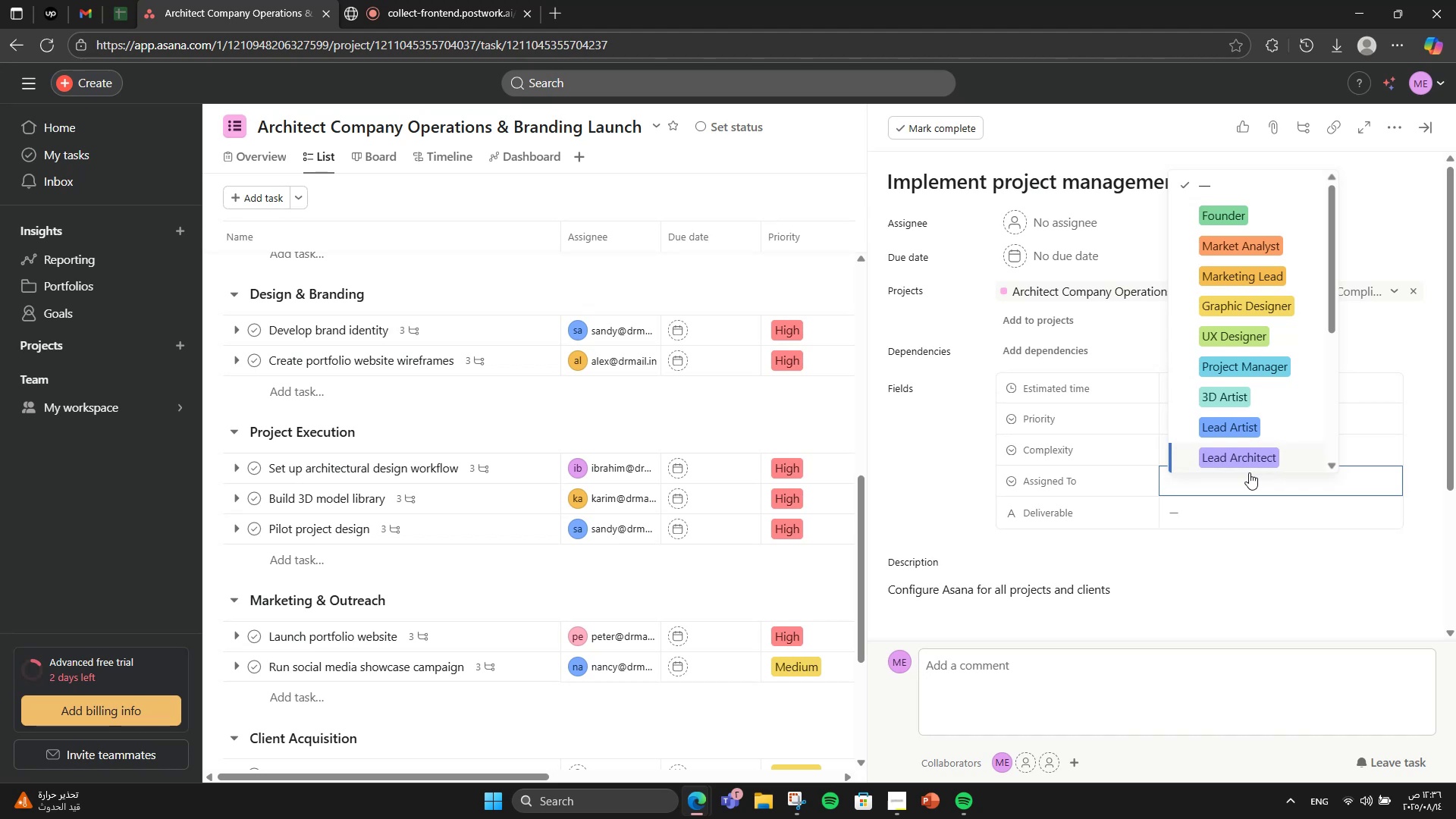 
scroll: coordinate [1272, 369], scroll_direction: none, amount: 0.0
 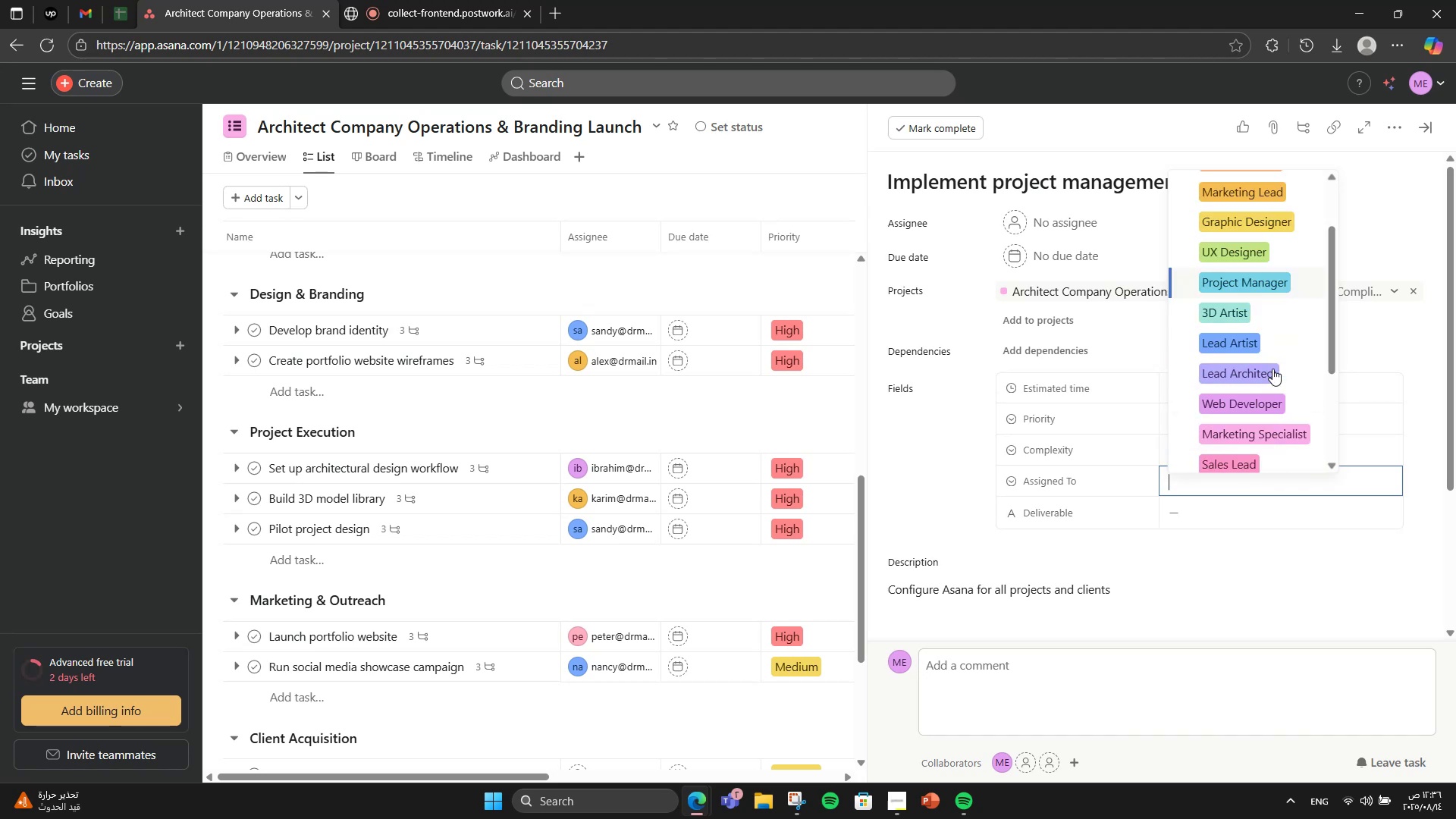 
scroll: coordinate [1264, 416], scroll_direction: down, amount: 2.0
 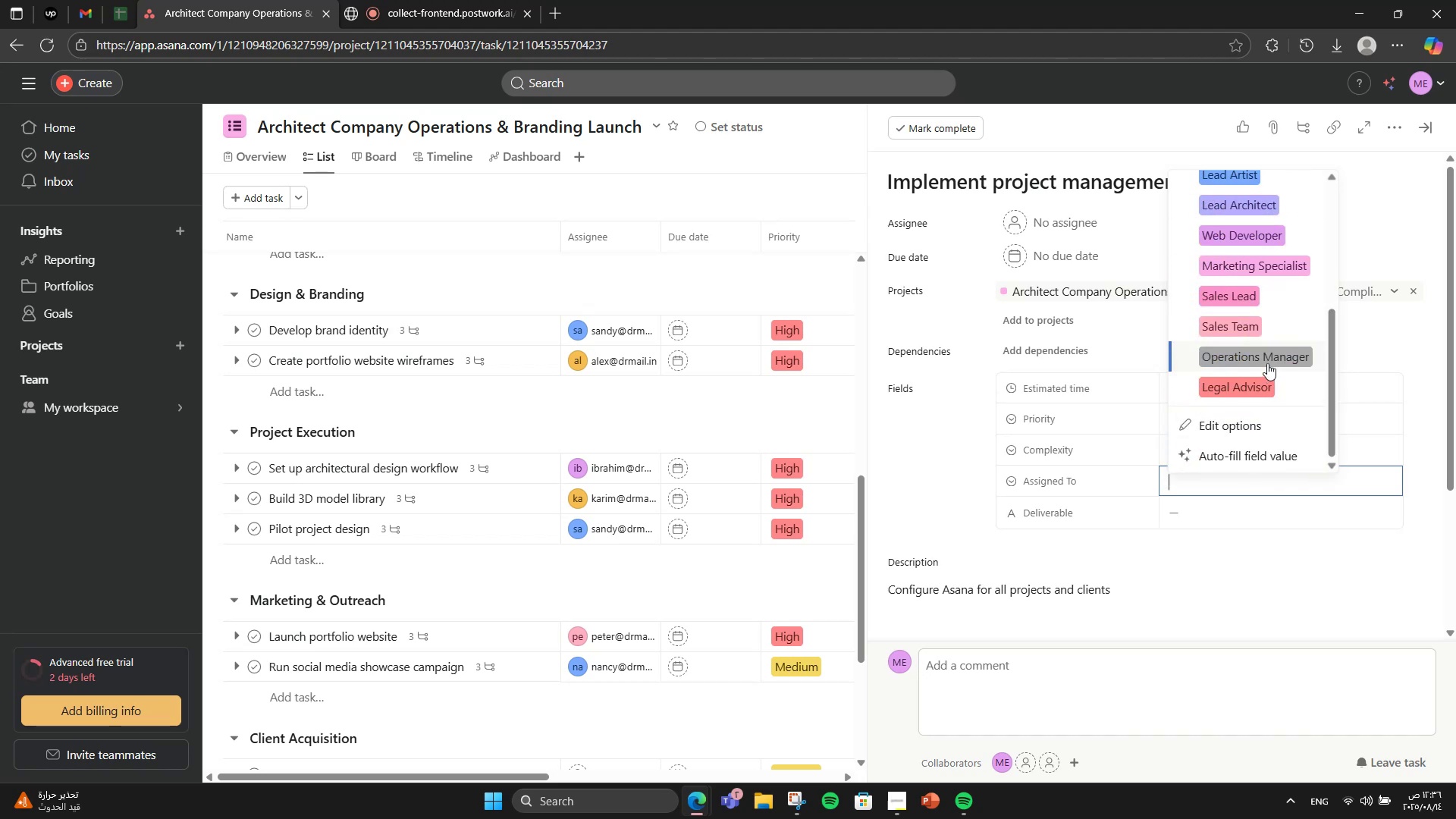 
left_click([1267, 363])
 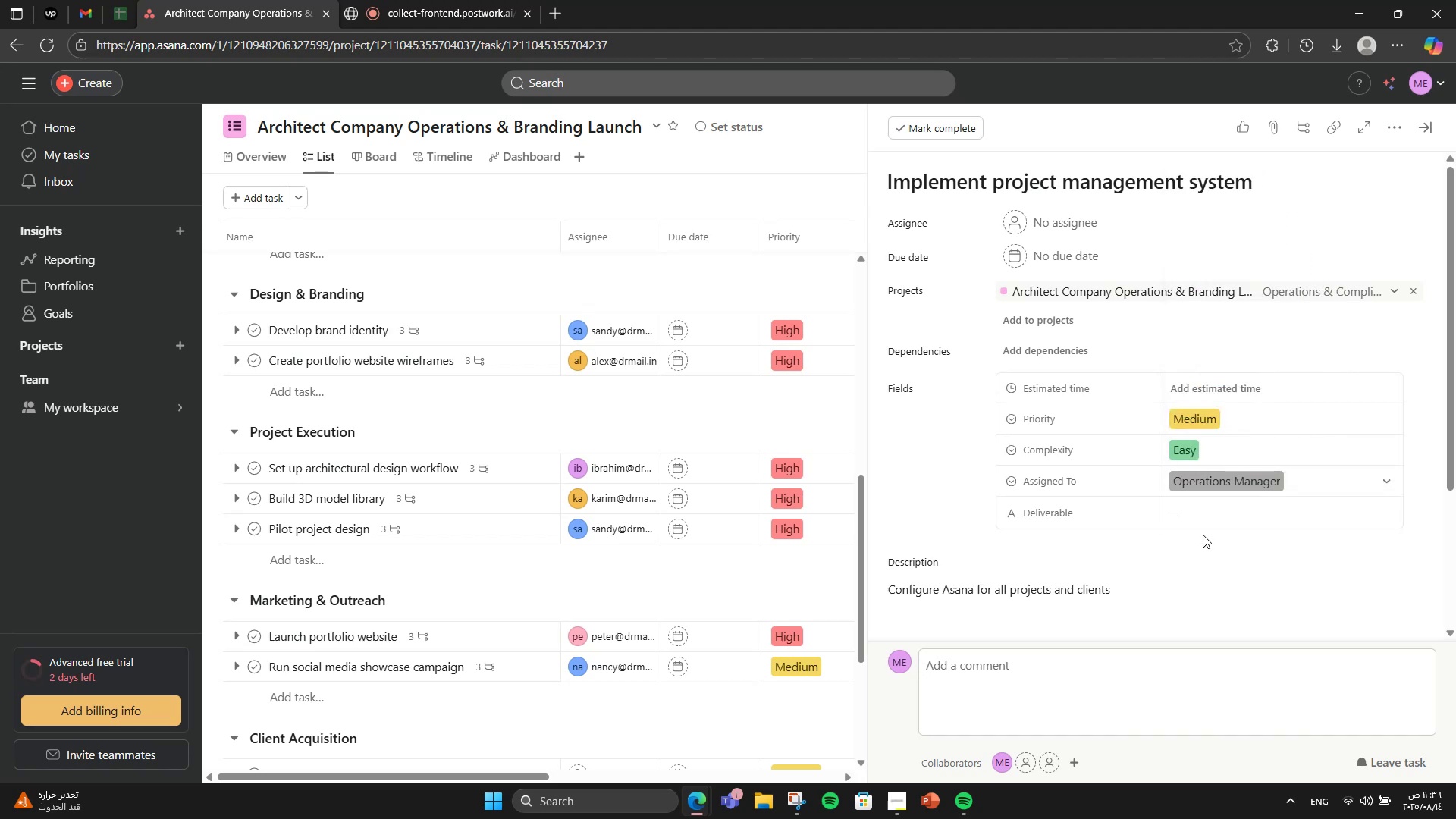 
left_click([1194, 506])
 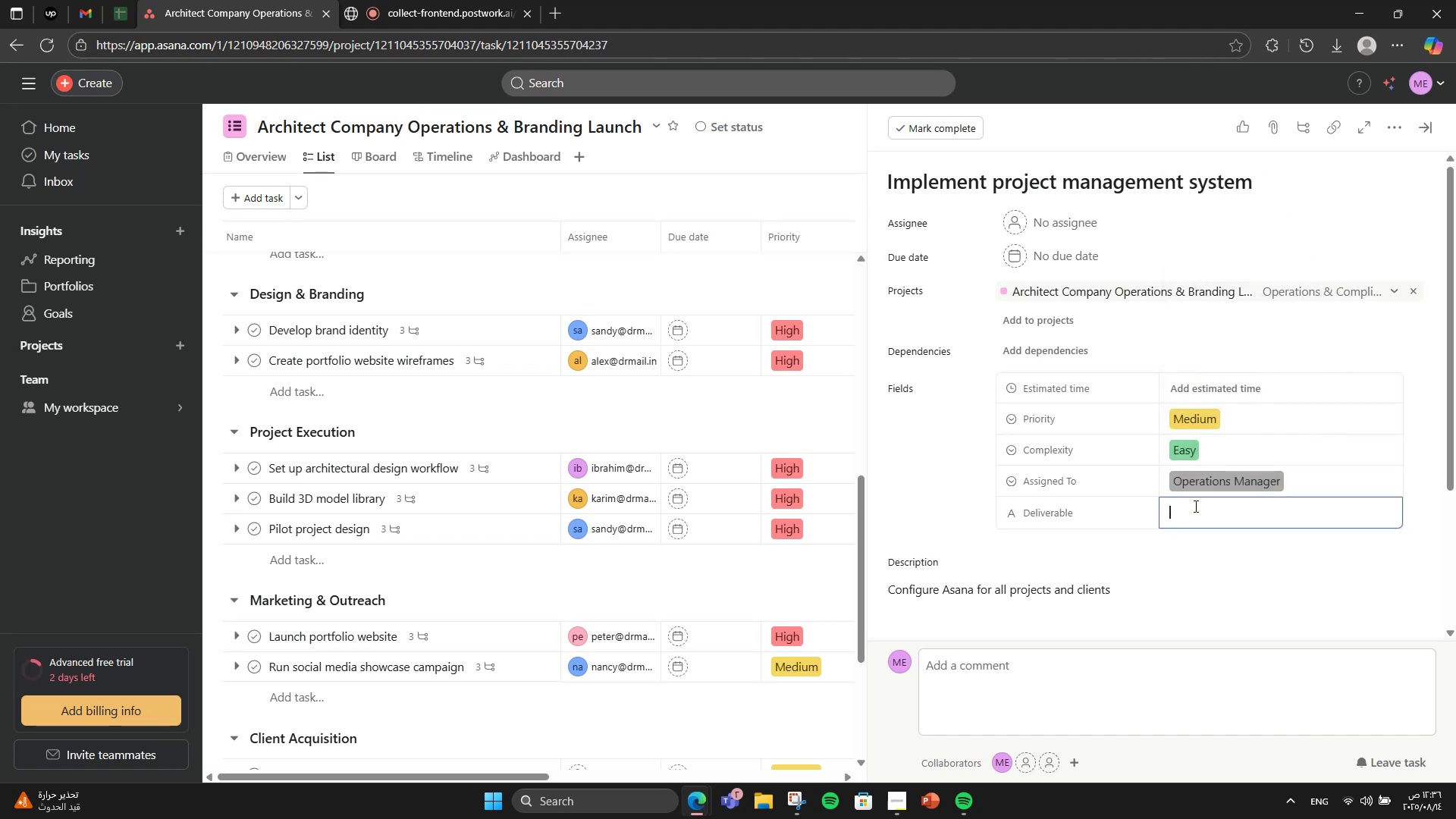 
type(Asana Setup)
 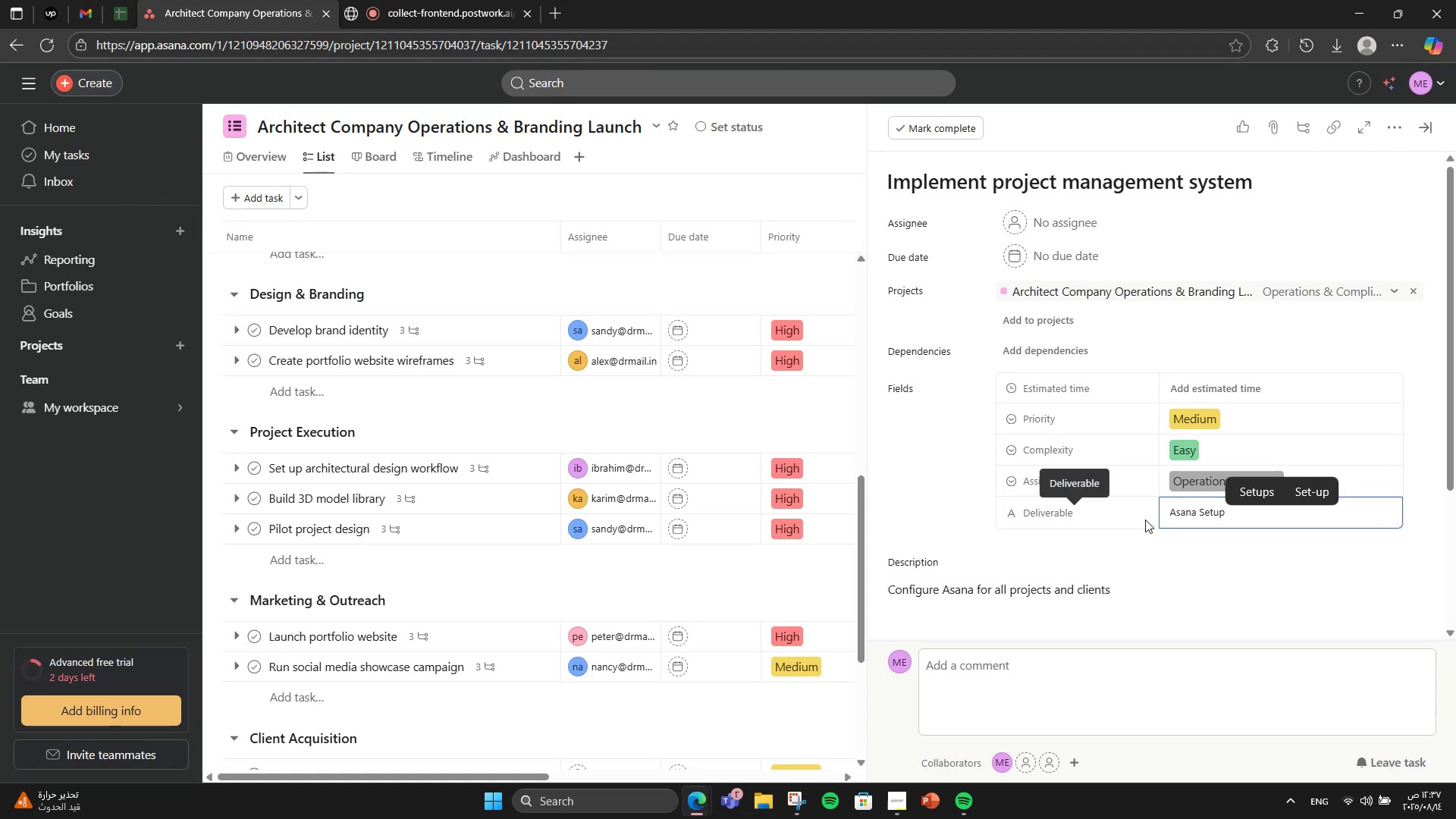 
double_click([1247, 384])
 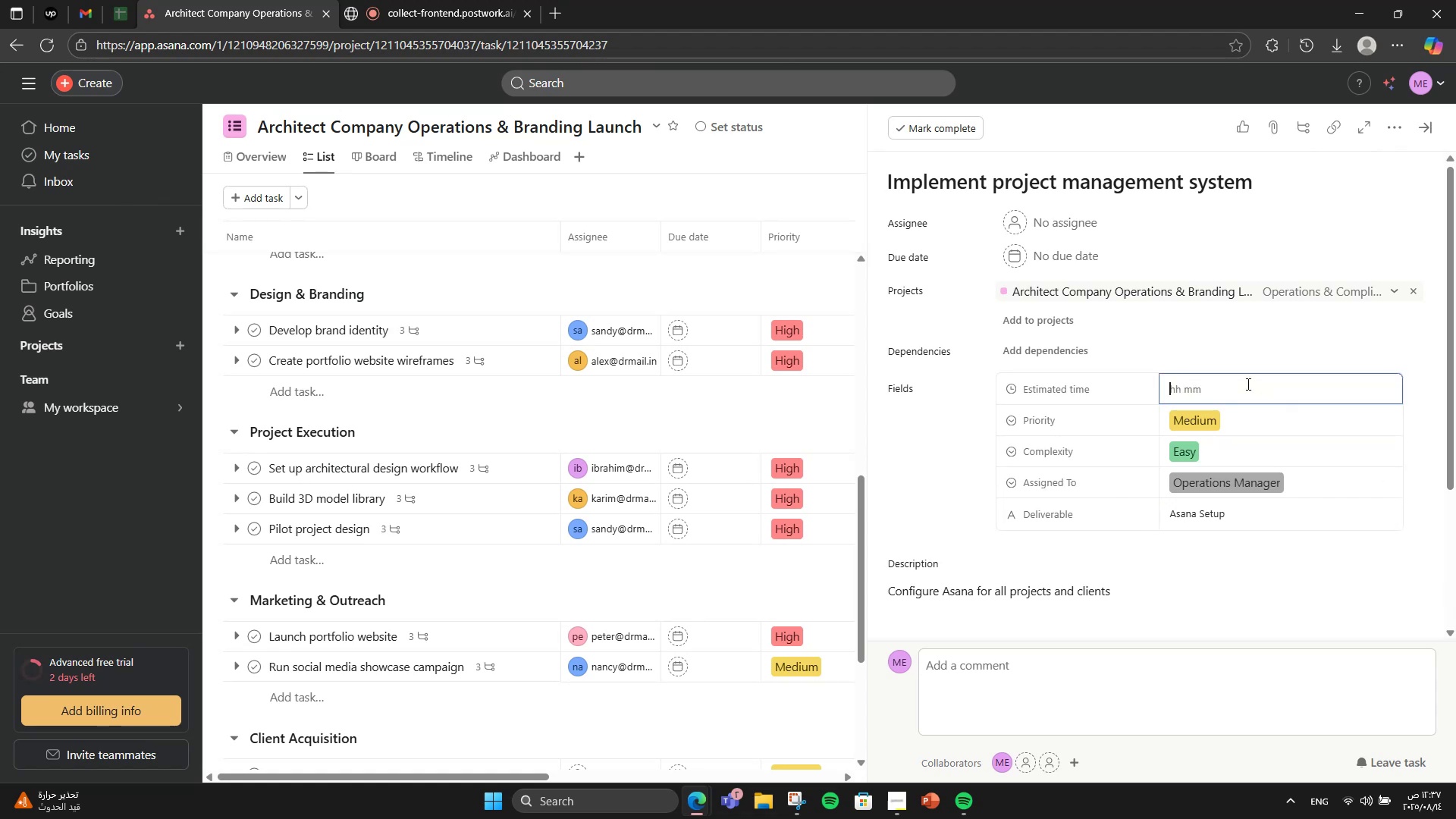 
key(Numpad3)
 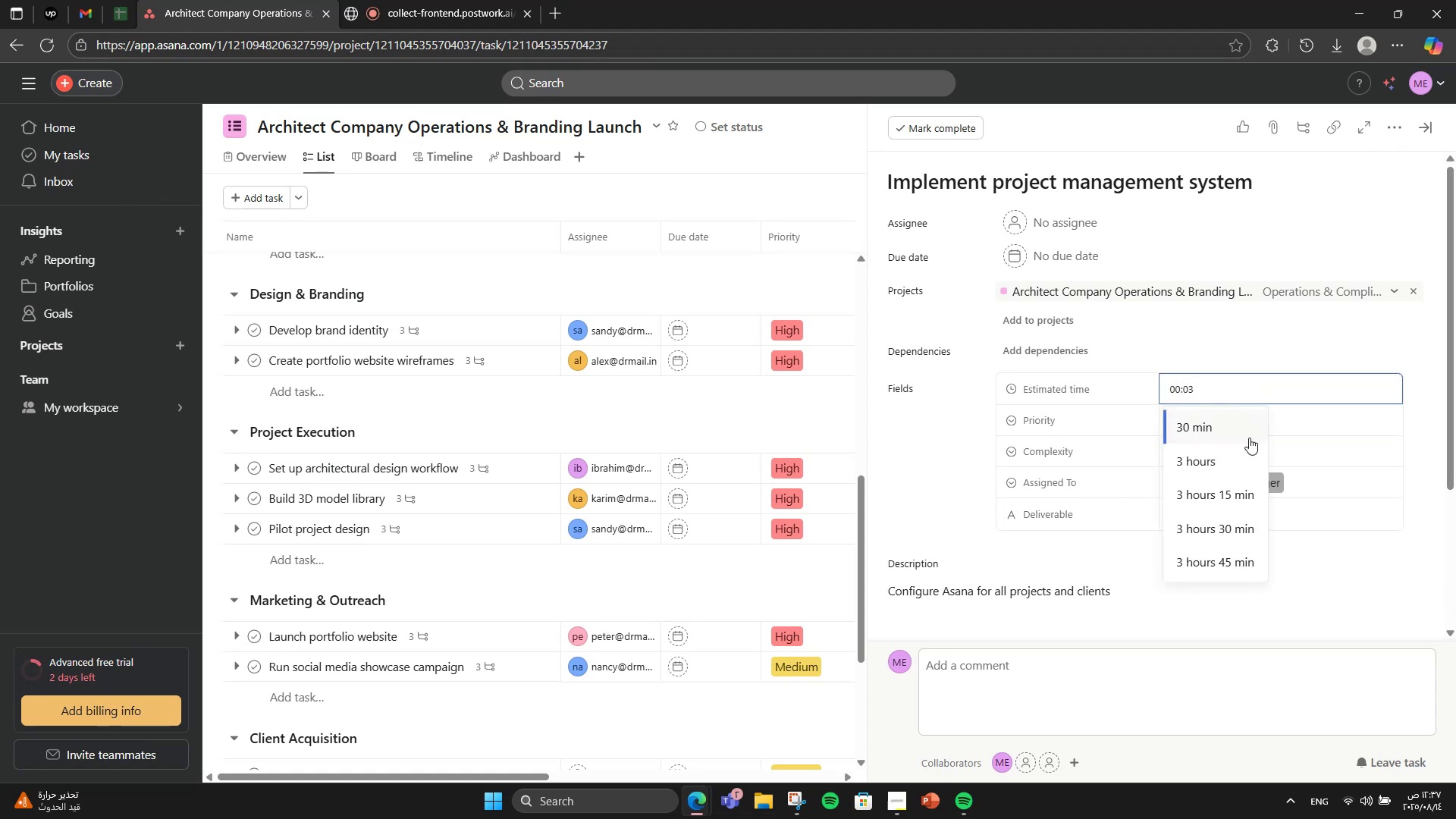 
left_click([1255, 453])
 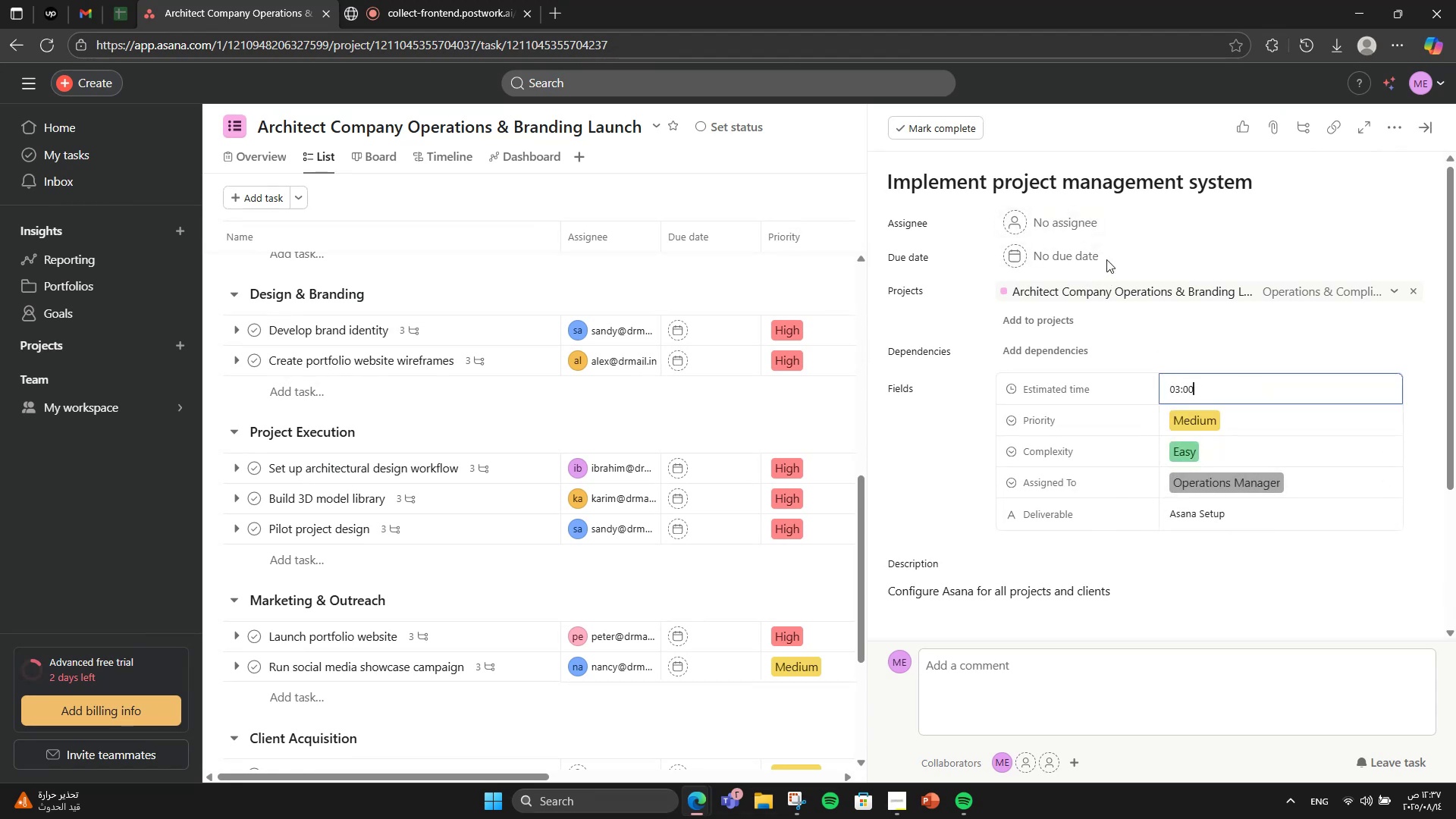 
left_click([1083, 256])
 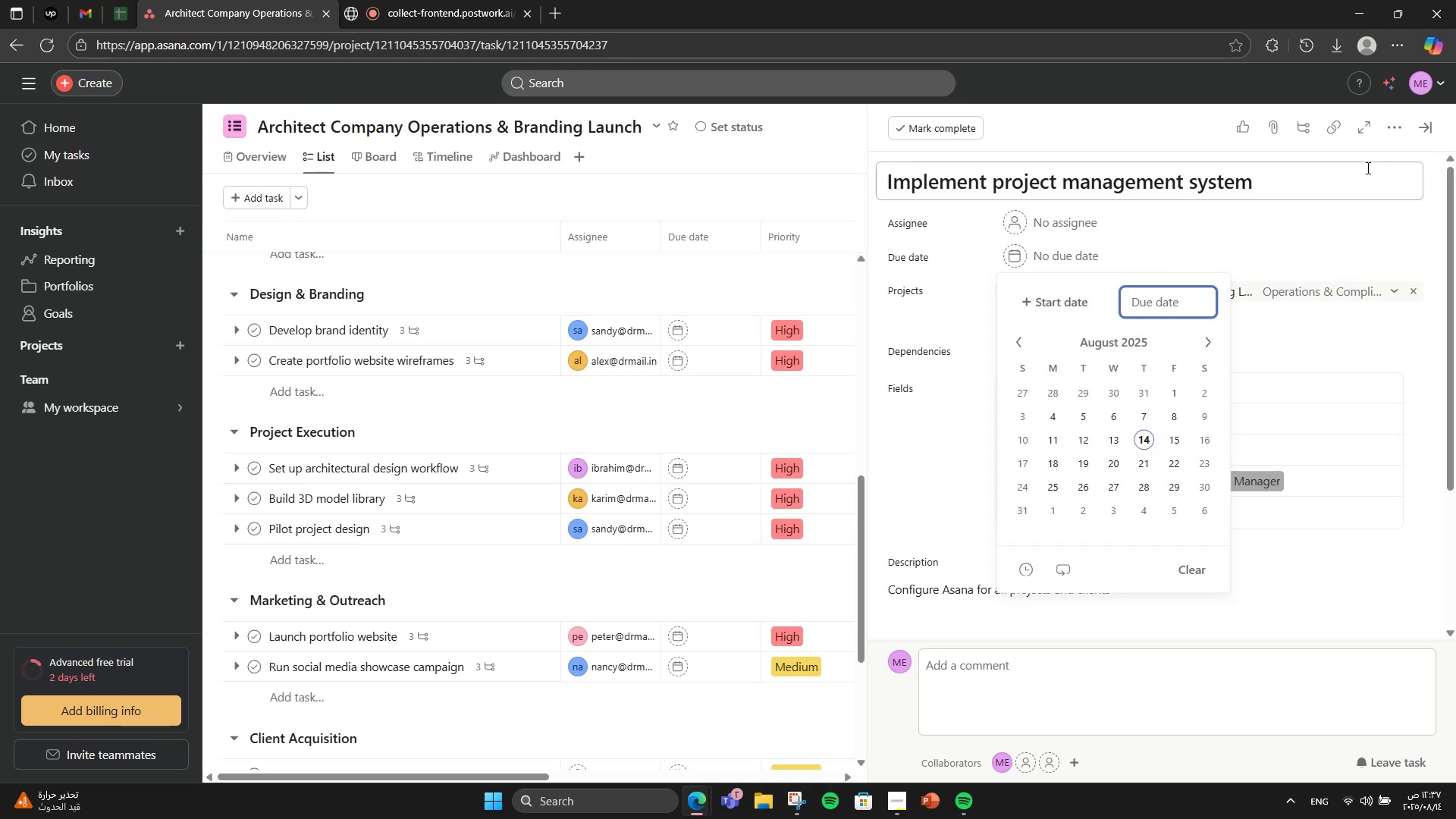 
left_click([1074, 225])
 